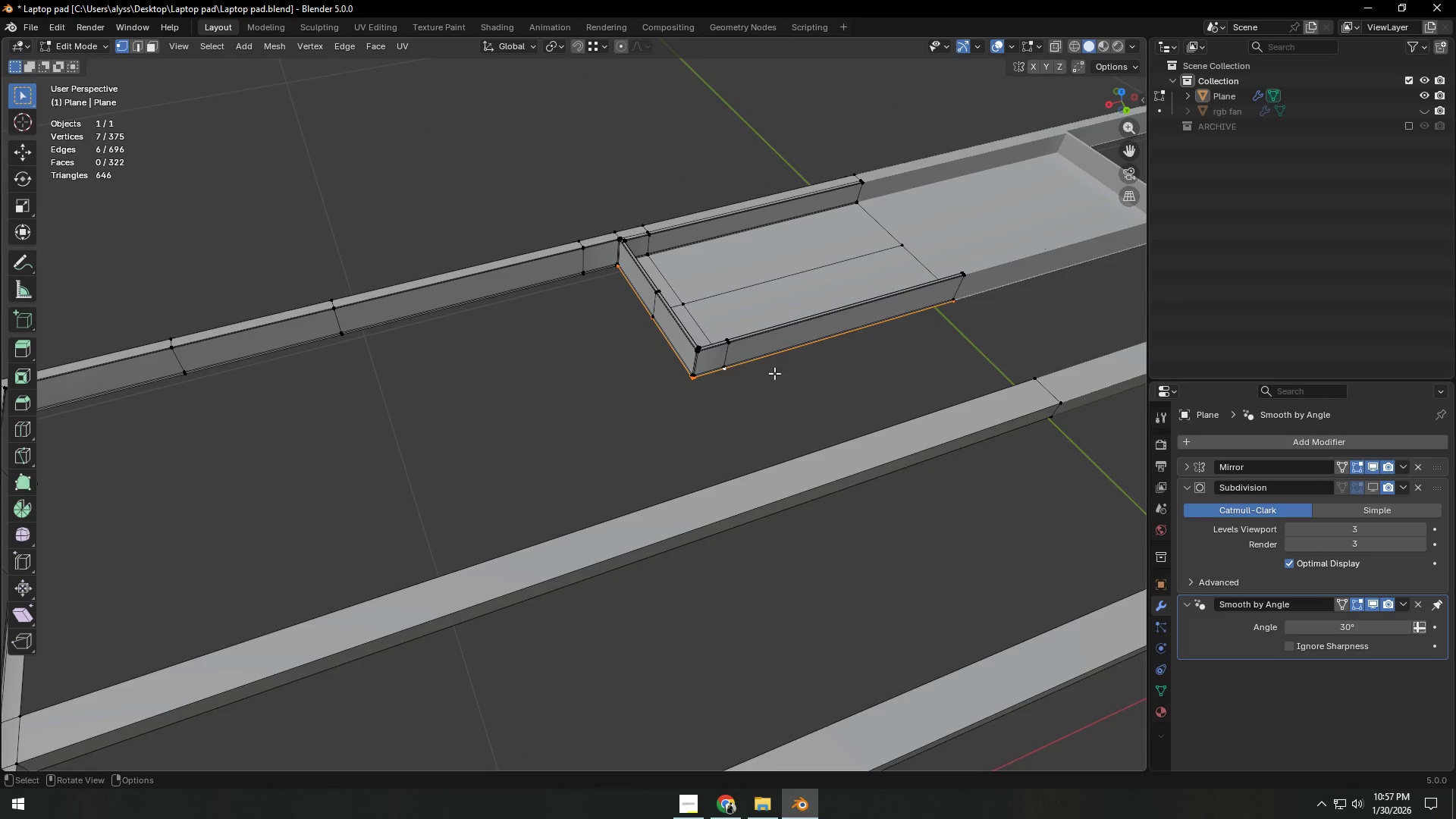 
key(2)
 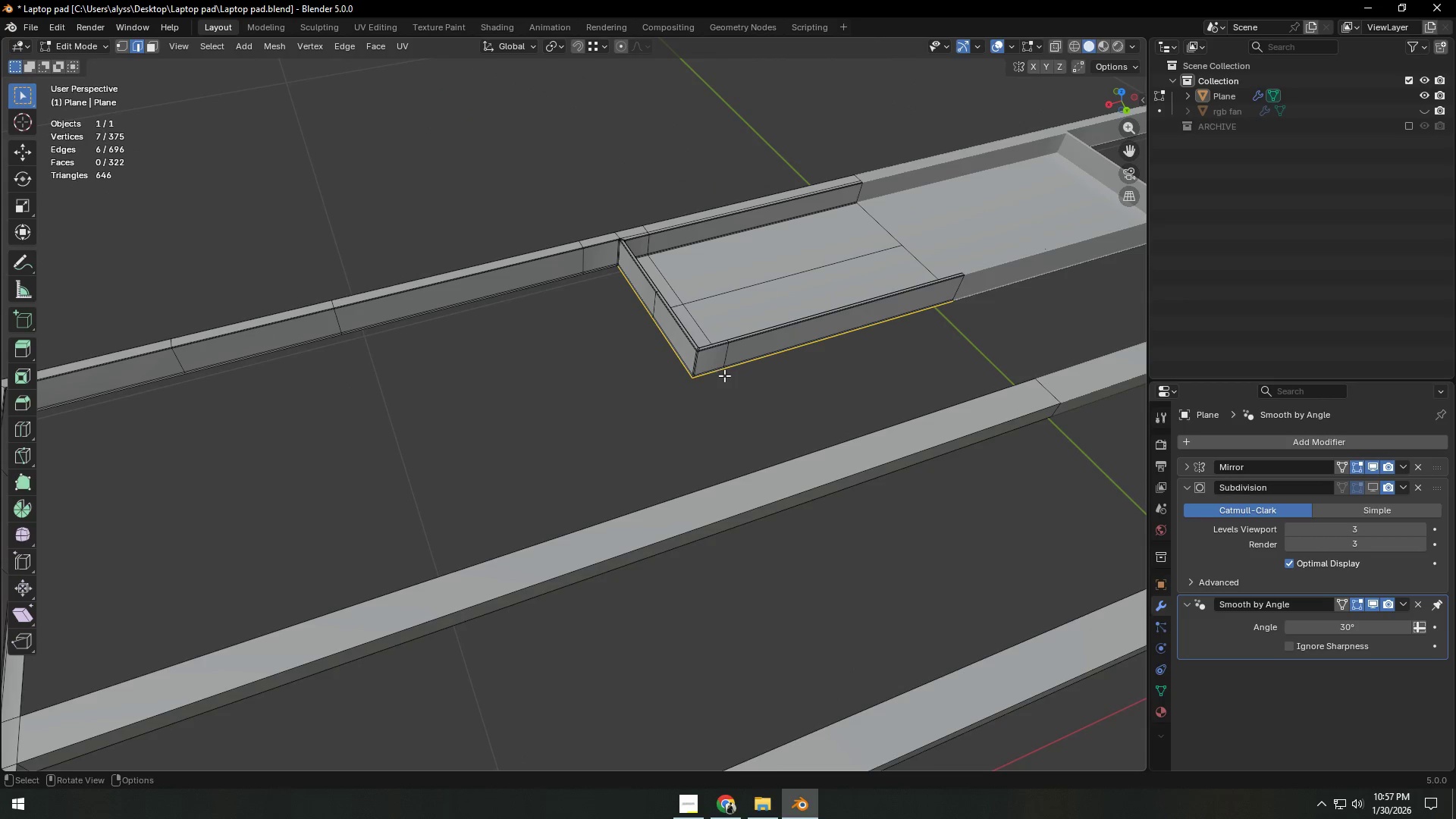 
hold_key(key=AltLeft, duration=0.44)
left_click([751, 365])
 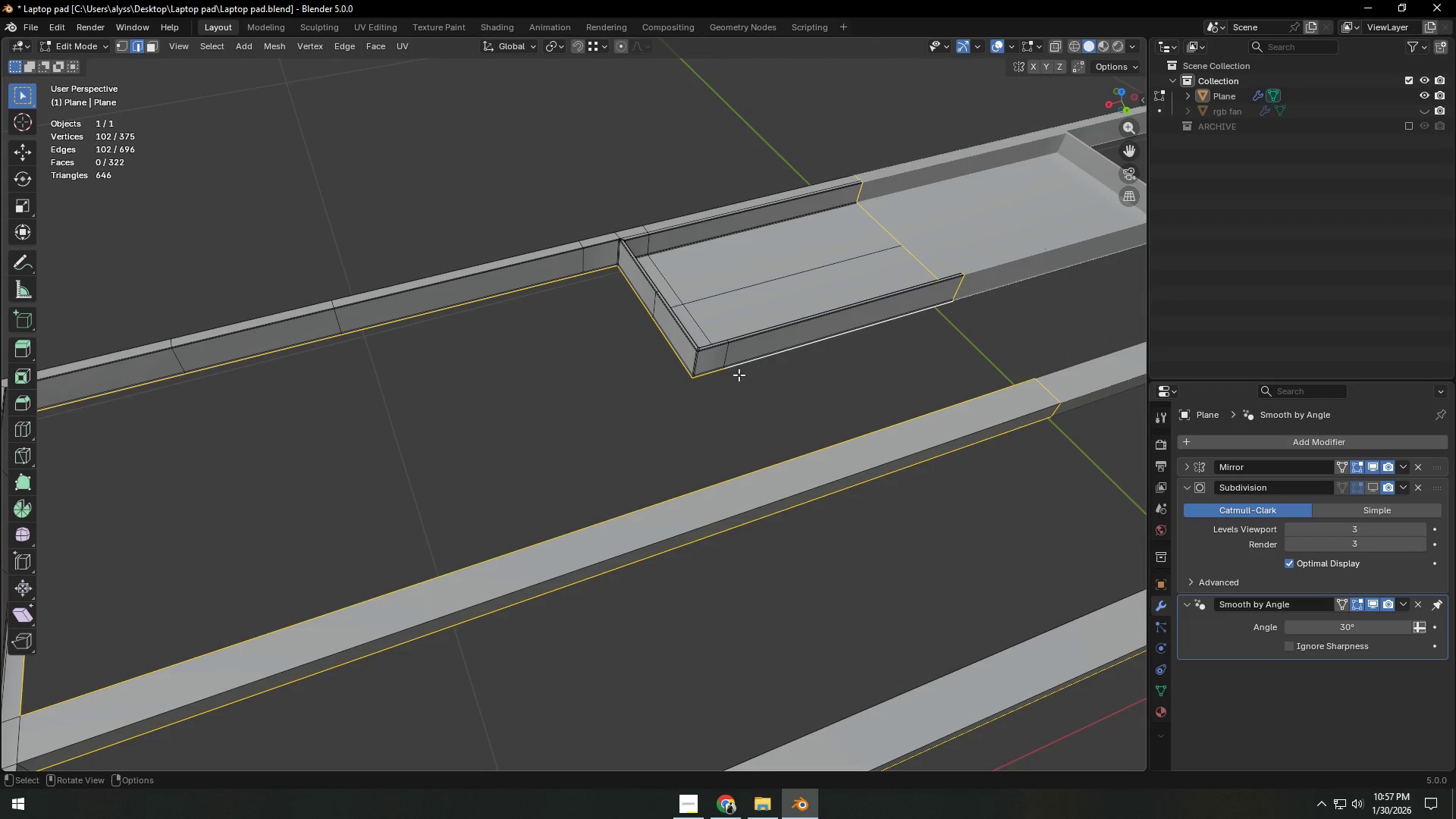 
left_click([560, 404])
 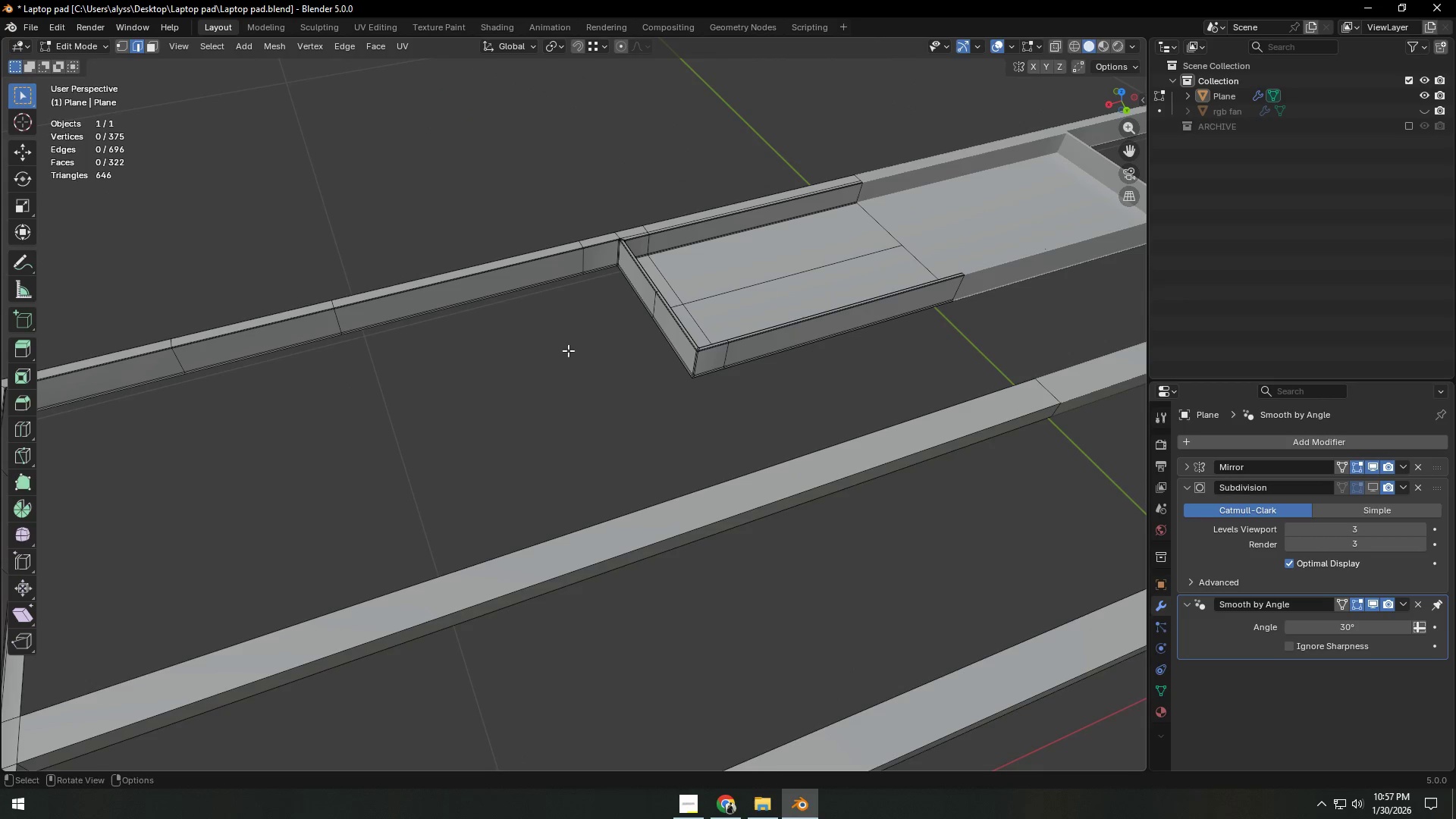 
hold_key(key=AltLeft, duration=0.44)
double_click([552, 290])
 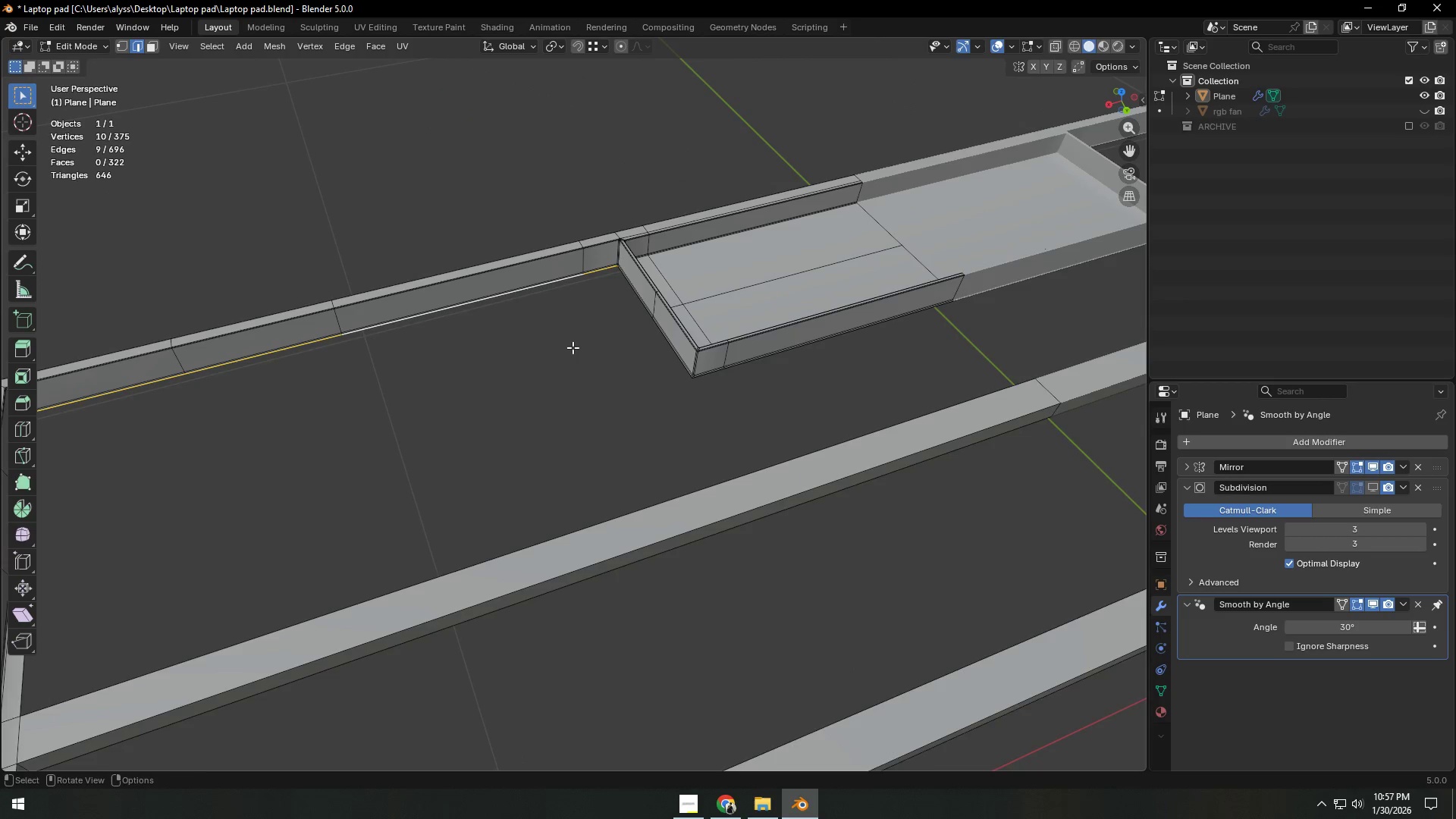 
scroll: coordinate [570, 347], scroll_direction: down, amount: 3.0
 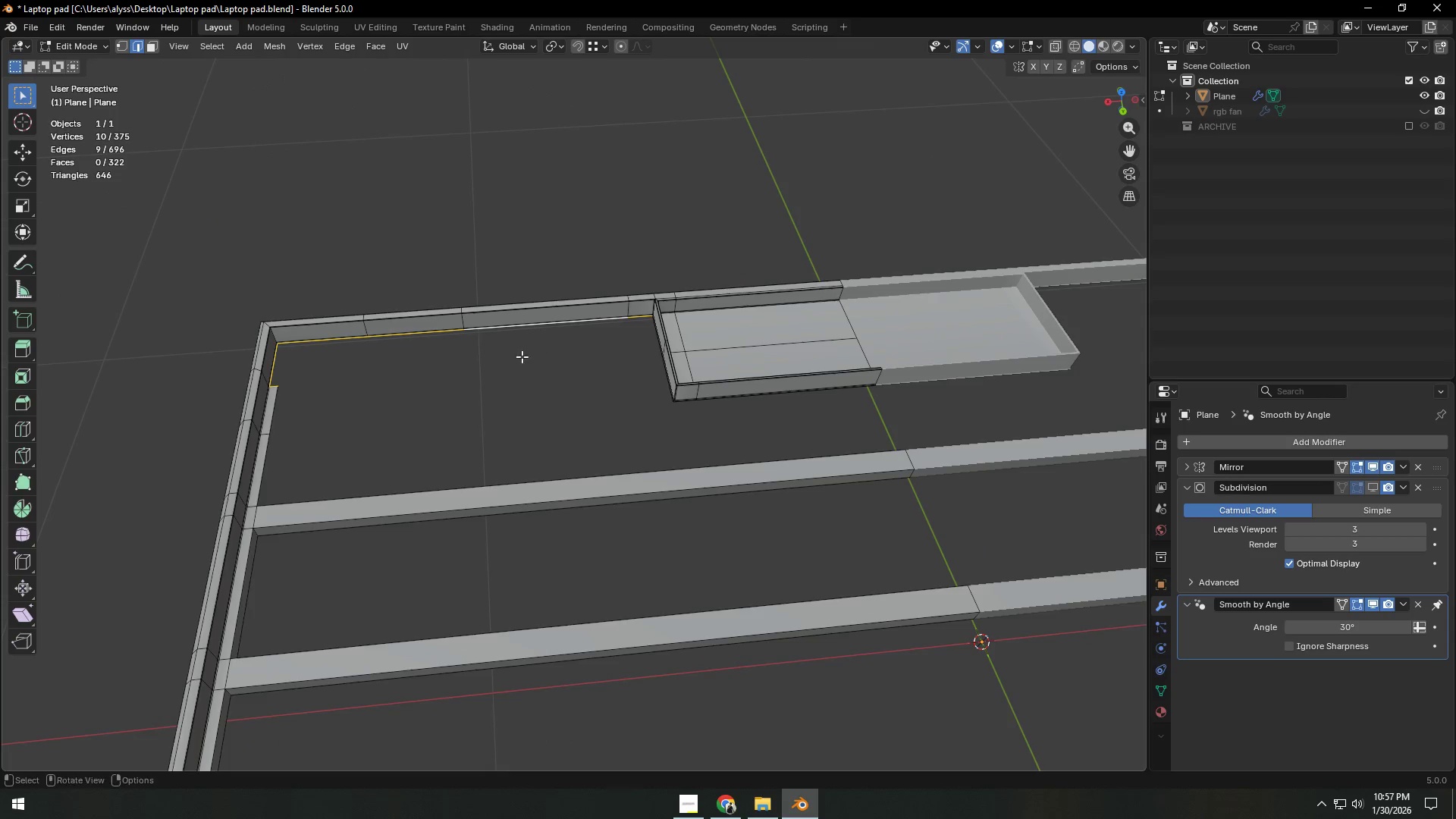 
scroll: coordinate [542, 361], scroll_direction: up, amount: 10.0
 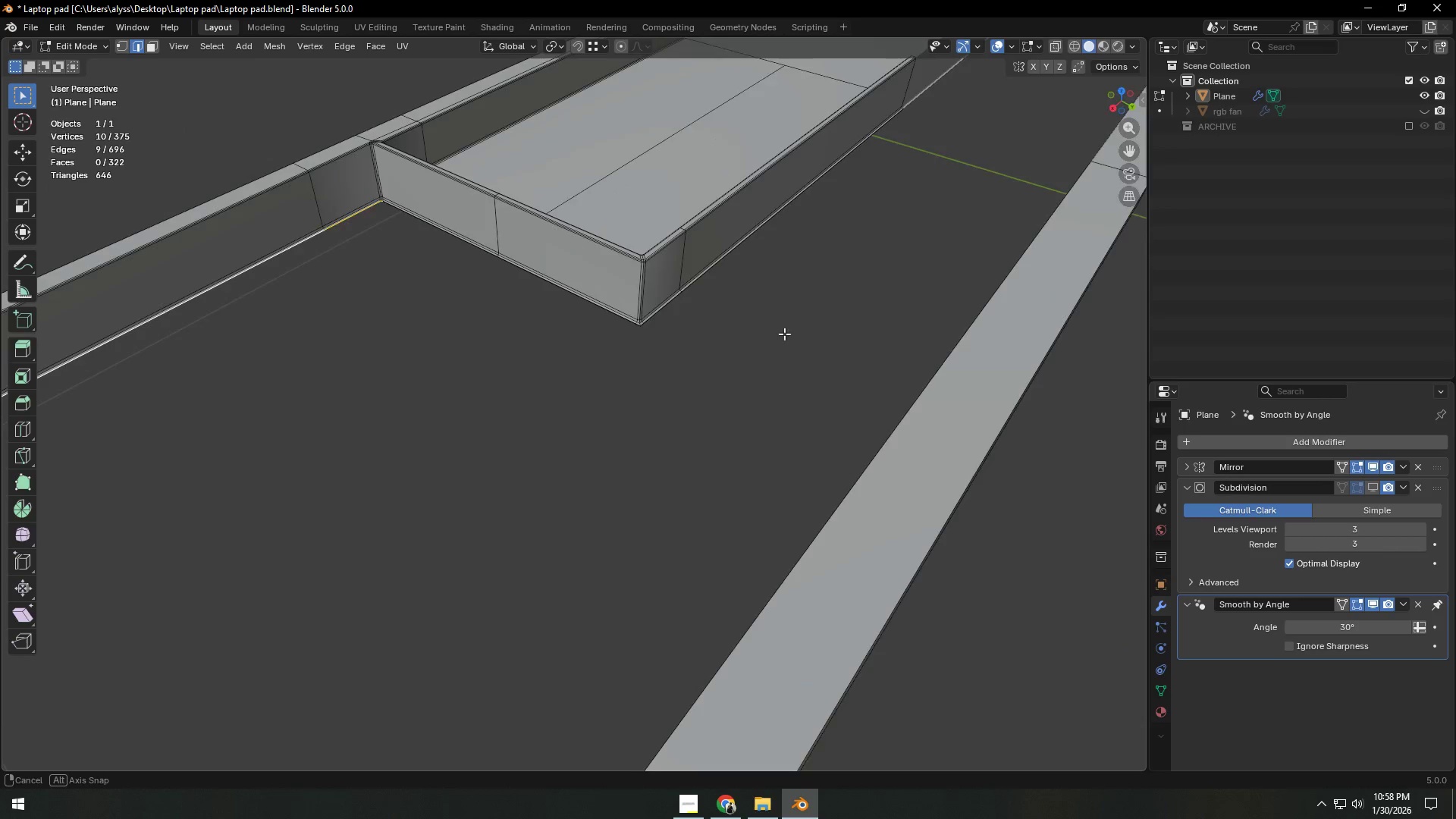 
hold_key(key=ShiftLeft, duration=0.78)
 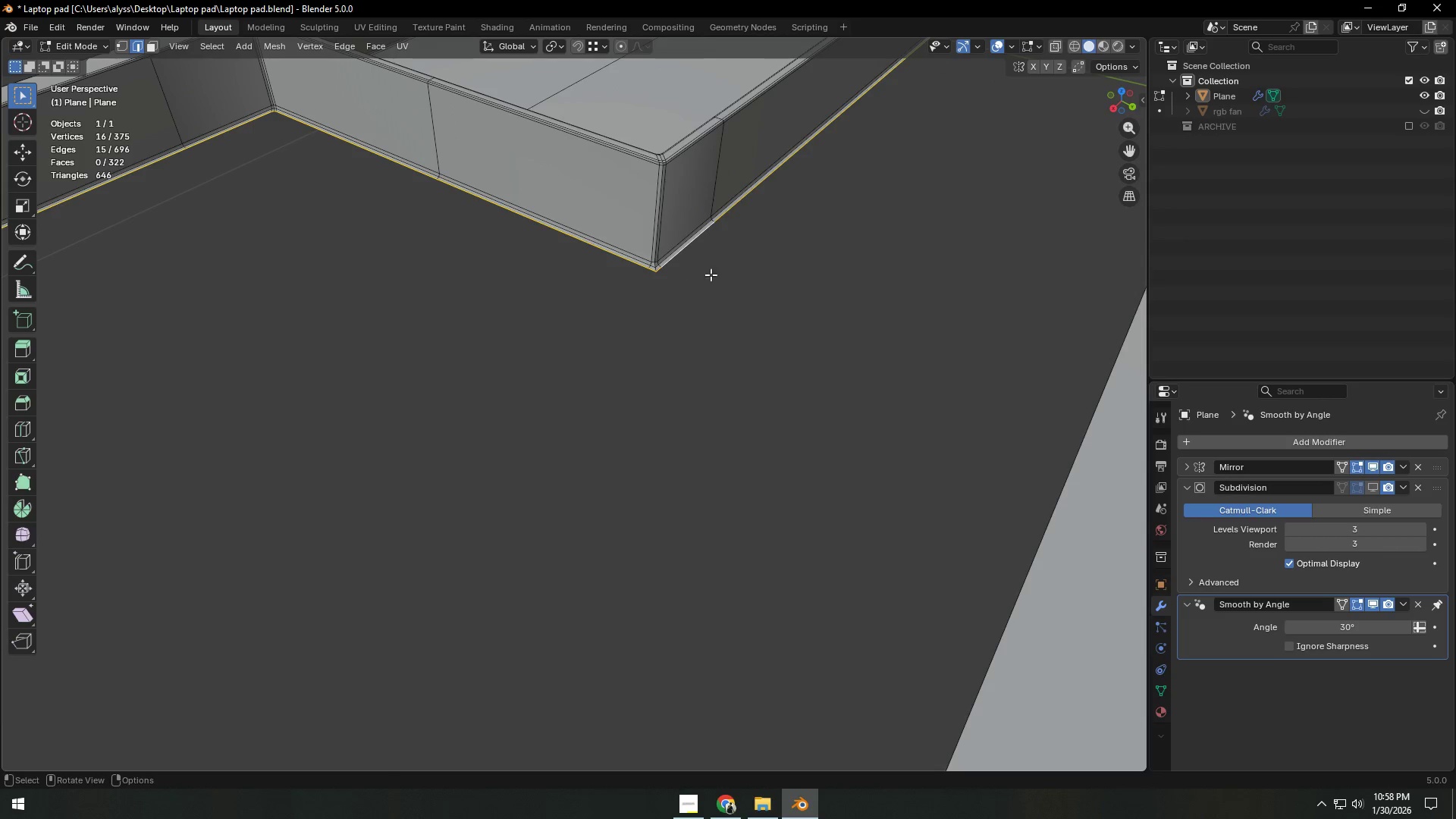 
hold_key(key=AltLeft, duration=0.53)
 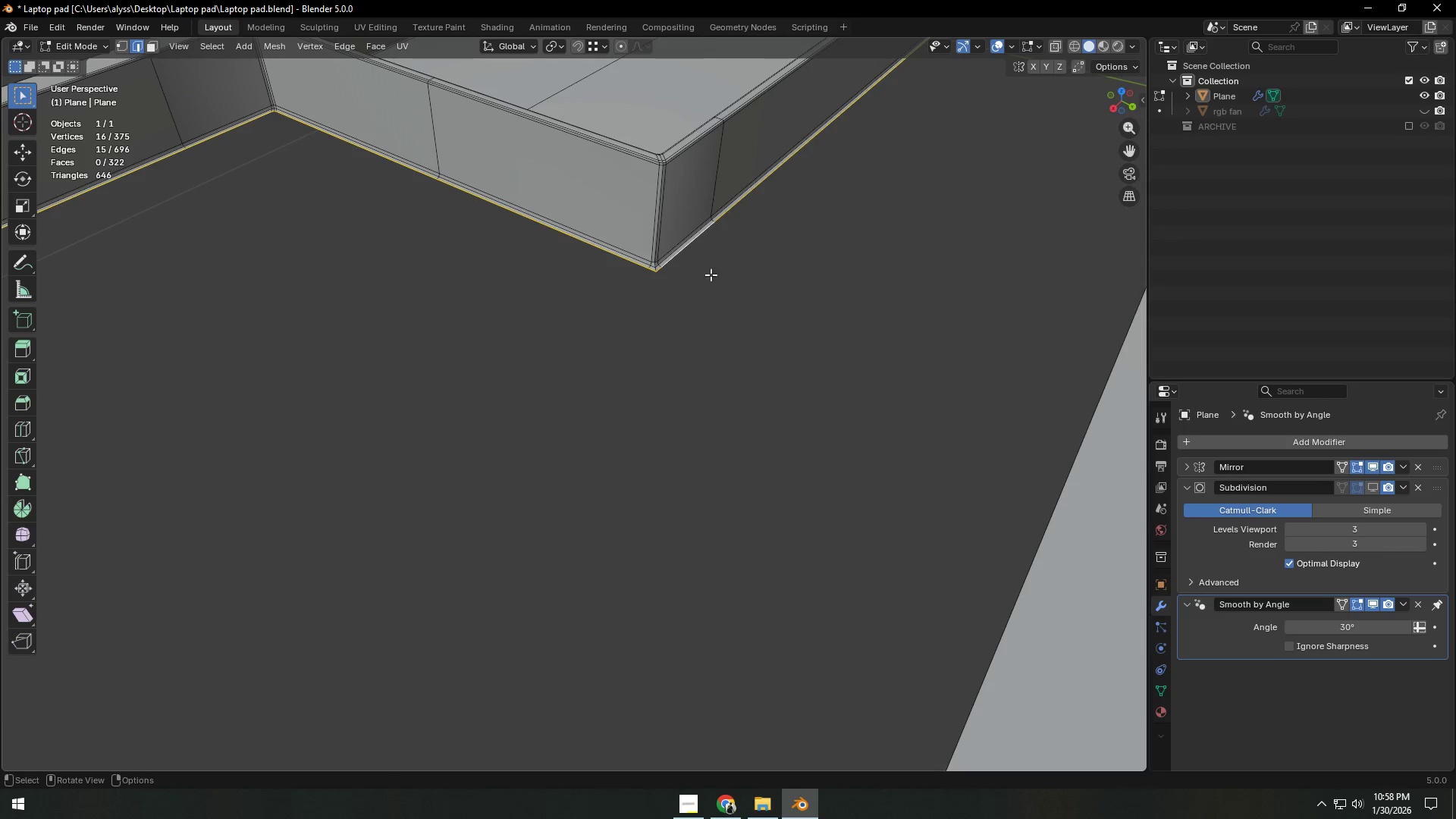 
scroll: coordinate [682, 349], scroll_direction: up, amount: 9.0
 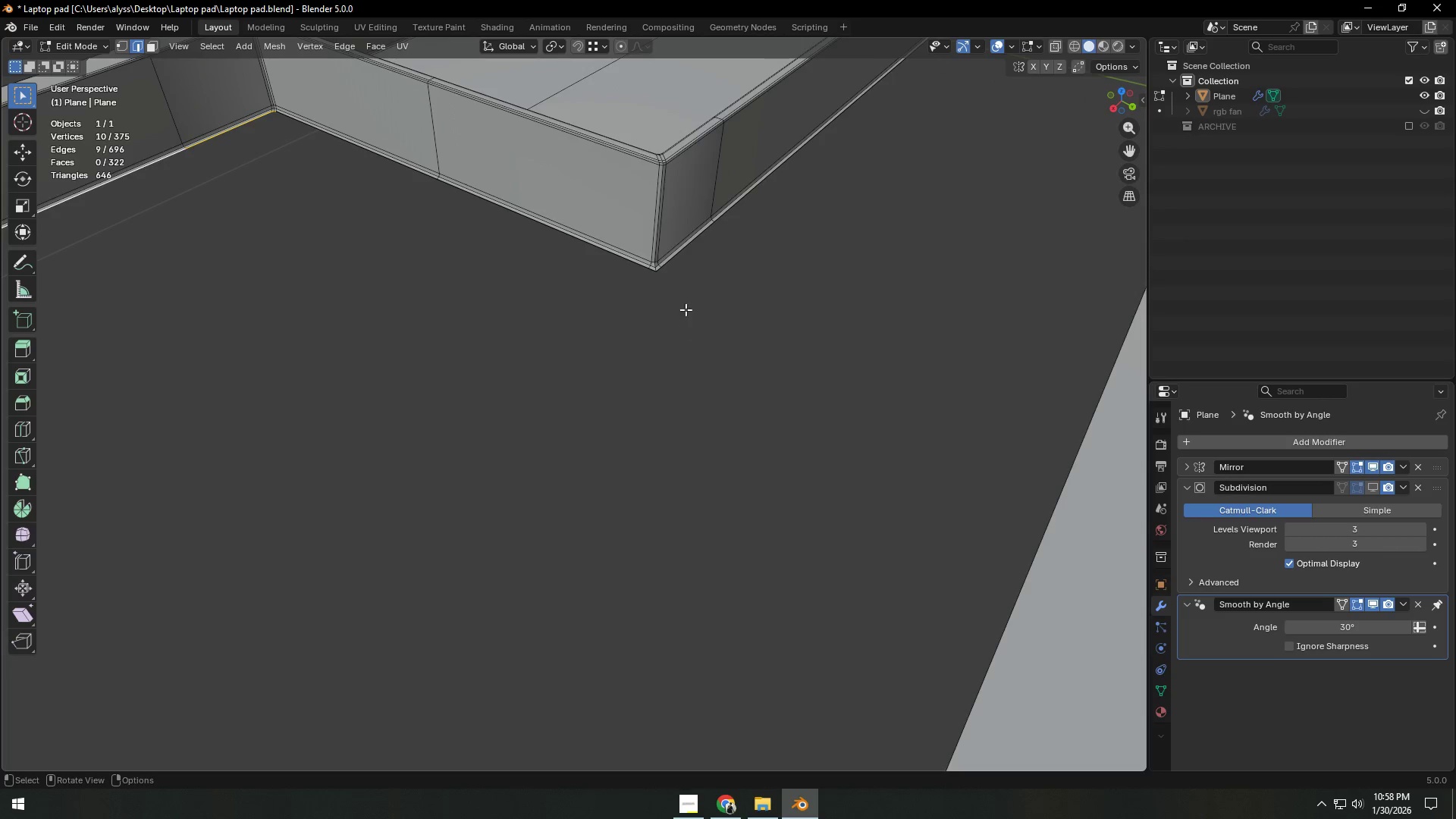 
left_click([686, 247])
 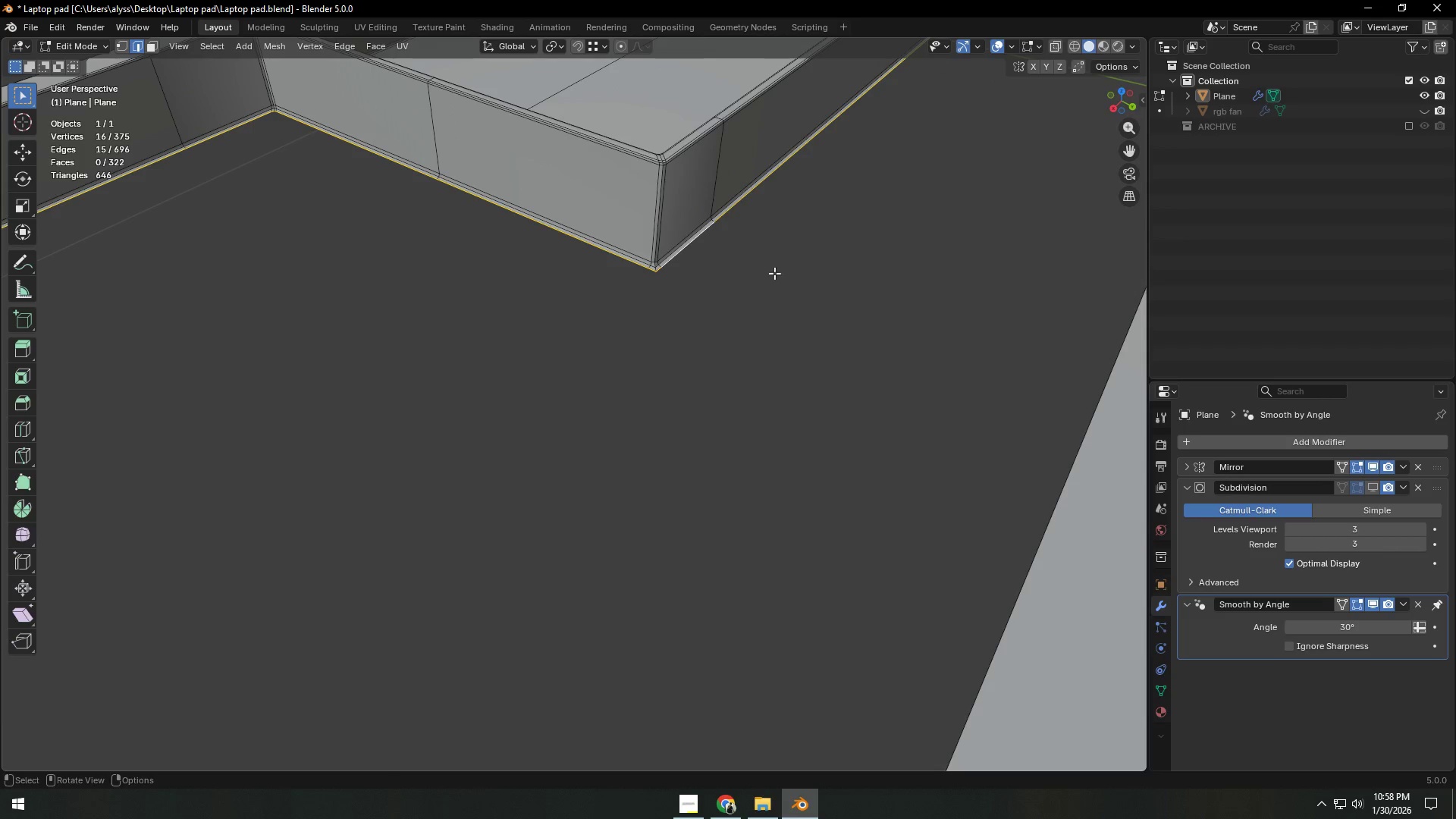 
type(ez)
 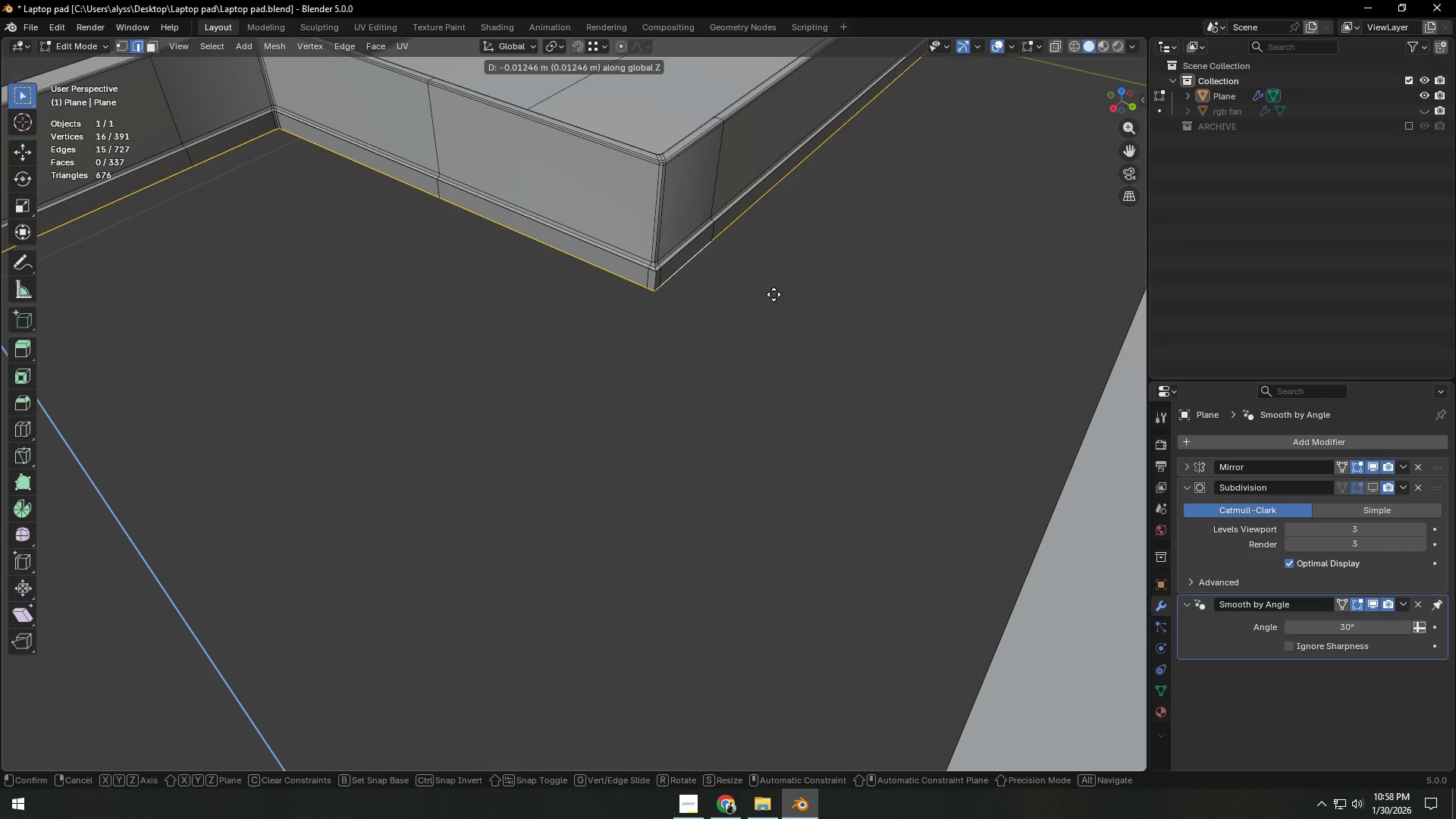 
left_click([774, 294])
 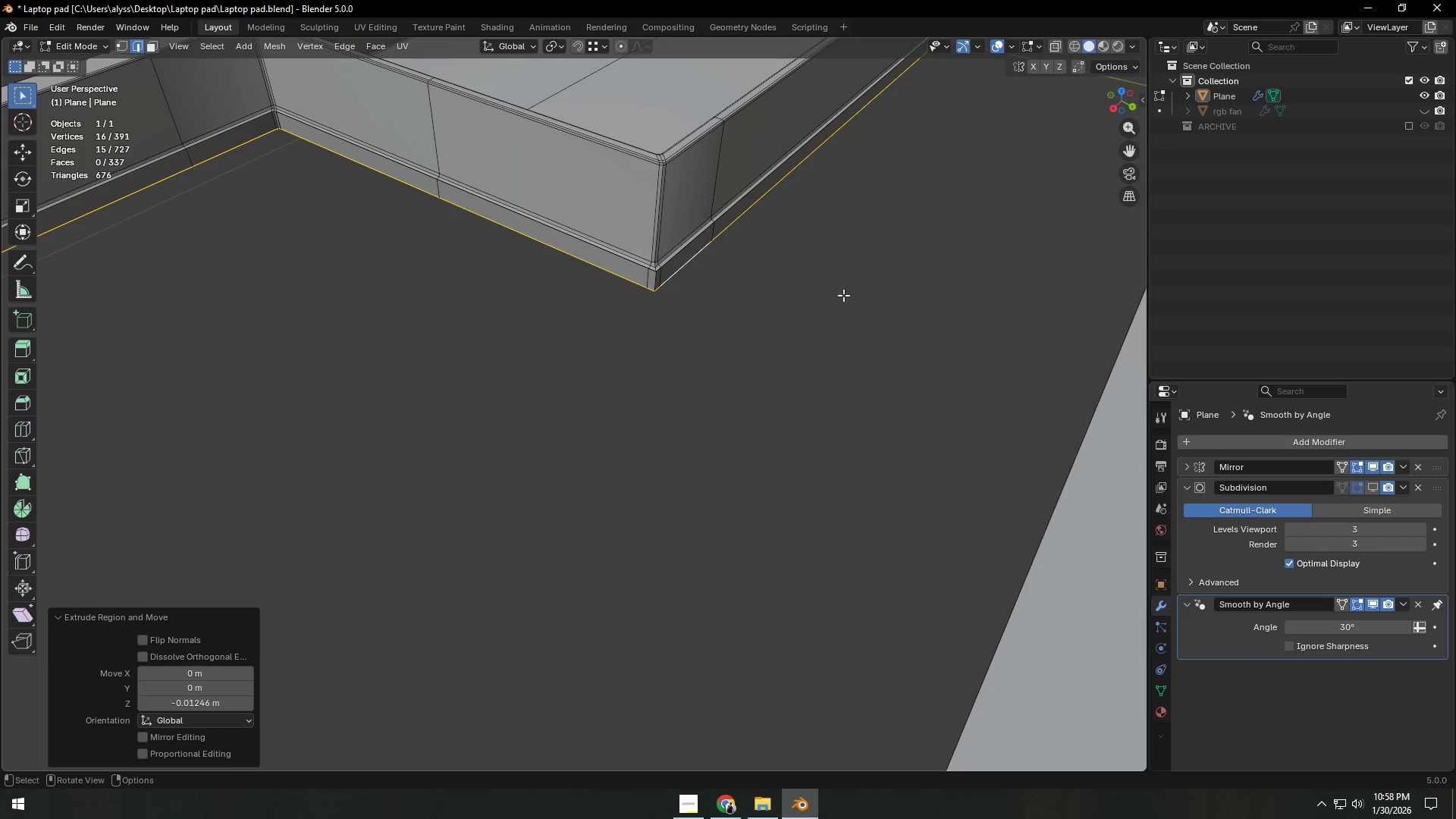 
double_click([846, 295])
 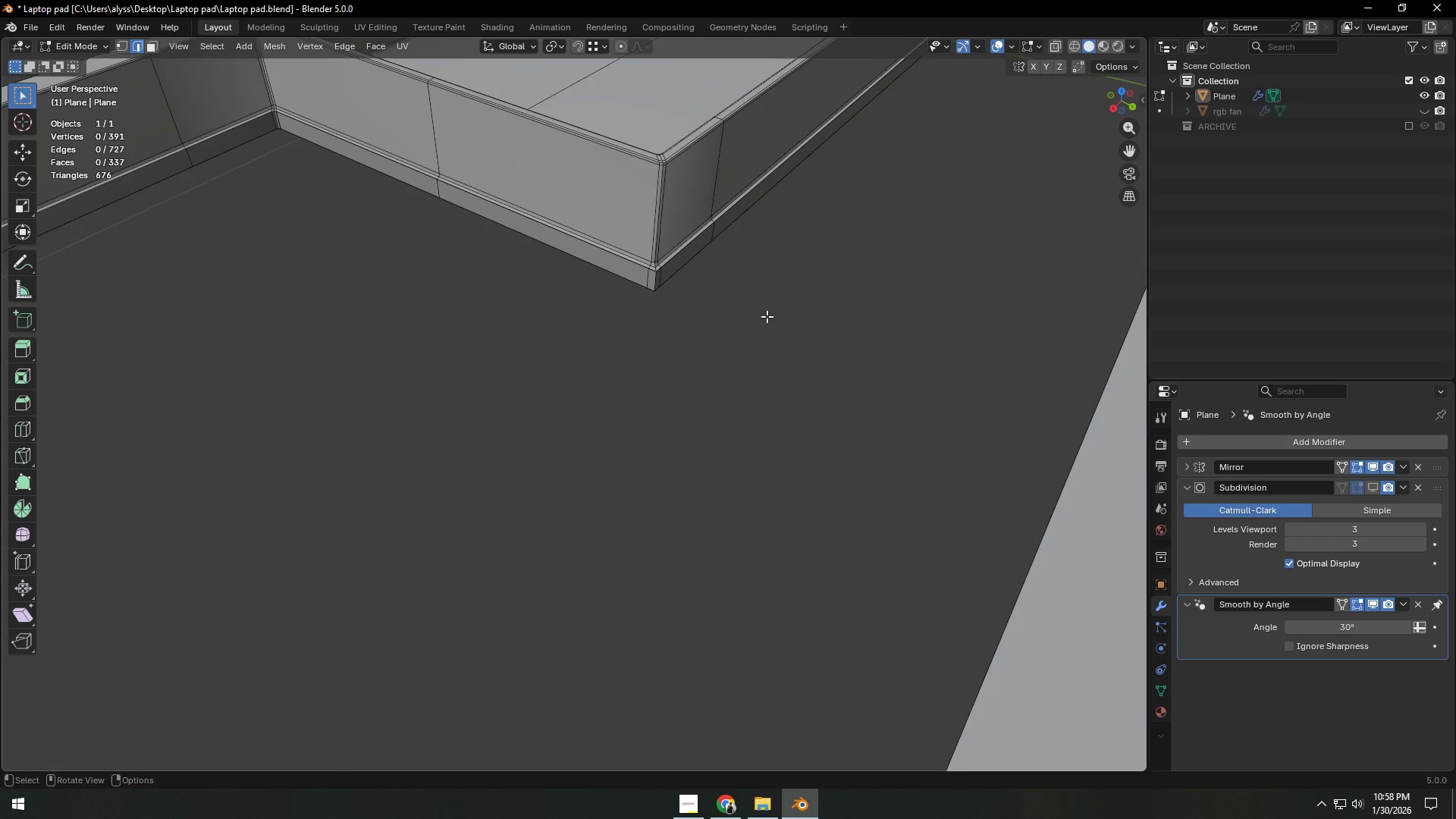 
scroll: coordinate [767, 316], scroll_direction: down, amount: 1.0
 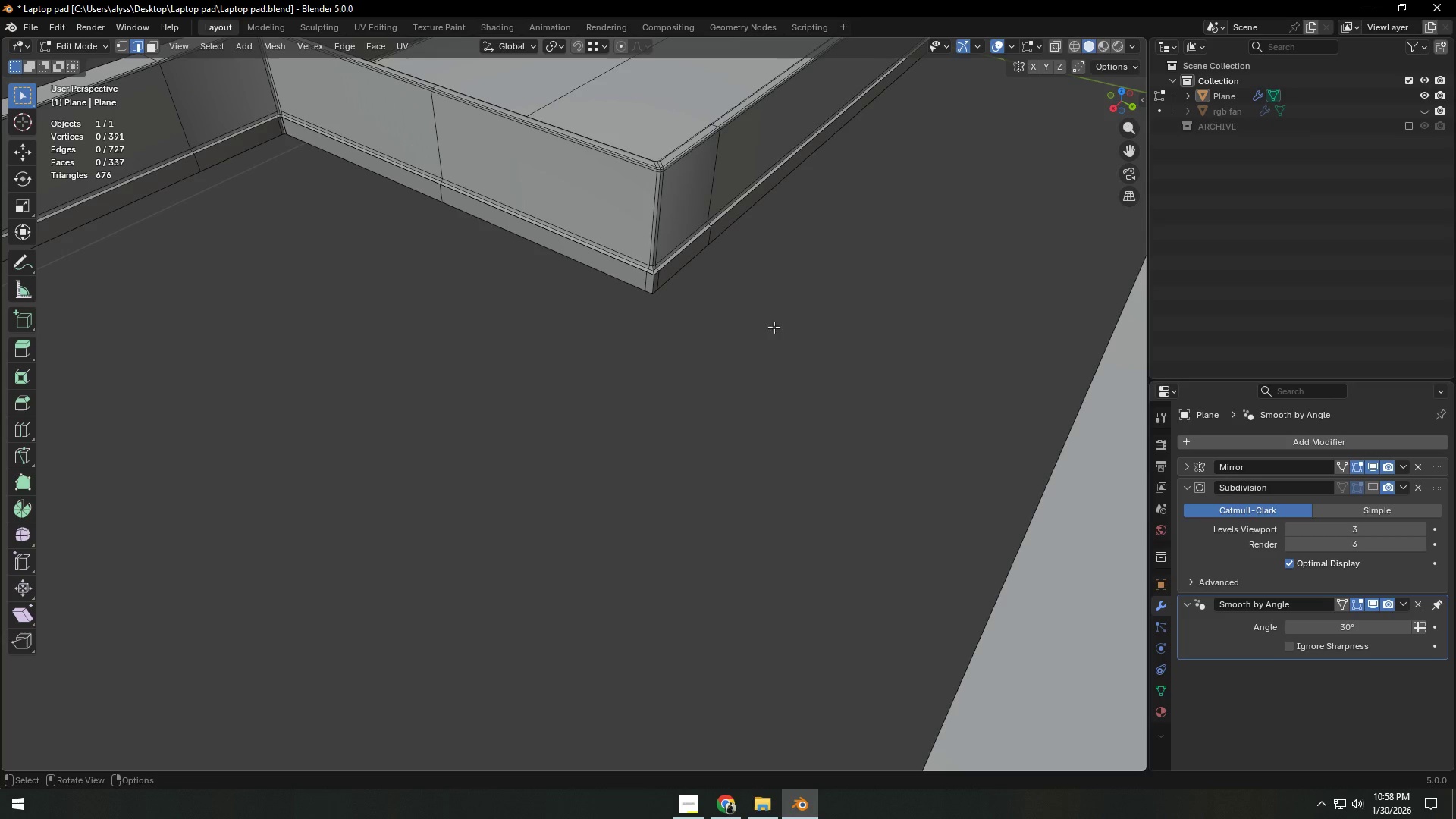 
key(Tab)
 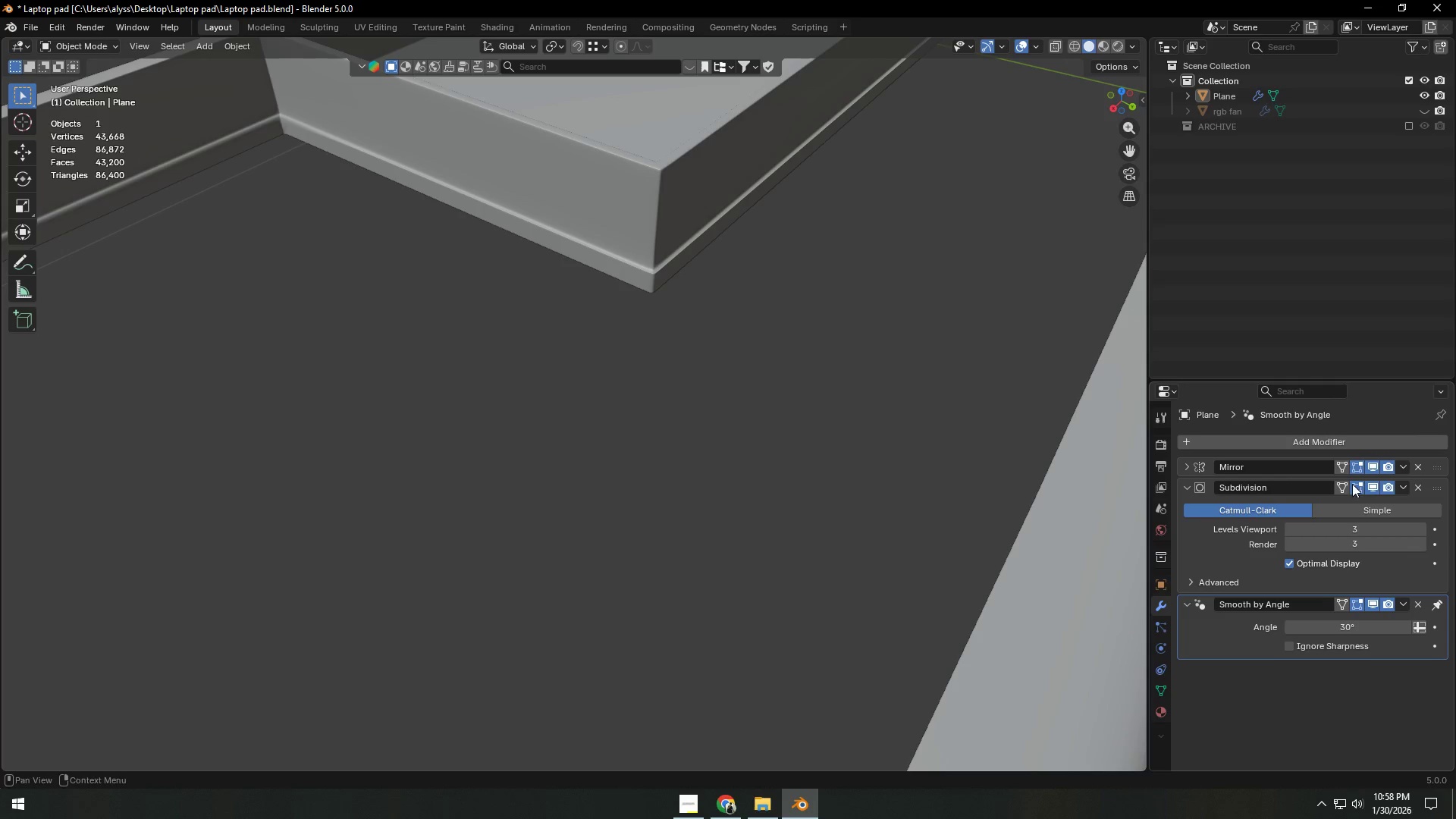 
scroll: coordinate [639, 436], scroll_direction: down, amount: 17.0
 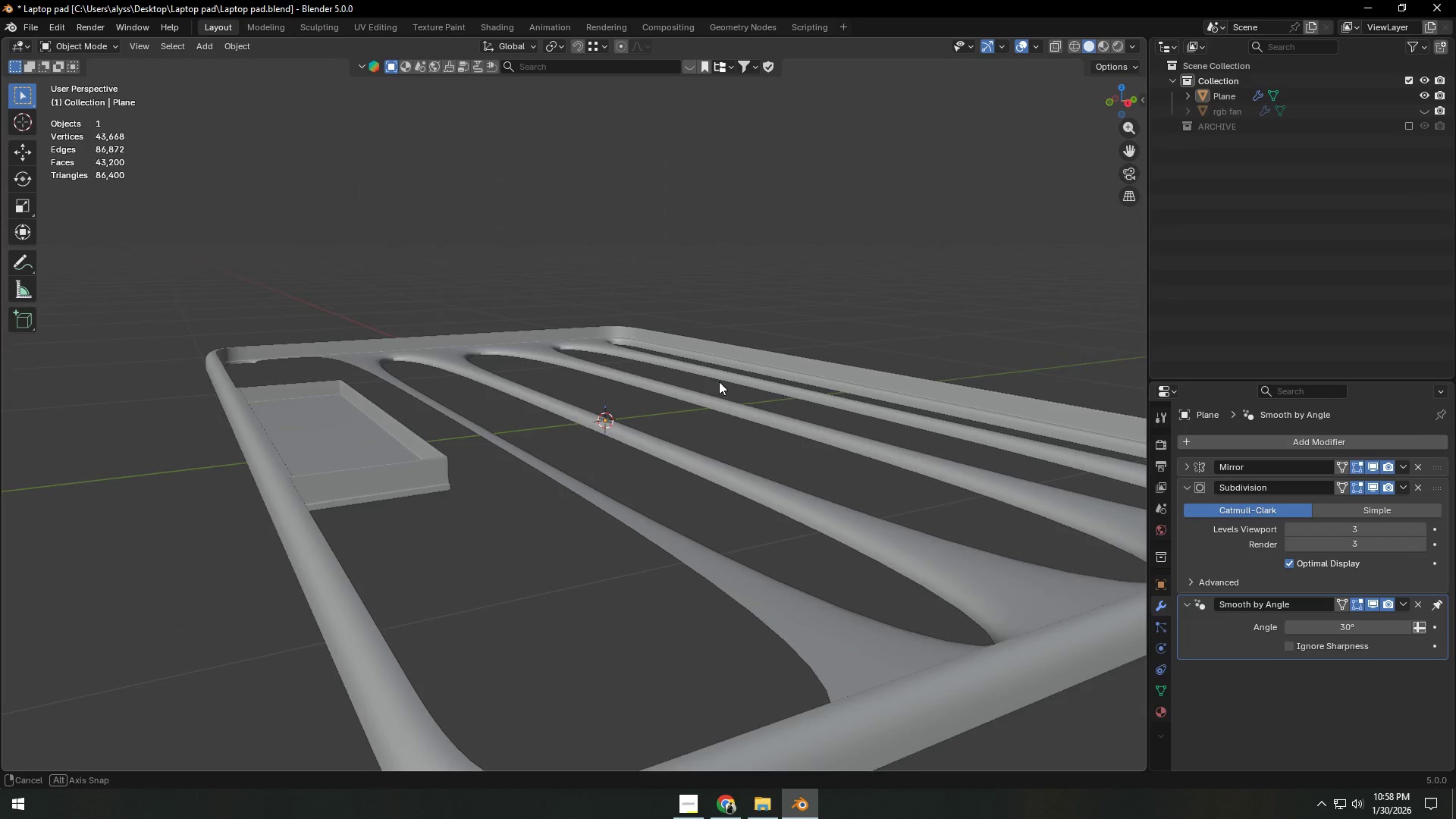 
hold_key(key=ShiftLeft, duration=0.34)
 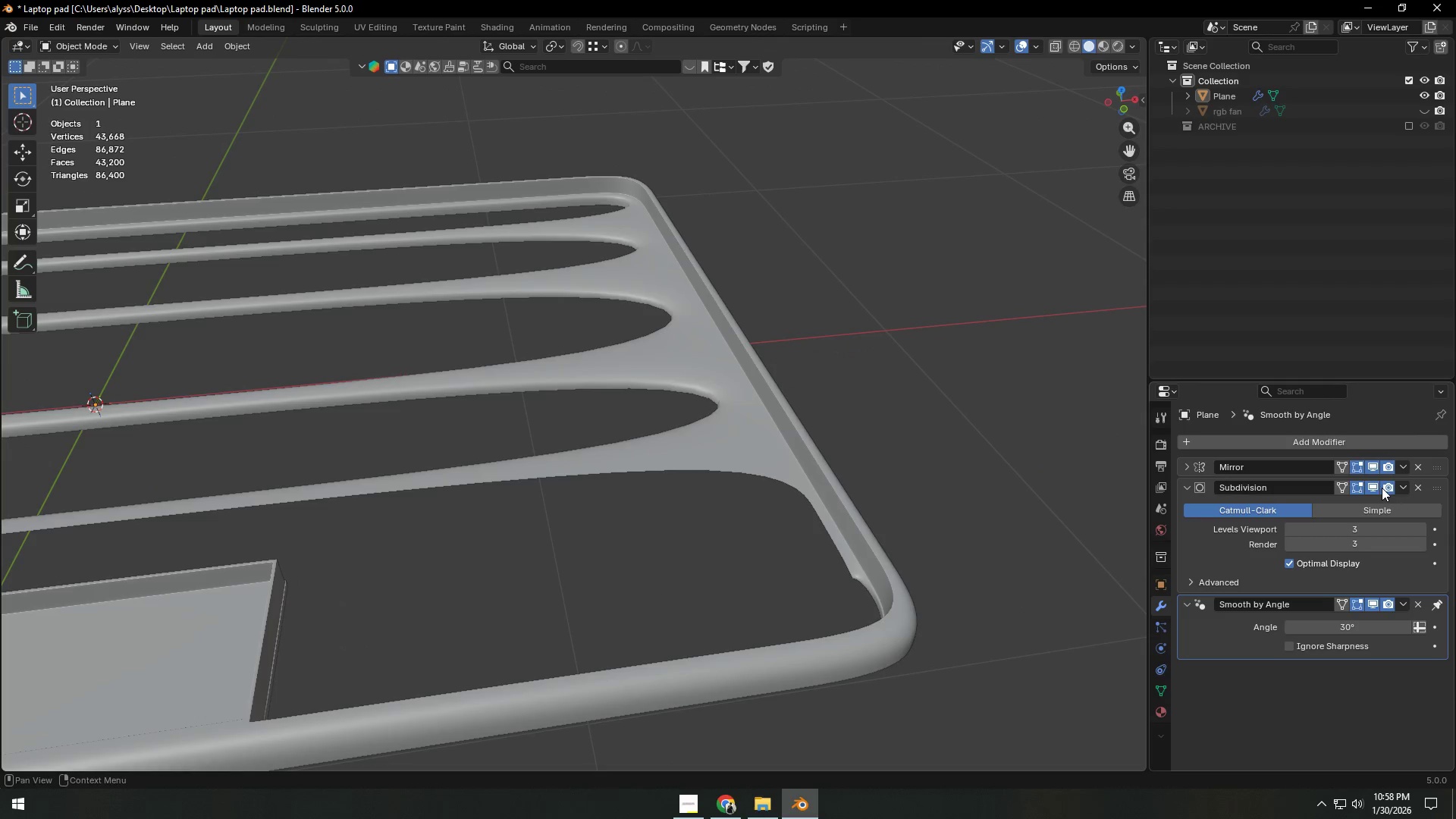 
left_click([1373, 488])
 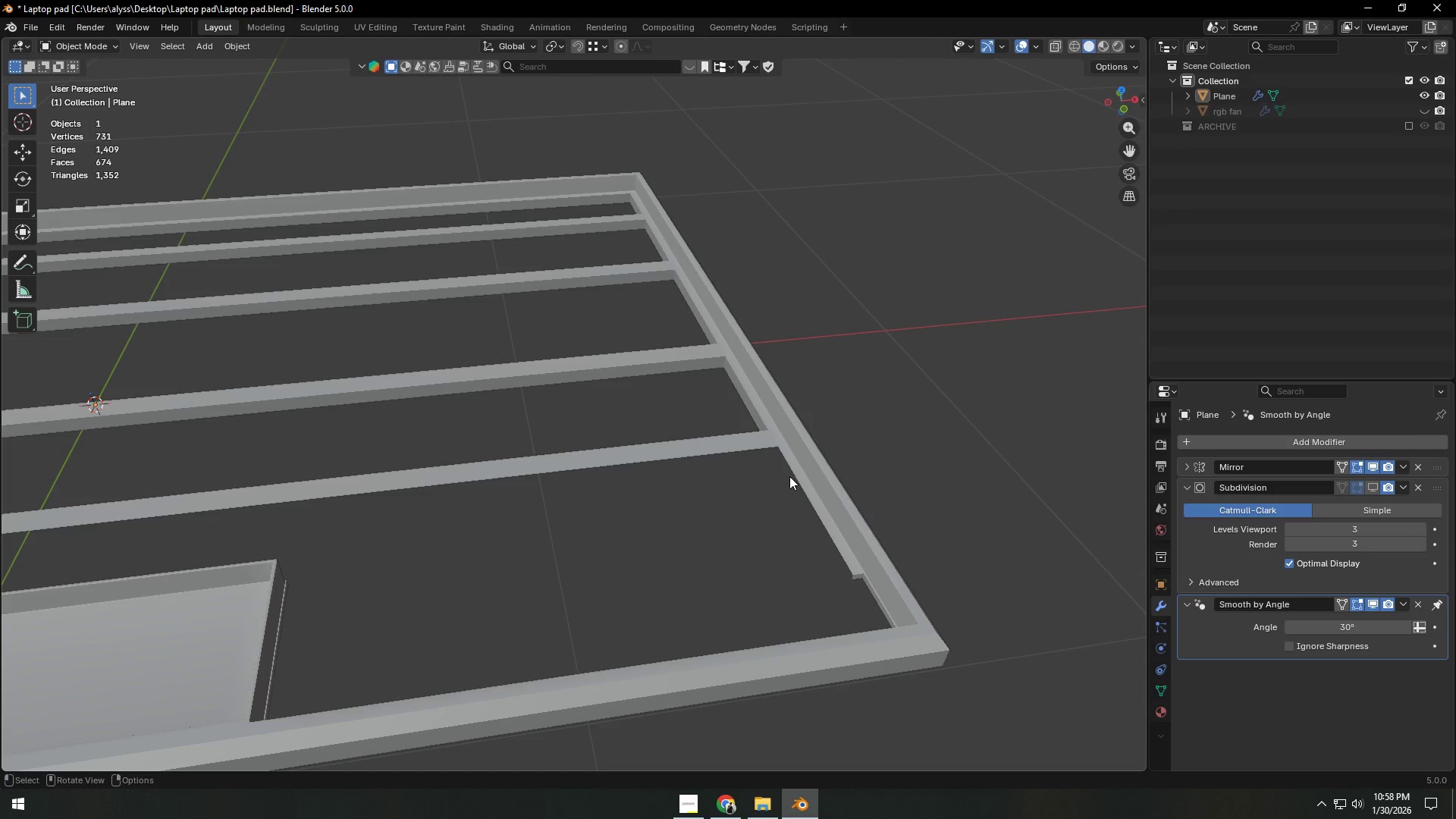 
key(Tab)
 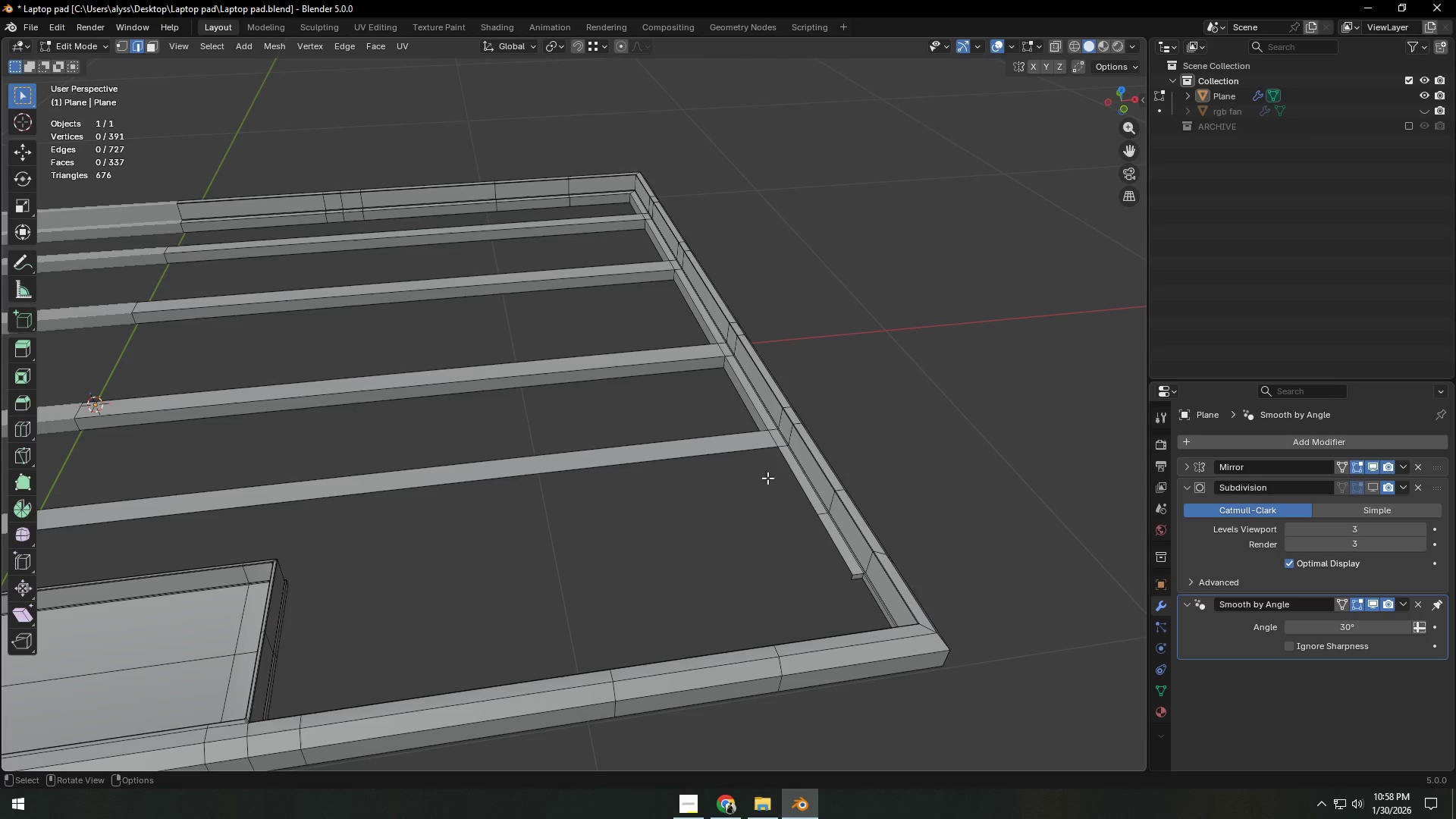 
hold_key(key=AltLeft, duration=0.55)
left_click([693, 460])
 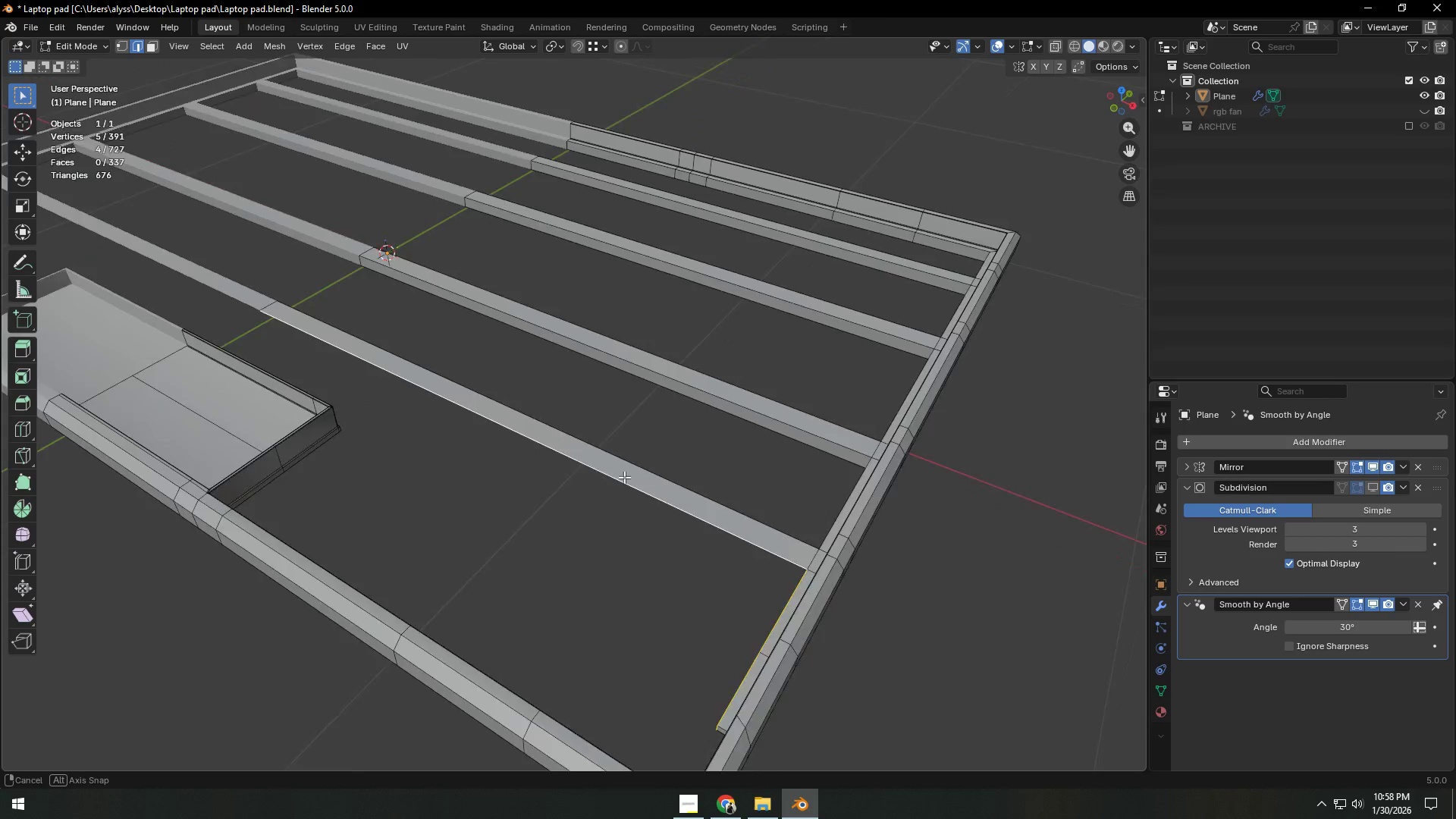 
key(Shift+ShiftLeft)
 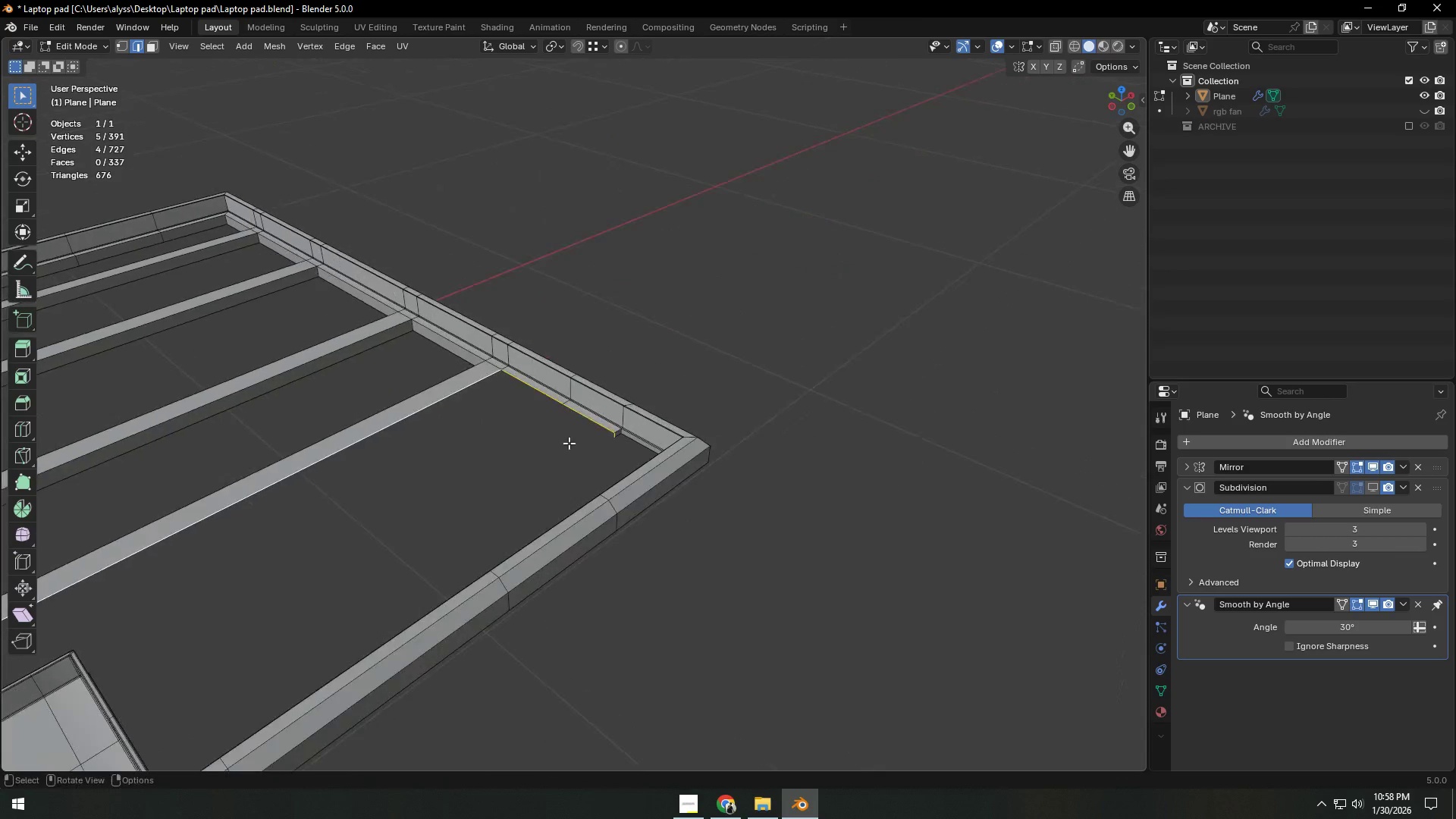 
hold_key(key=ShiftLeft, duration=1.5)
left_click([643, 460])
 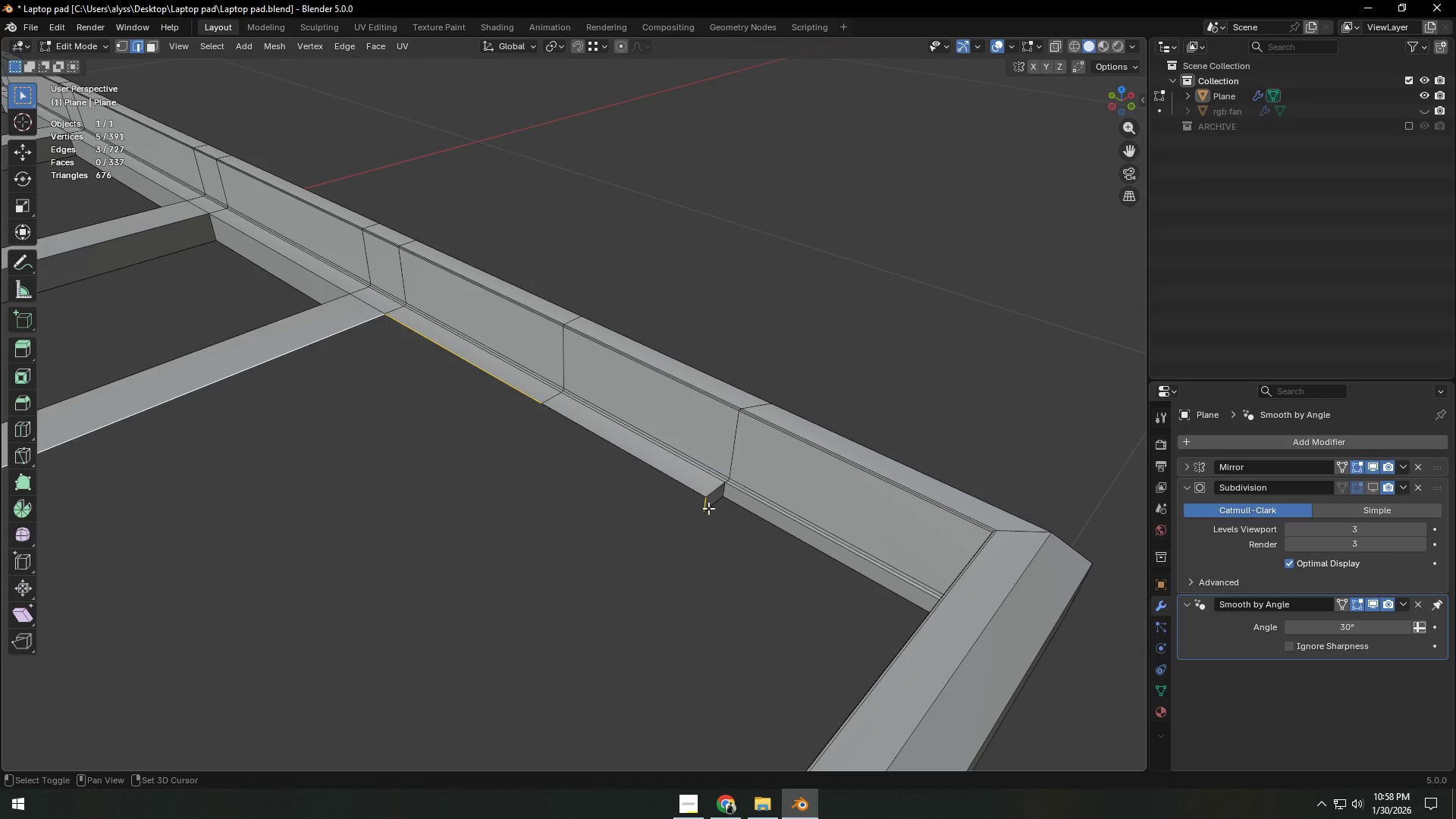 
scroll: coordinate [626, 453], scroll_direction: up, amount: 9.0
 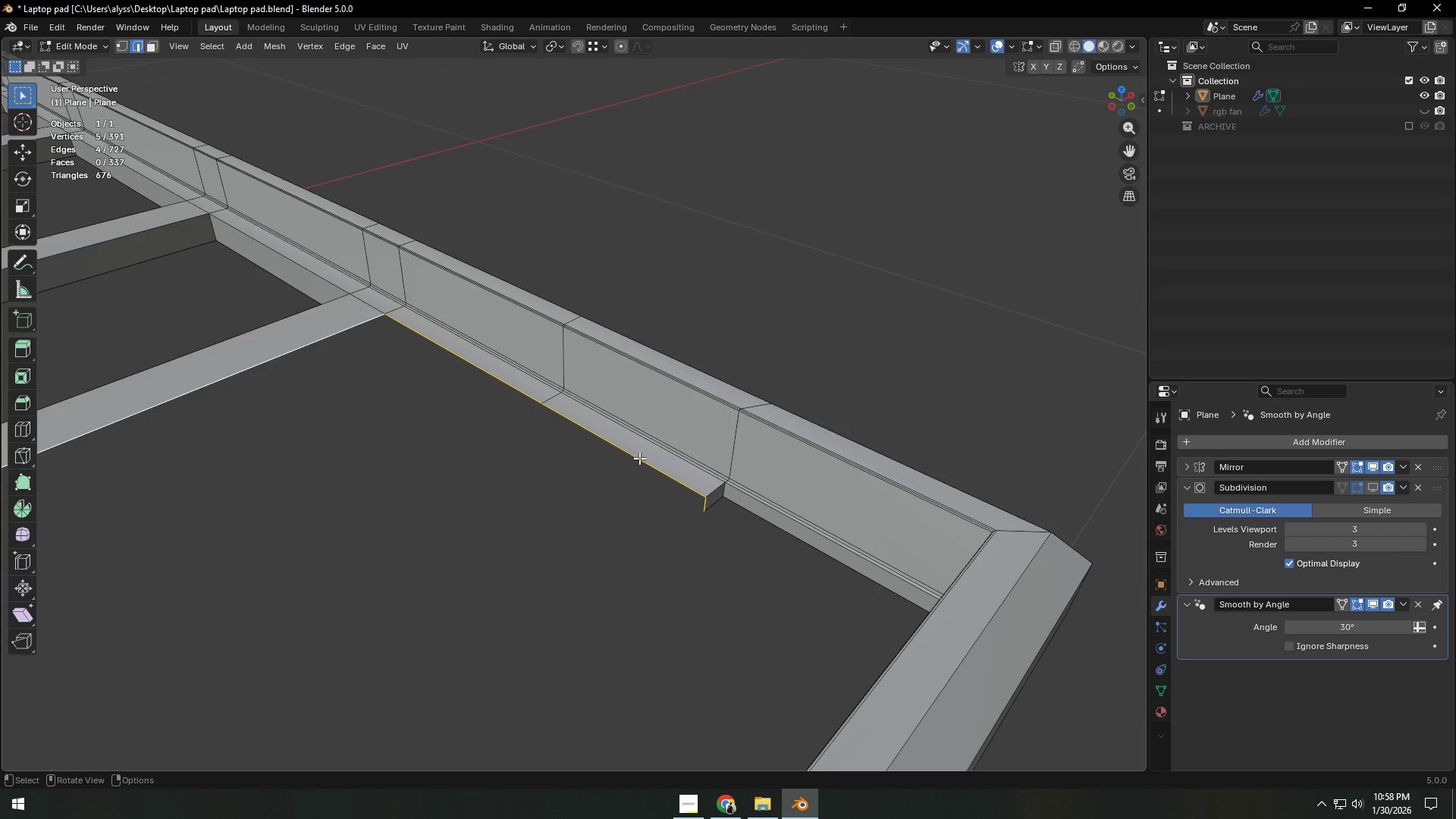 
left_click([702, 504])
 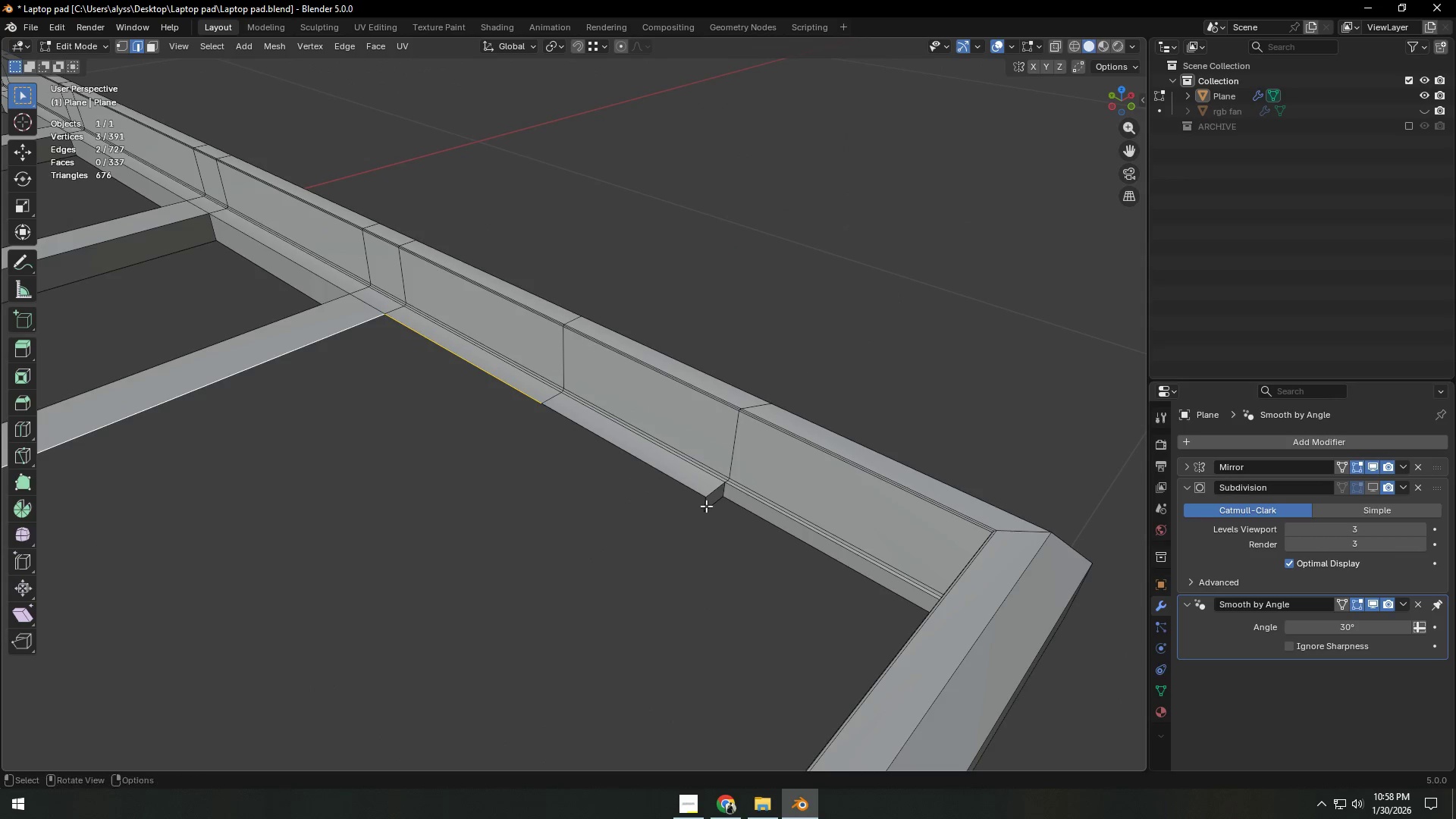 
type(ez)
 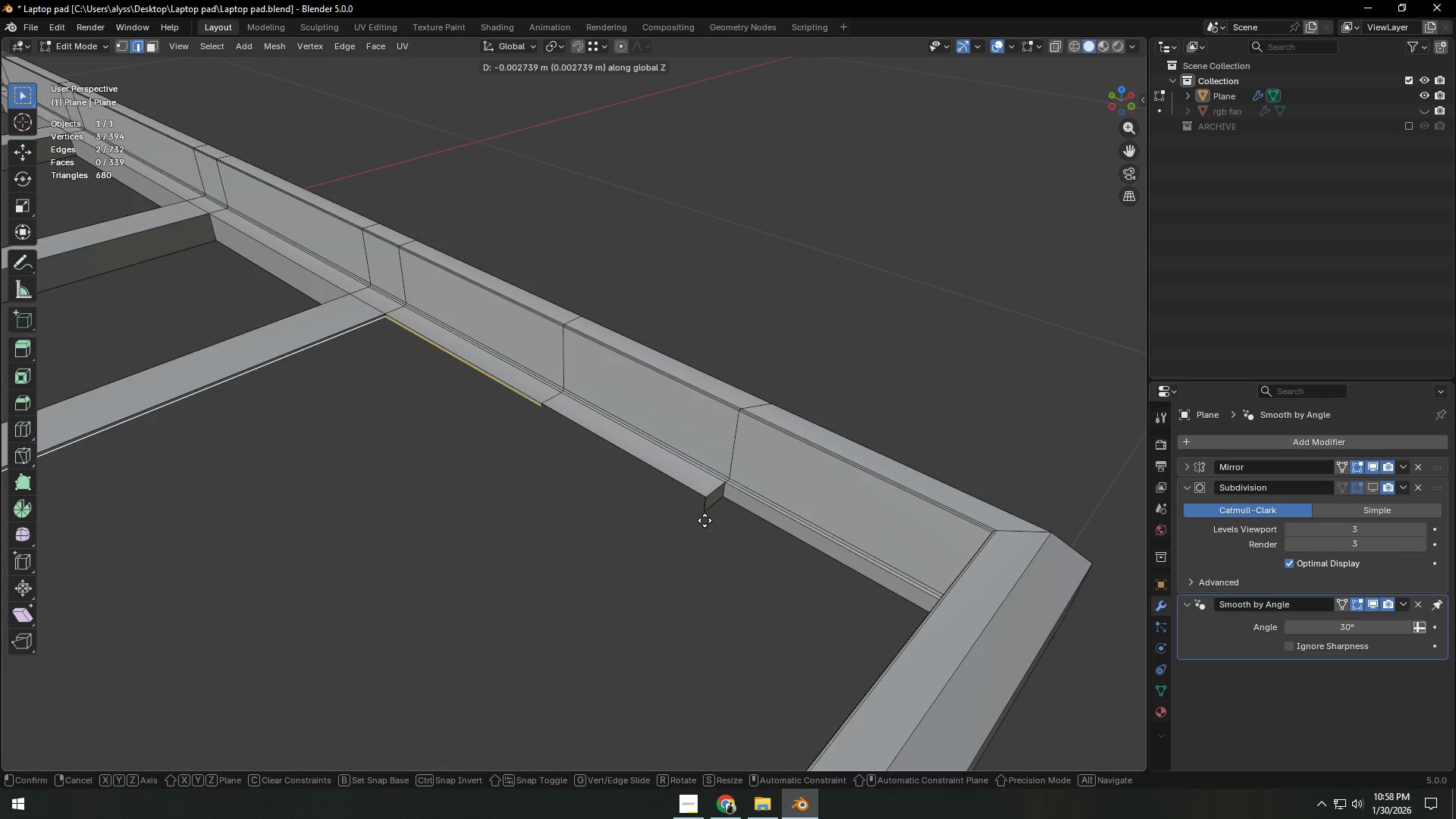 
hold_key(key=ControlLeft, duration=0.58)
left_click([706, 510])
 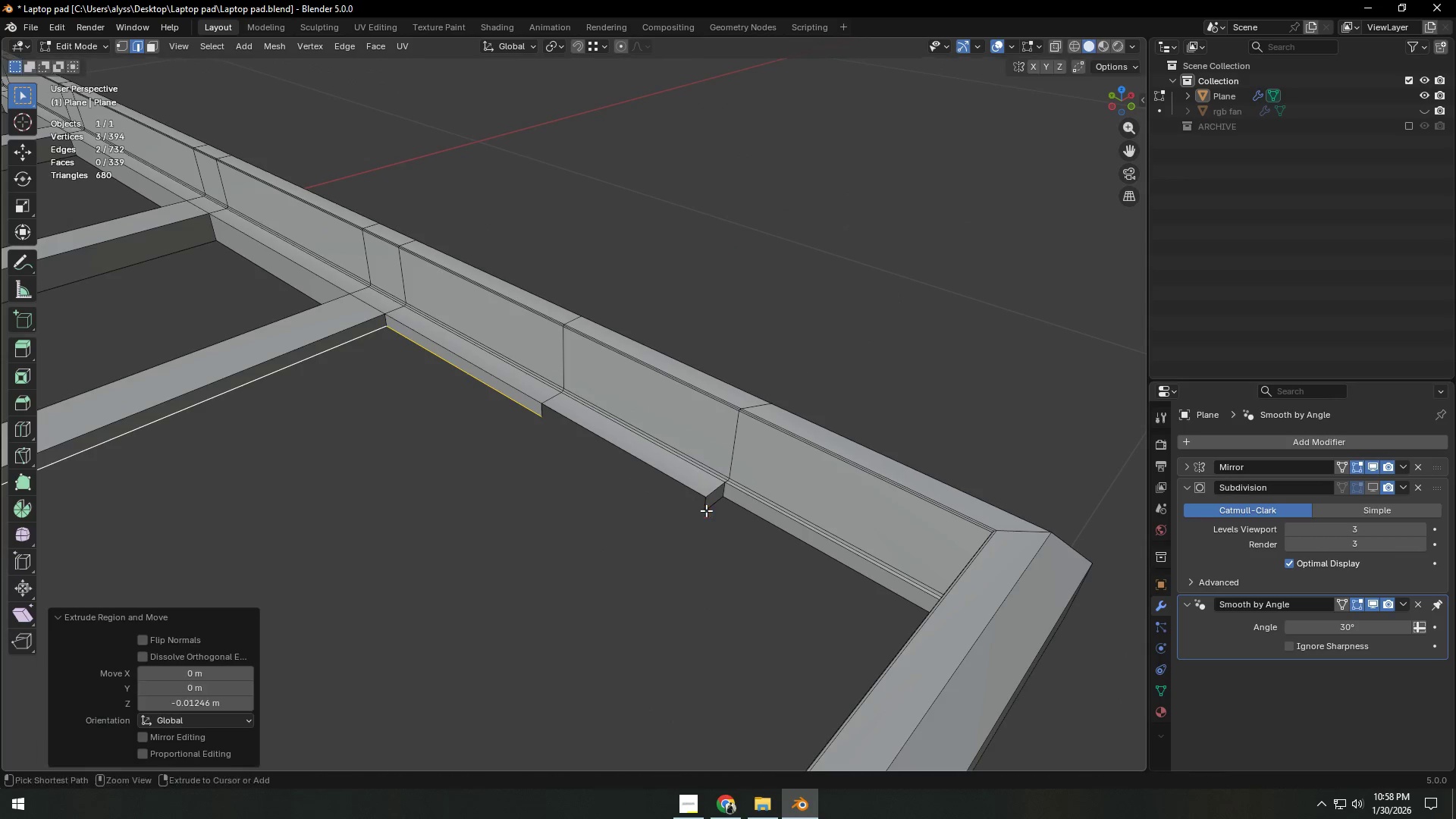 
hold_key(key=ControlLeft, duration=23.64)
left_click([629, 445])
 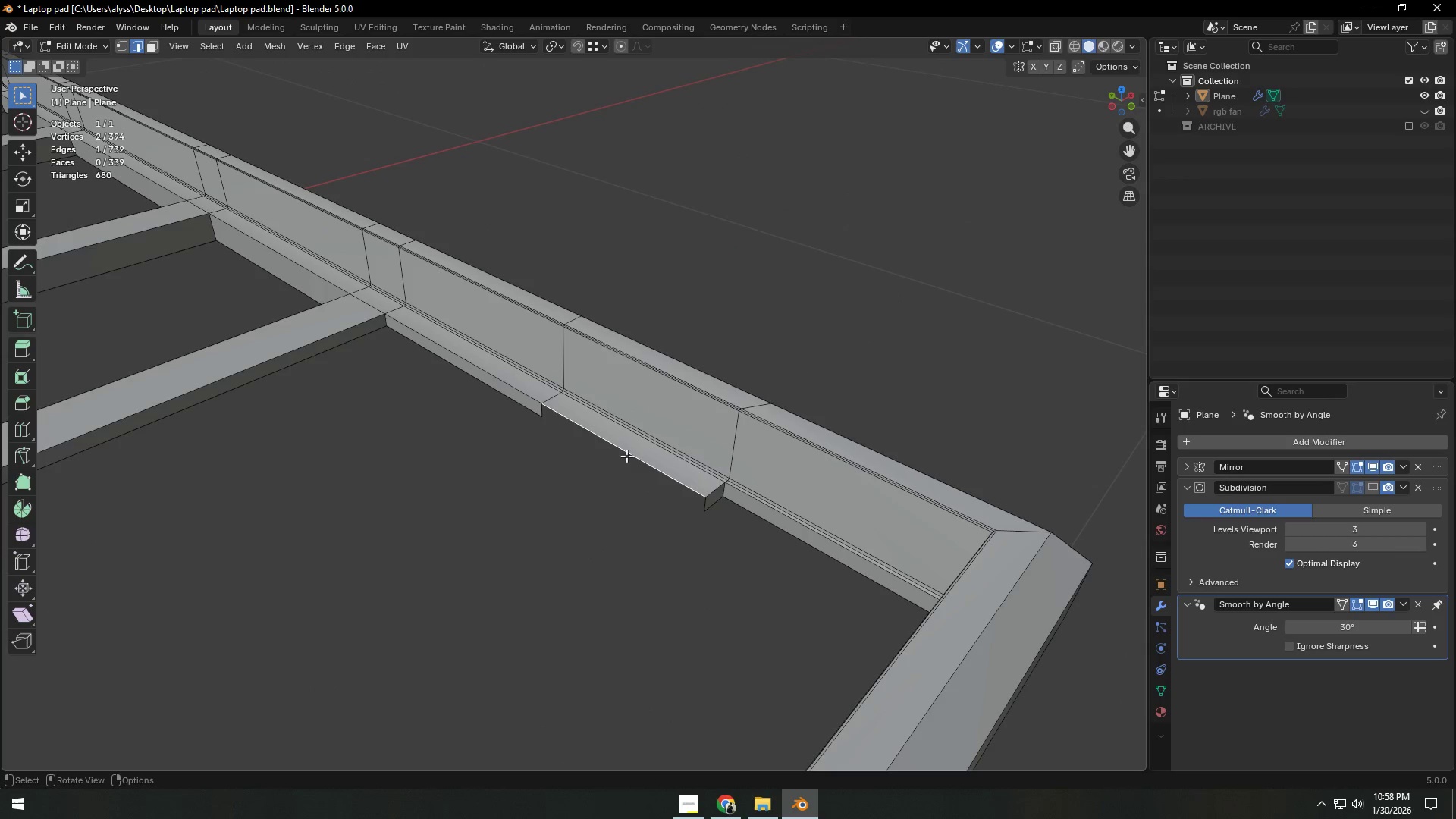 
key(F)
 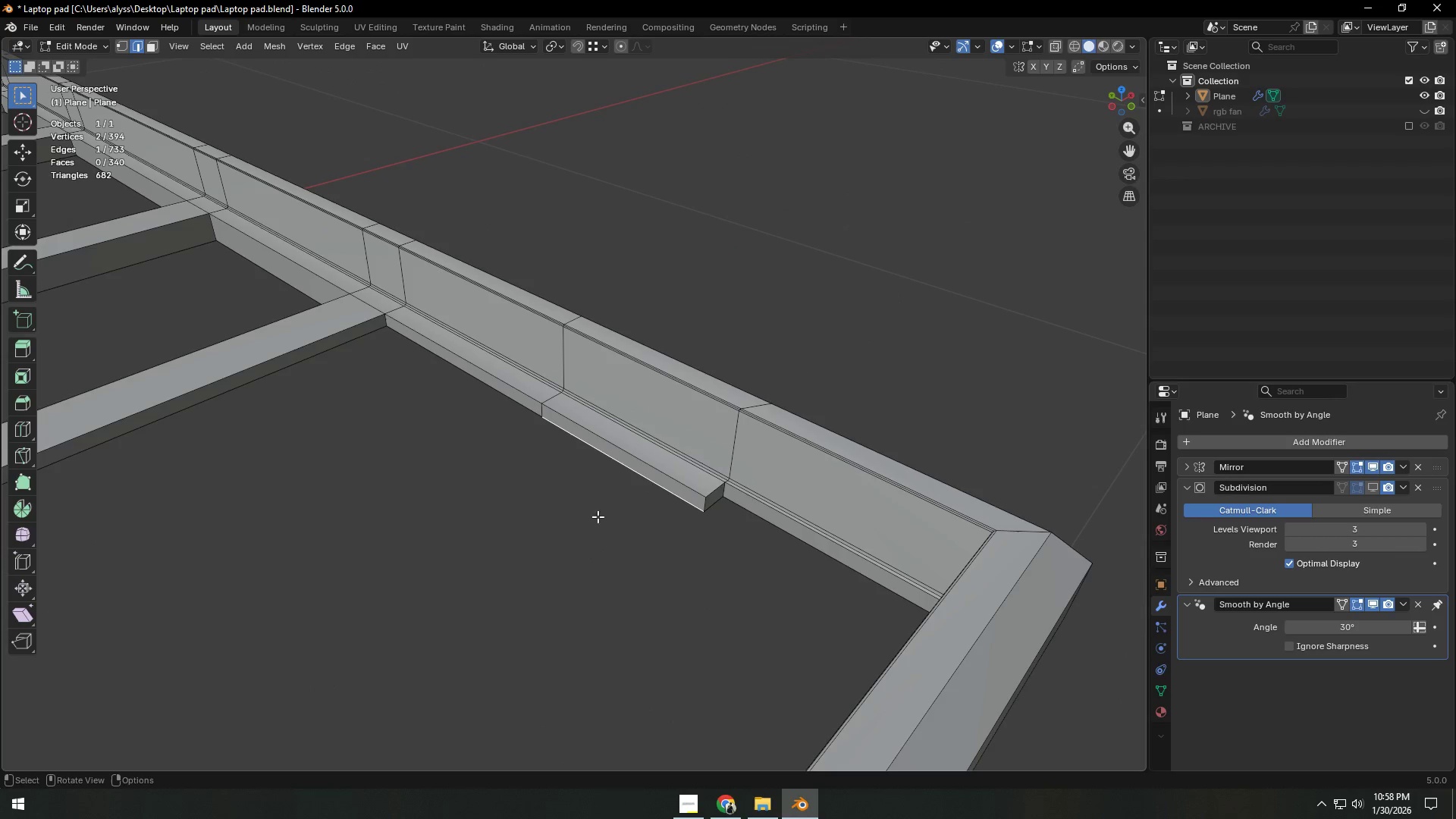 
left_click([592, 521])
 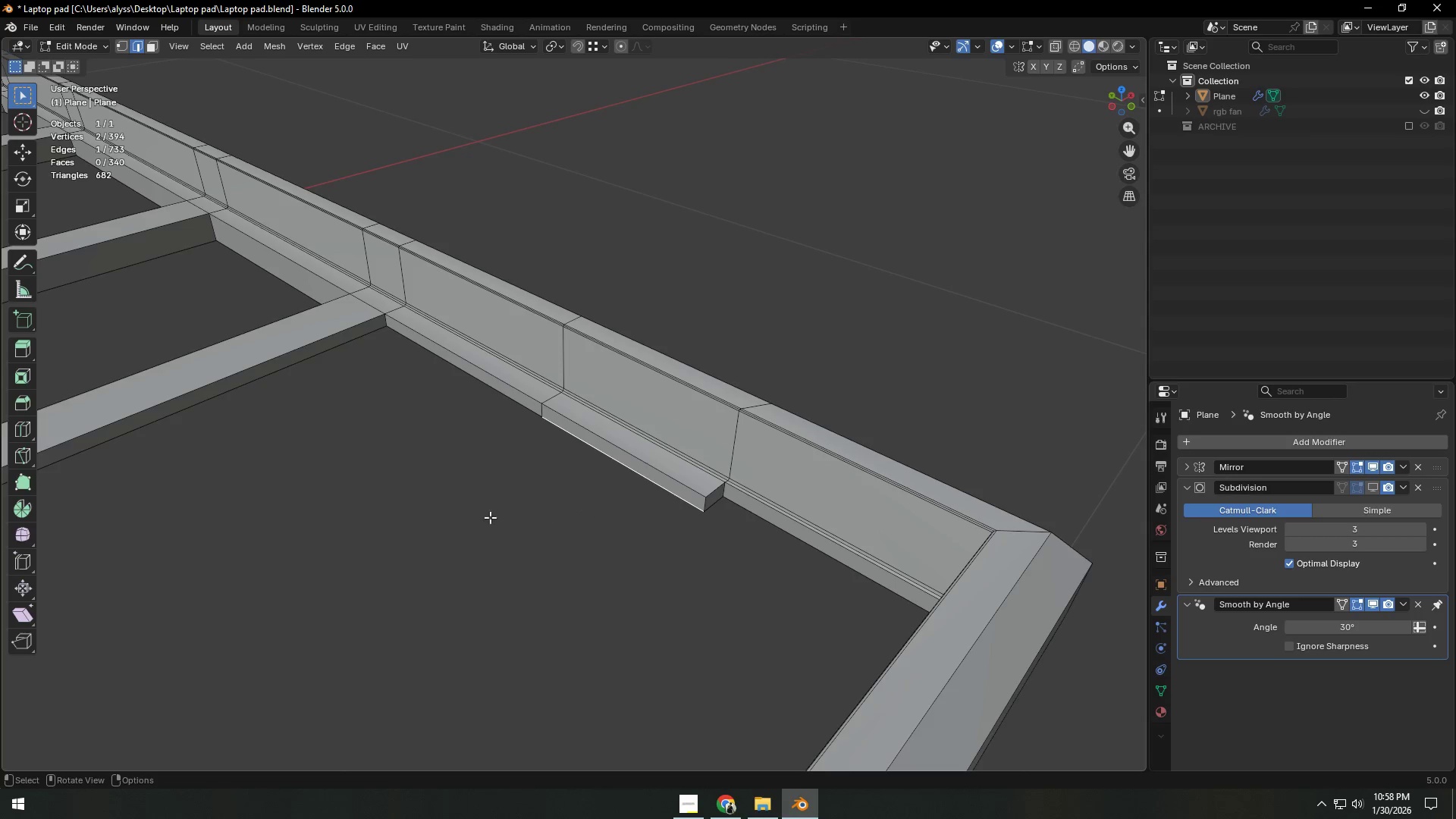 
key(Tab)
 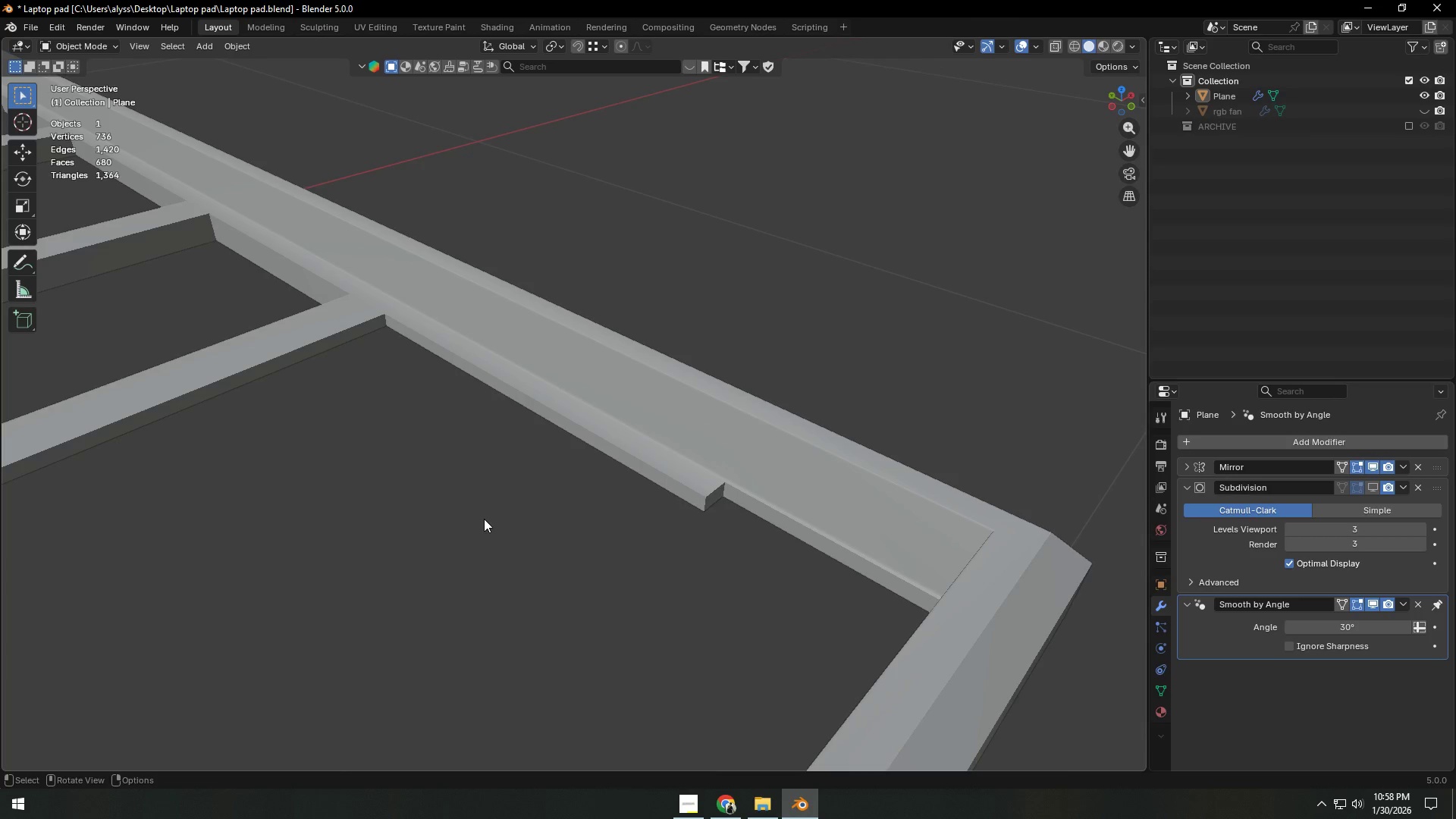 
scroll: coordinate [498, 530], scroll_direction: down, amount: 8.0
 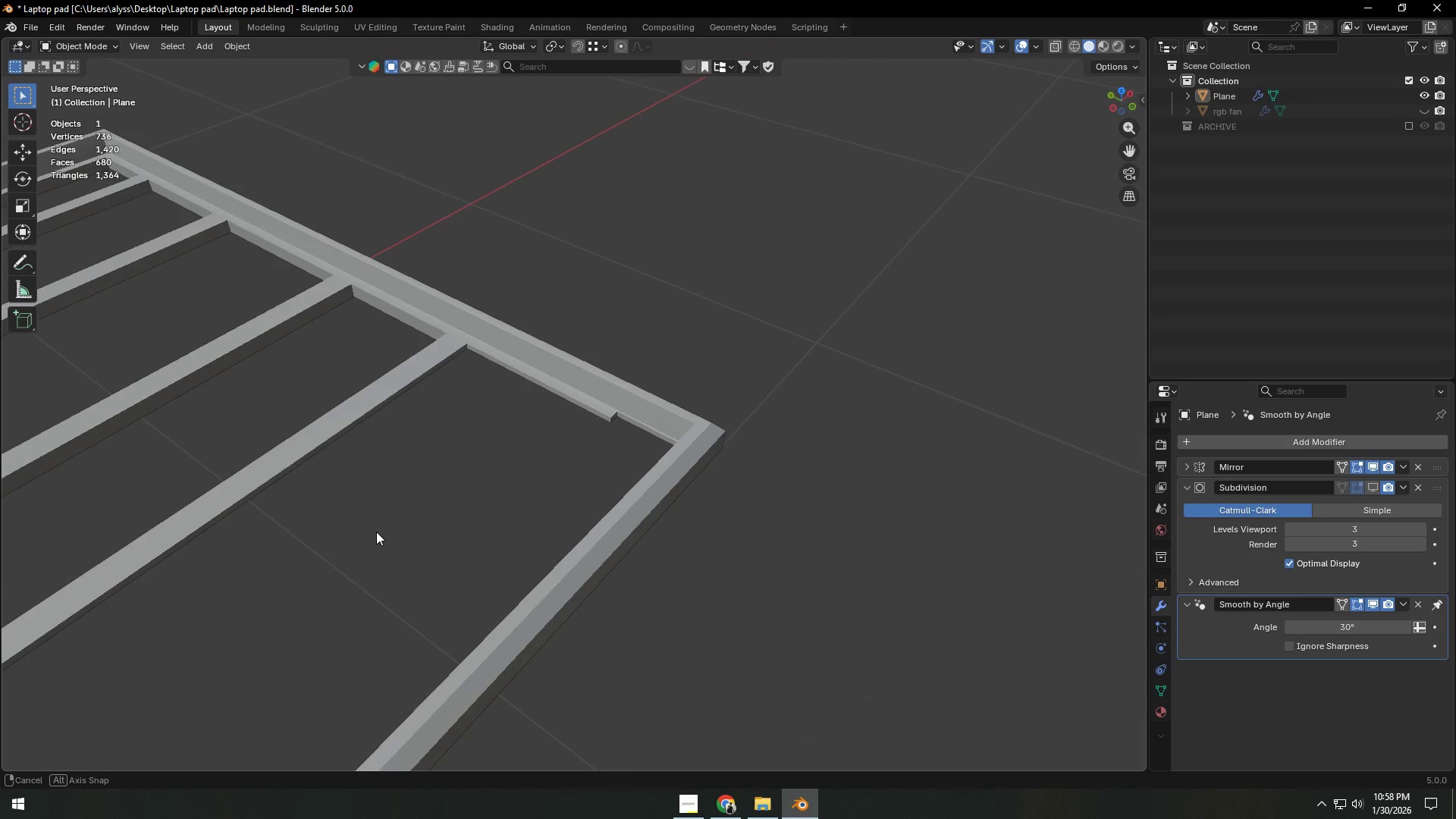 
hold_key(key=ShiftLeft, duration=0.45)
 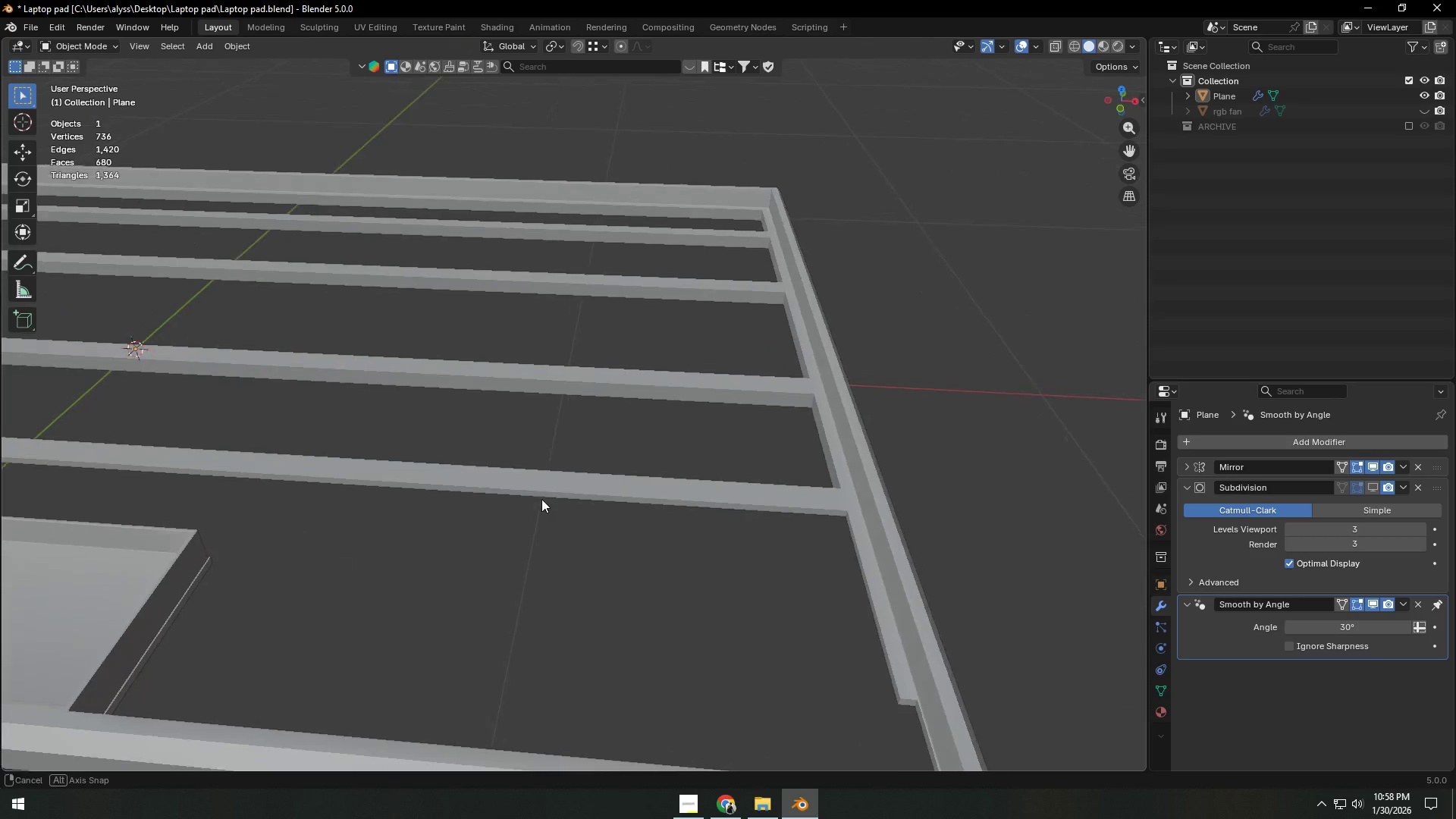 
left_click([540, 500])
 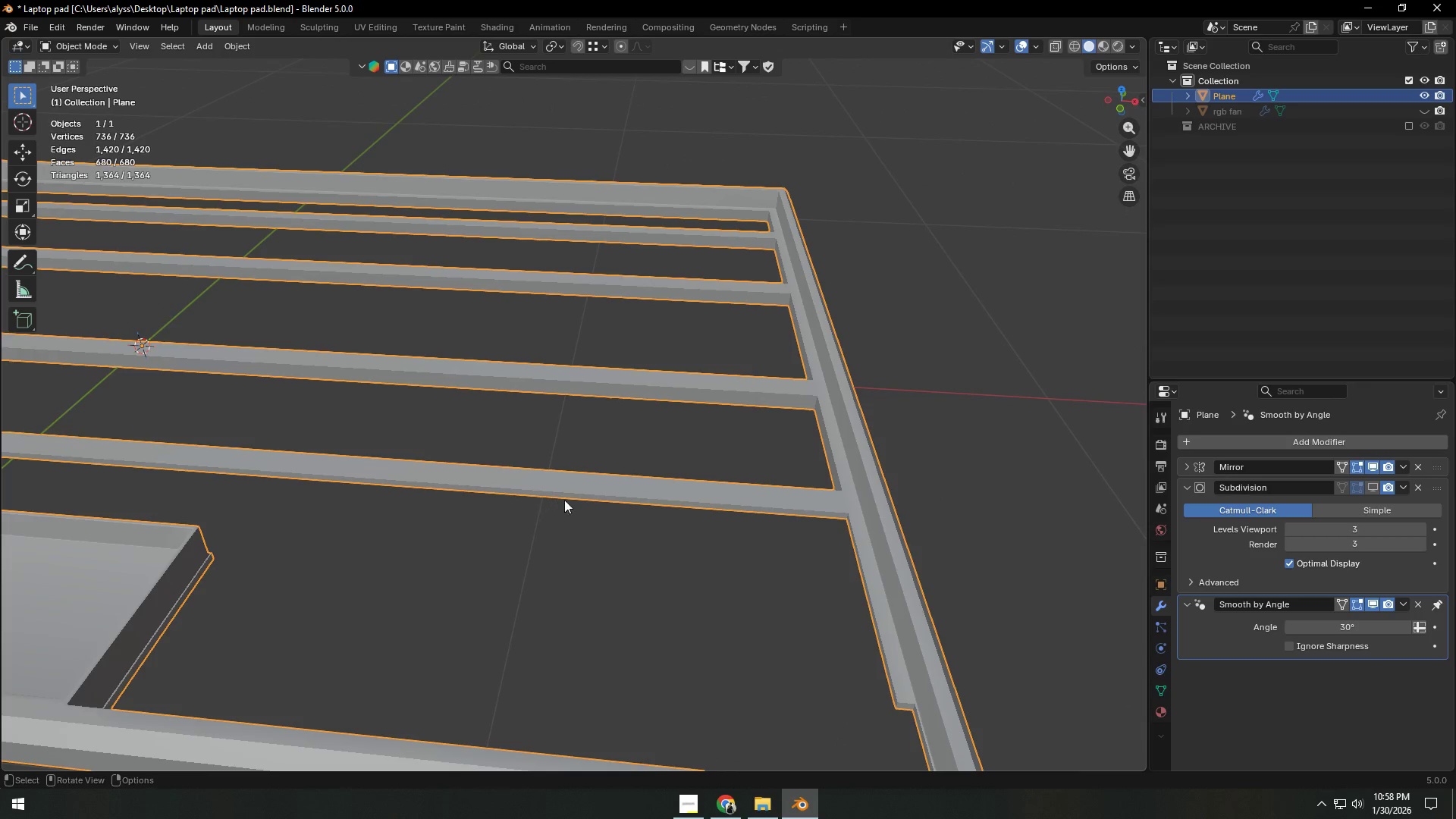 
key(Tab)
 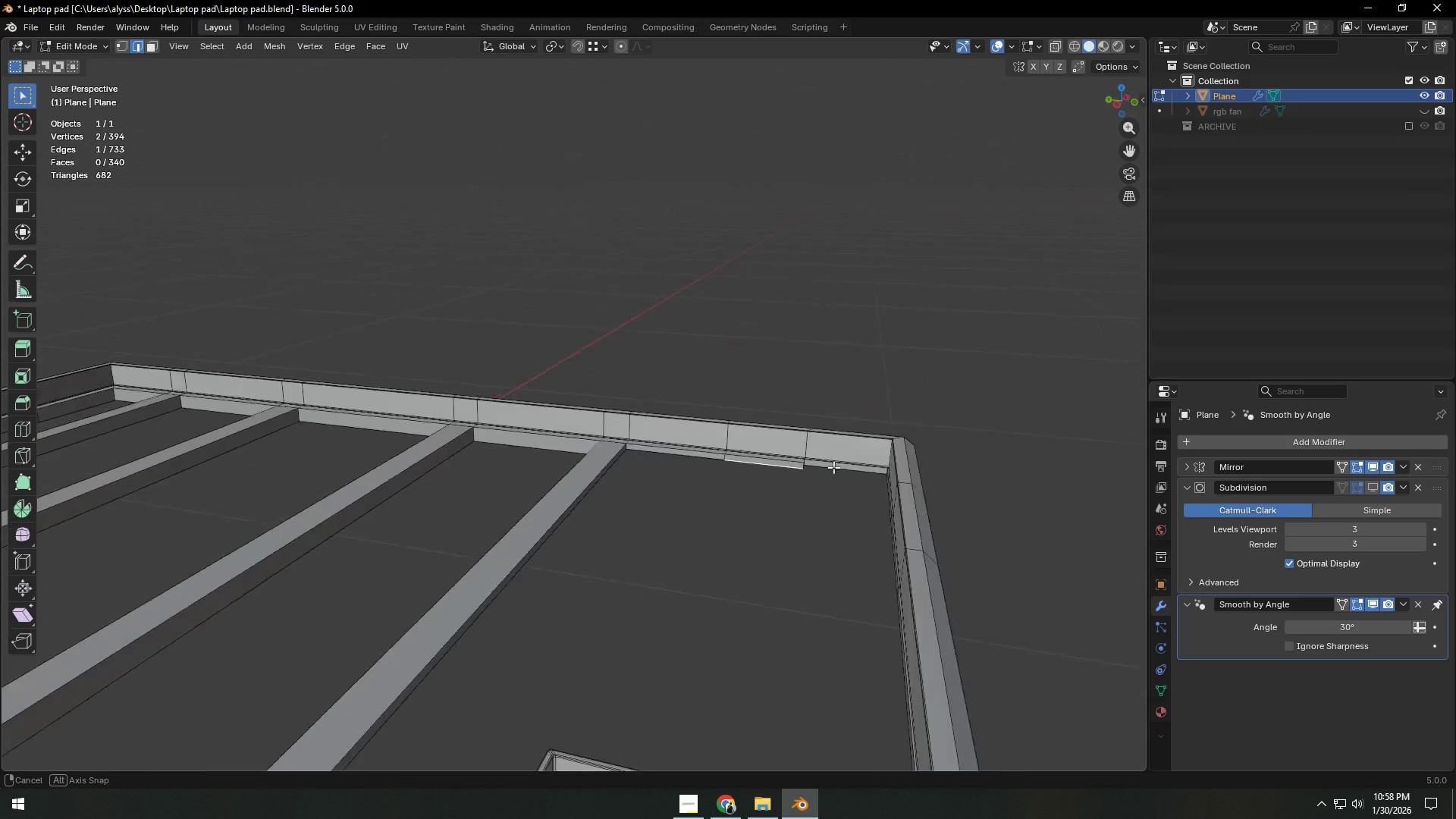 
hold_key(key=ShiftLeft, duration=0.33)
 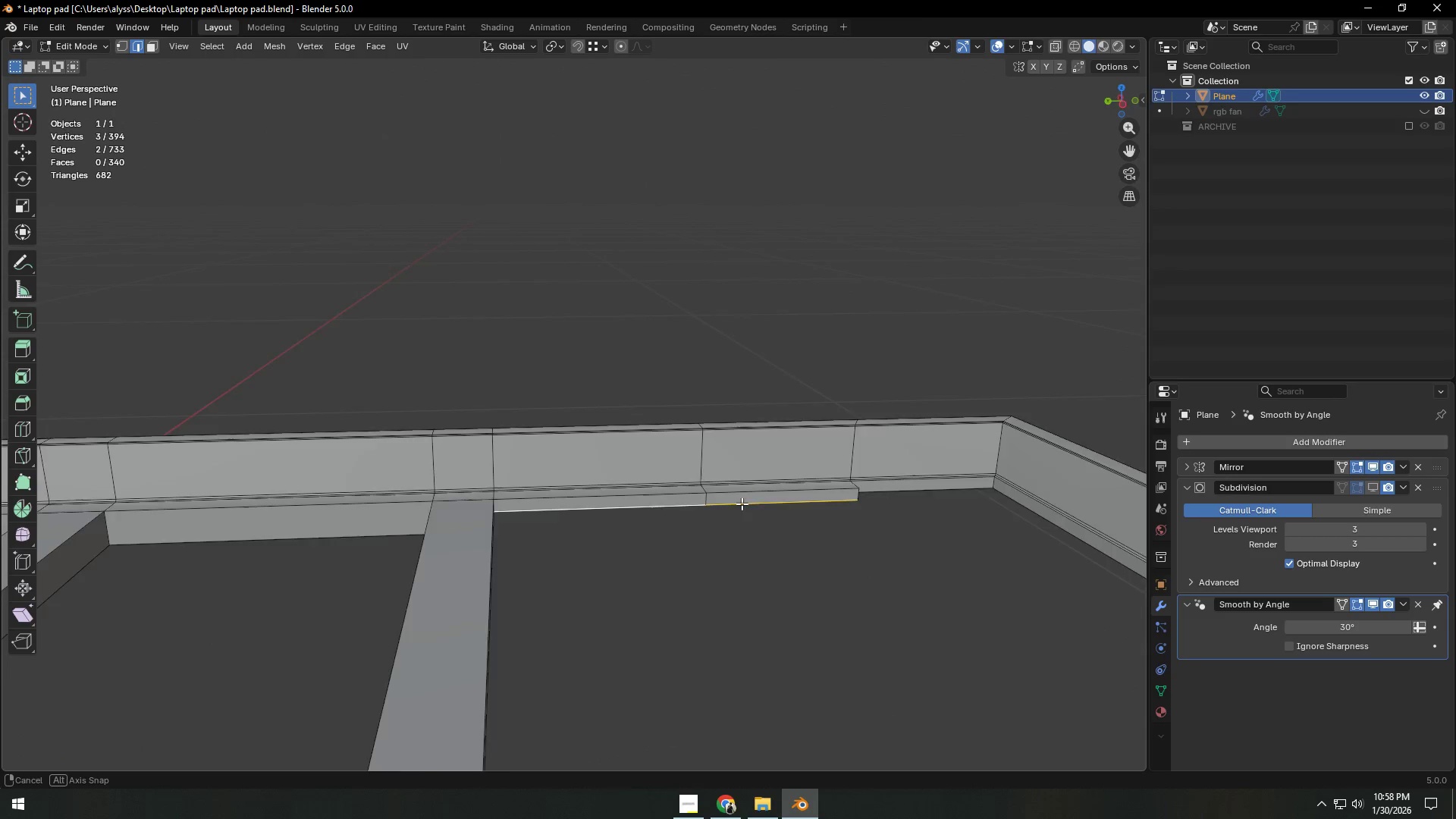 
scroll: coordinate [642, 479], scroll_direction: up, amount: 8.0
 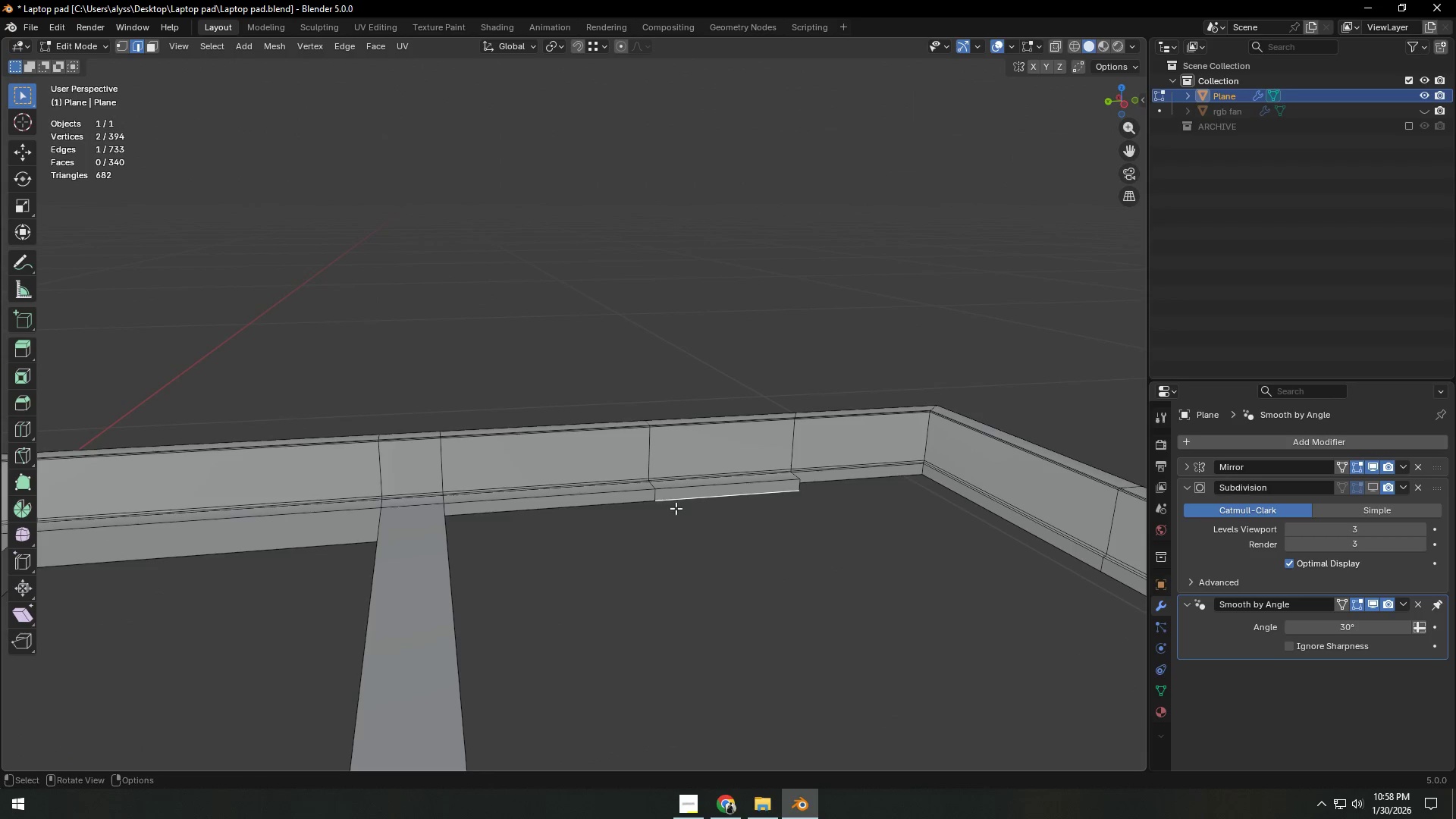 
left_click([599, 508])
 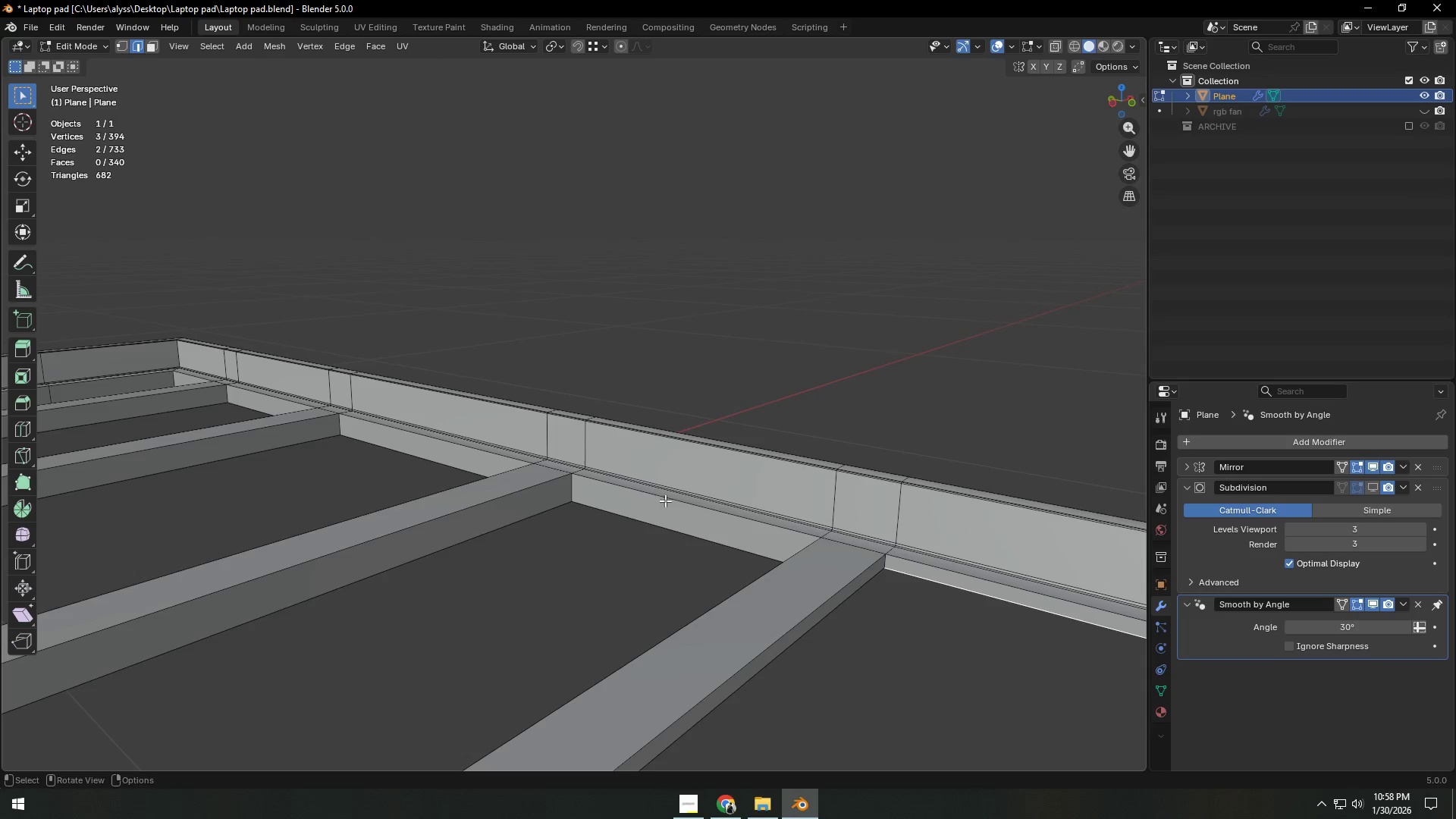 
key(Backquote)
 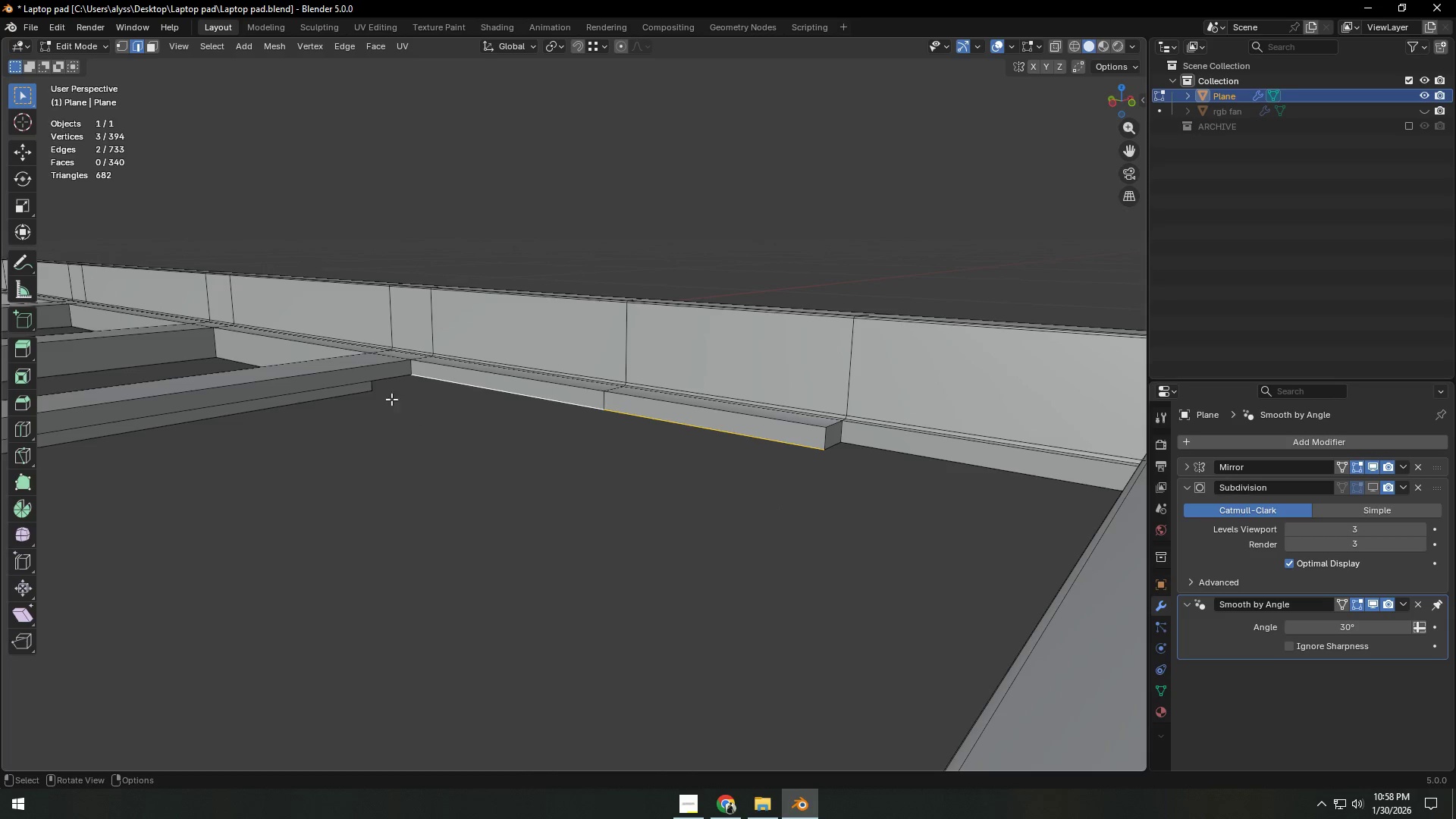 
hold_key(key=AltLeft, duration=0.84)
left_click([365, 379])
 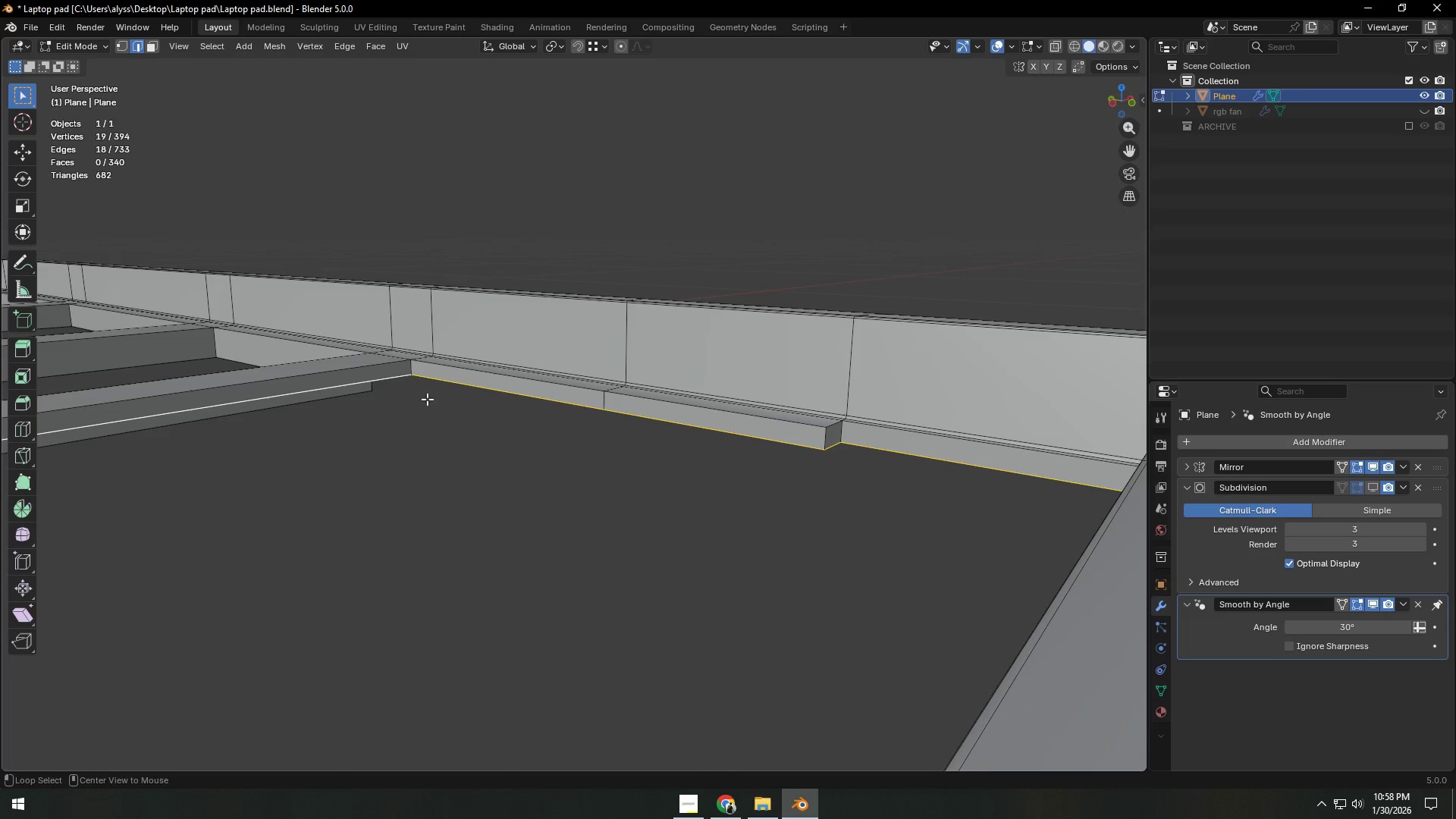 
hold_key(key=AltLeft, duration=18.7)
scroll: coordinate [755, 473], scroll_direction: down, amount: 3.0
 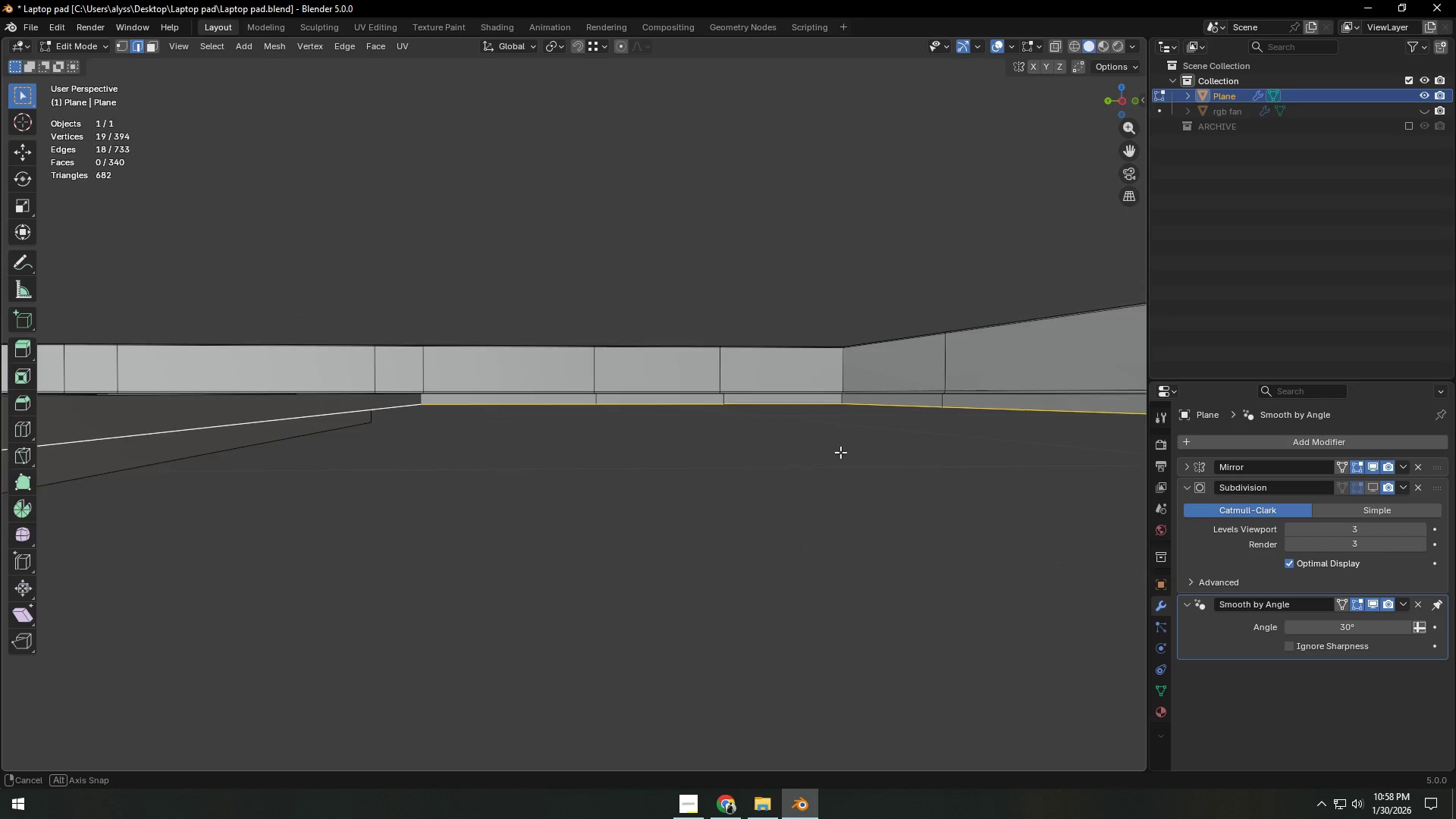 
type(sz0)
key(NumpadEnter)
 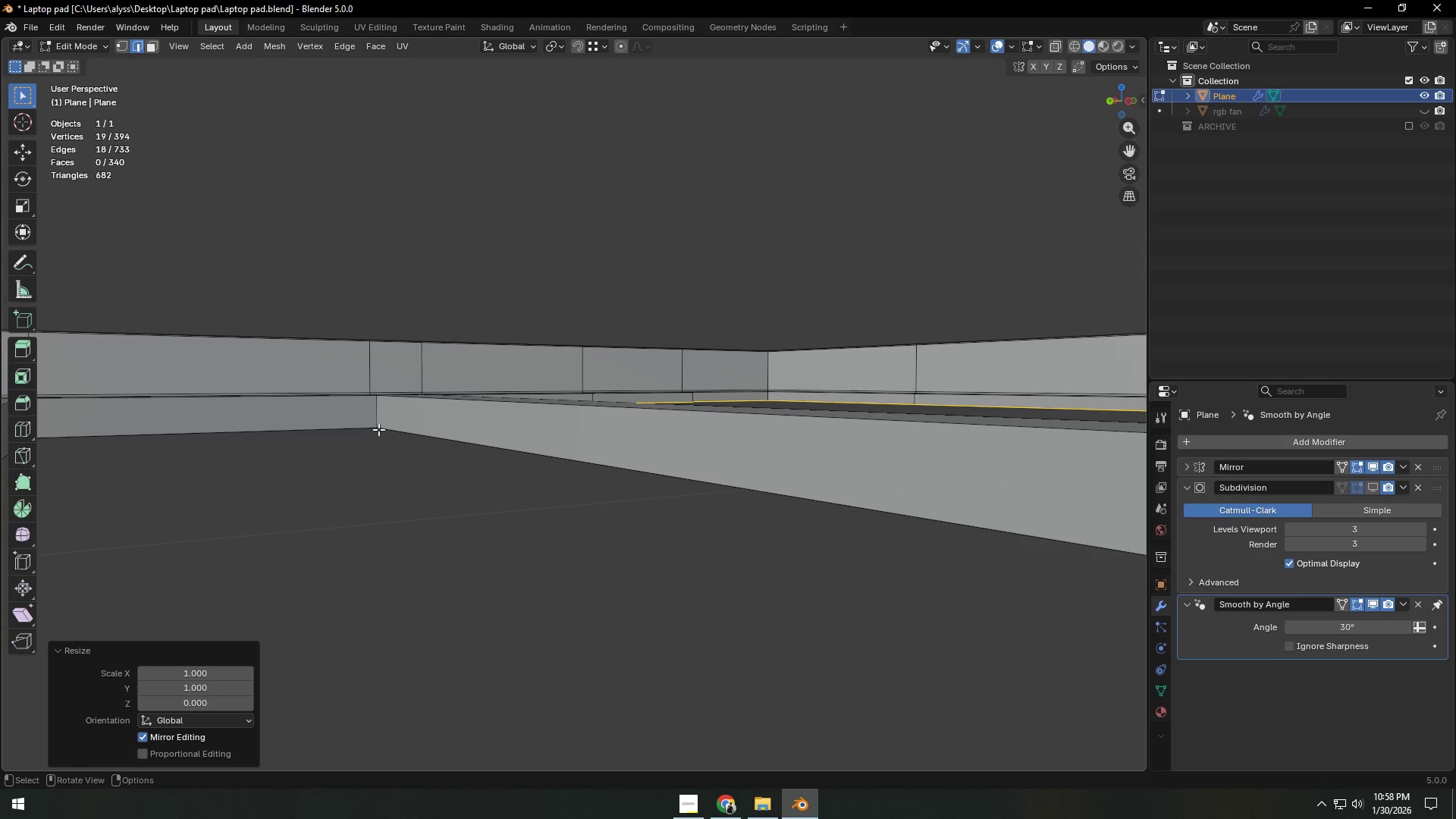 
type(gz)
 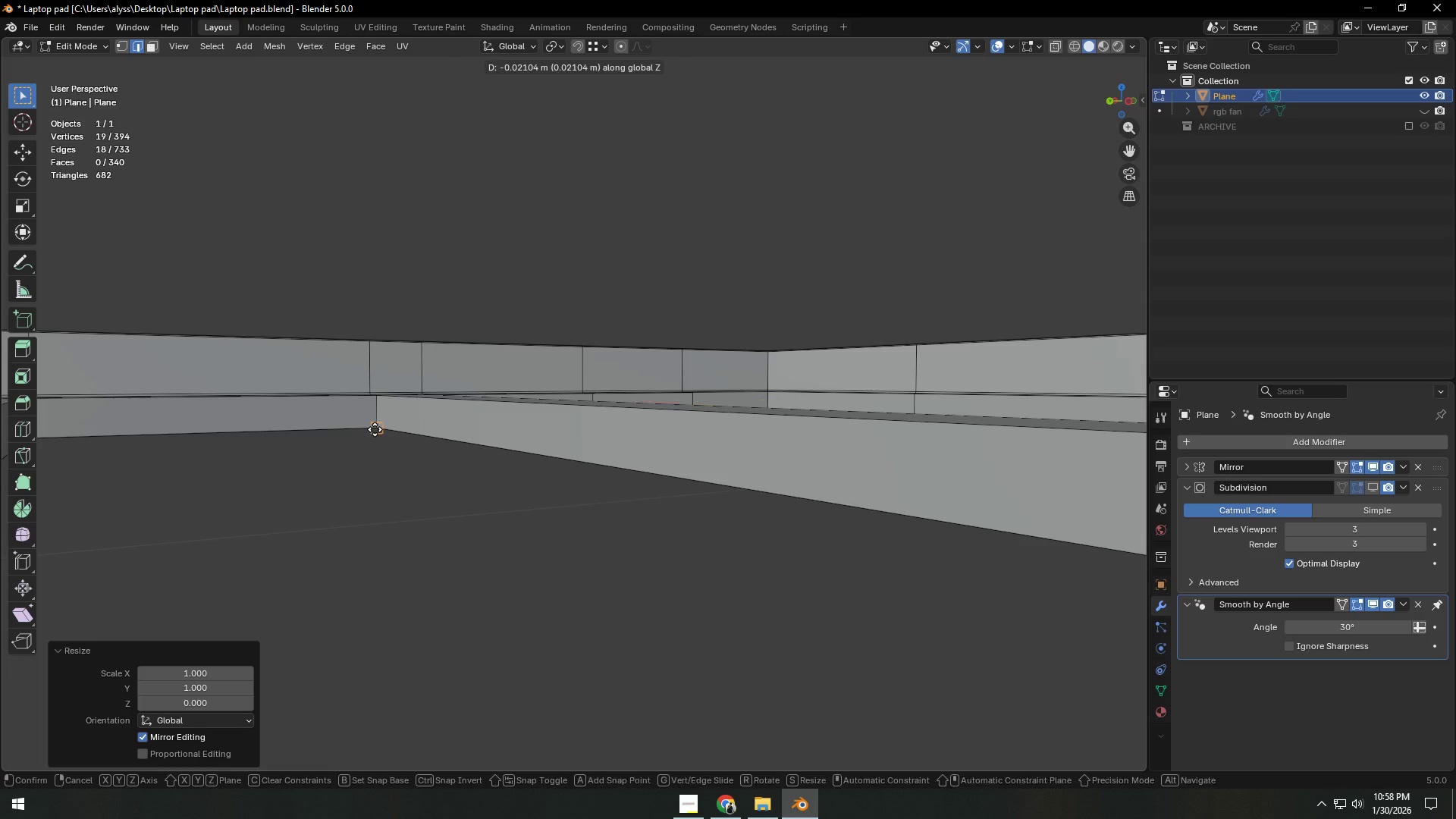 
hold_key(key=ControlLeft, duration=0.47)
left_click([375, 429])
 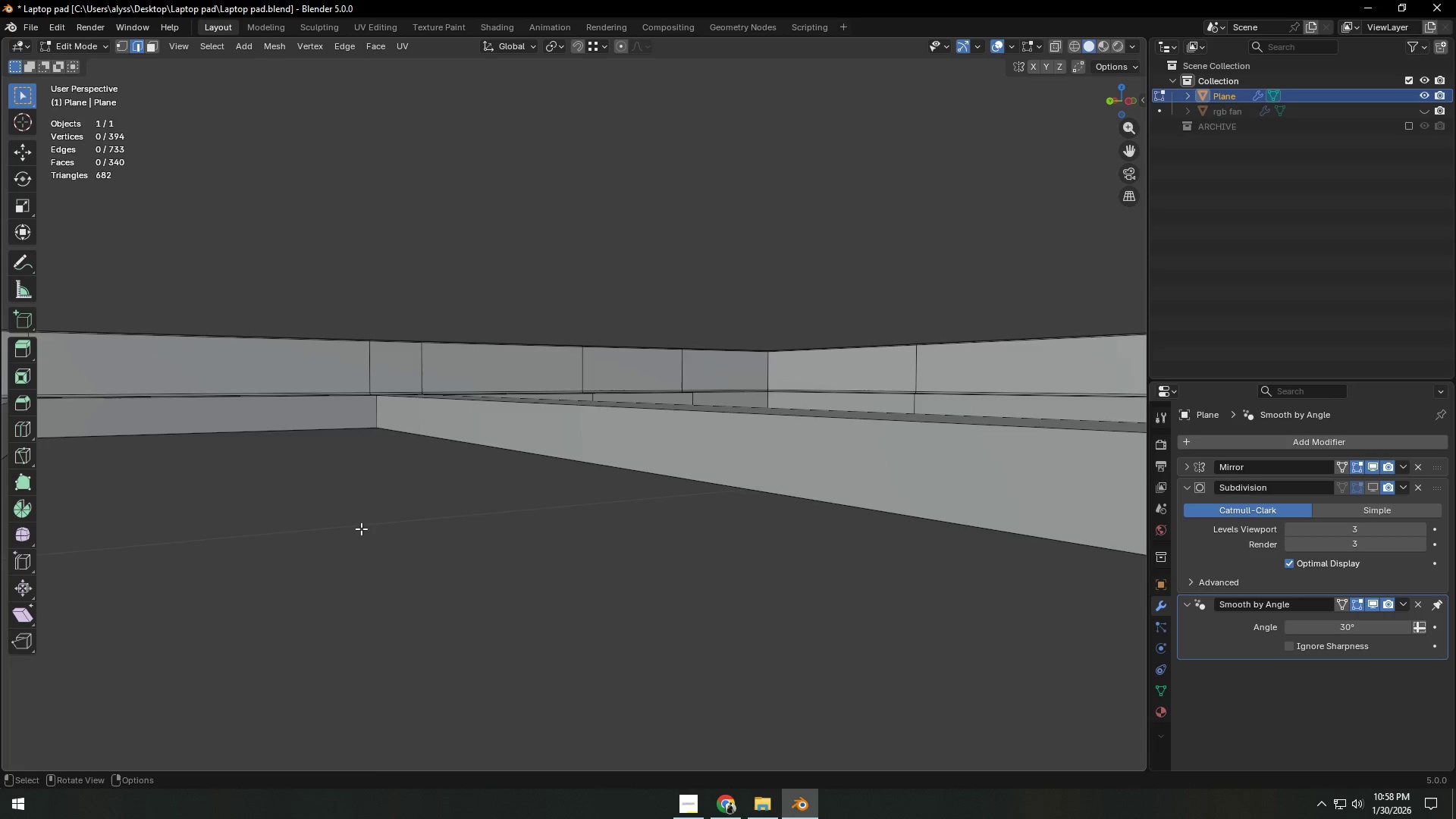 
scroll: coordinate [367, 527], scroll_direction: down, amount: 6.0
 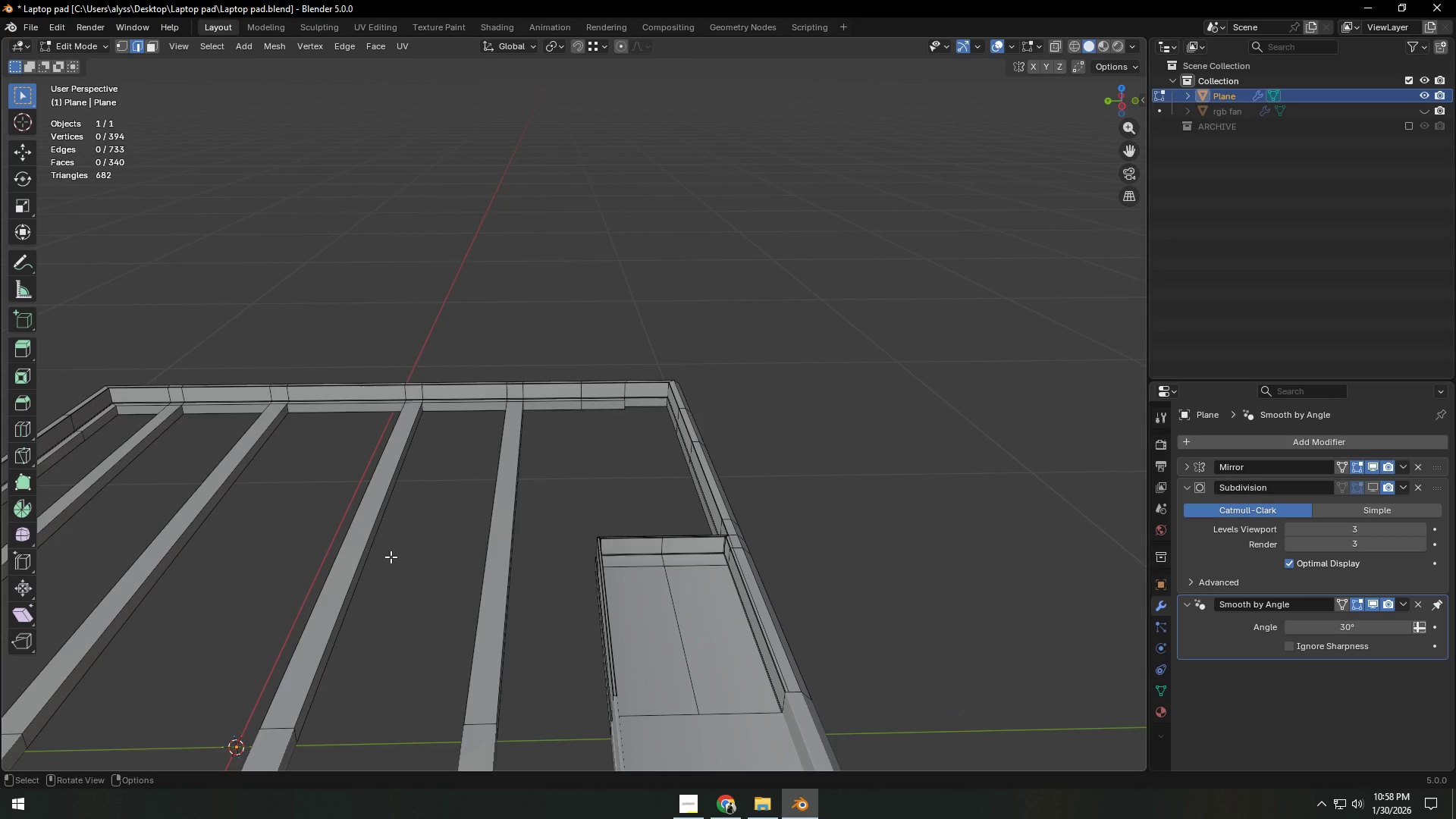 
hold_key(key=ShiftLeft, duration=0.66)
 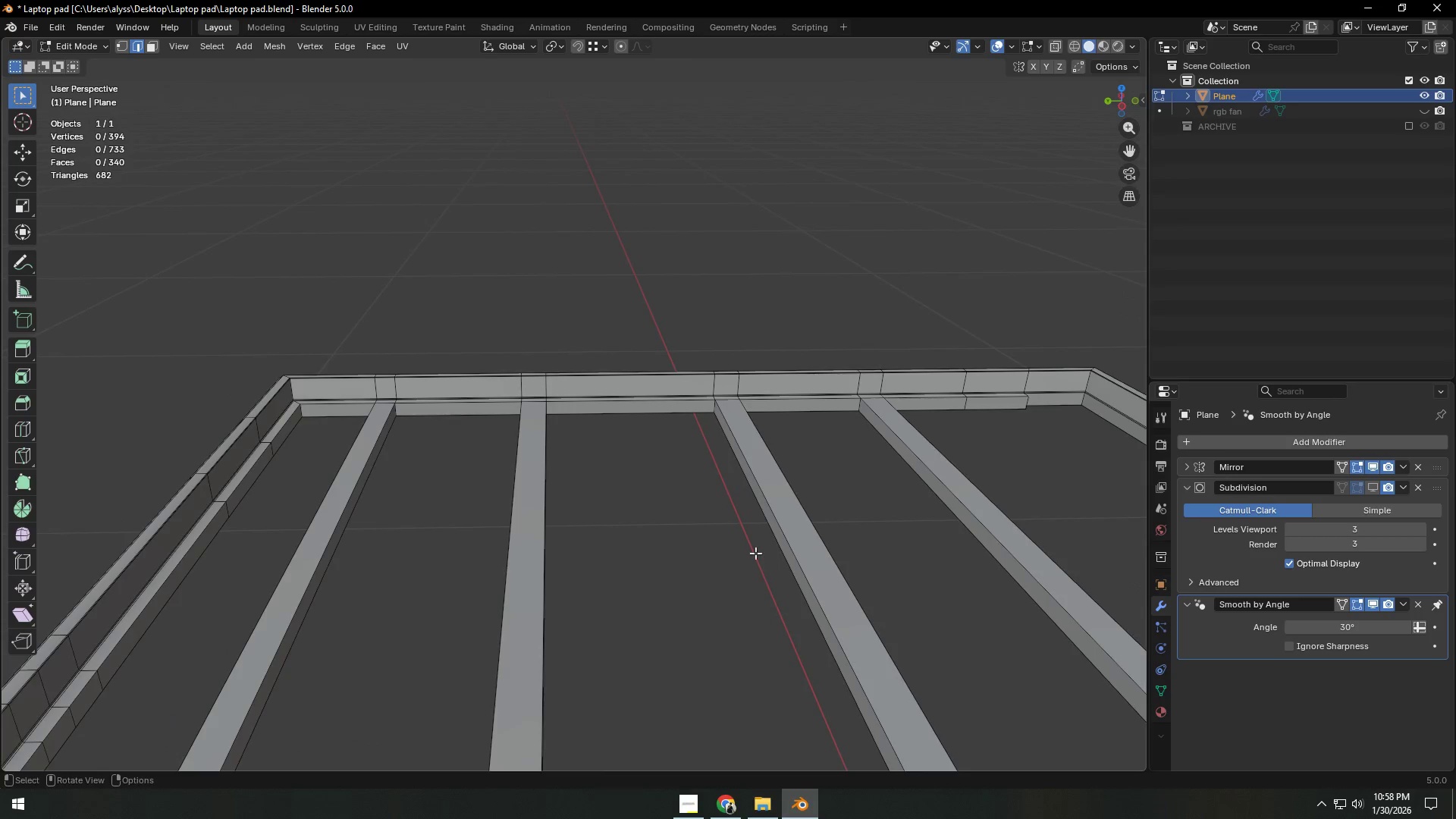 
scroll: coordinate [397, 555], scroll_direction: up, amount: 2.0
 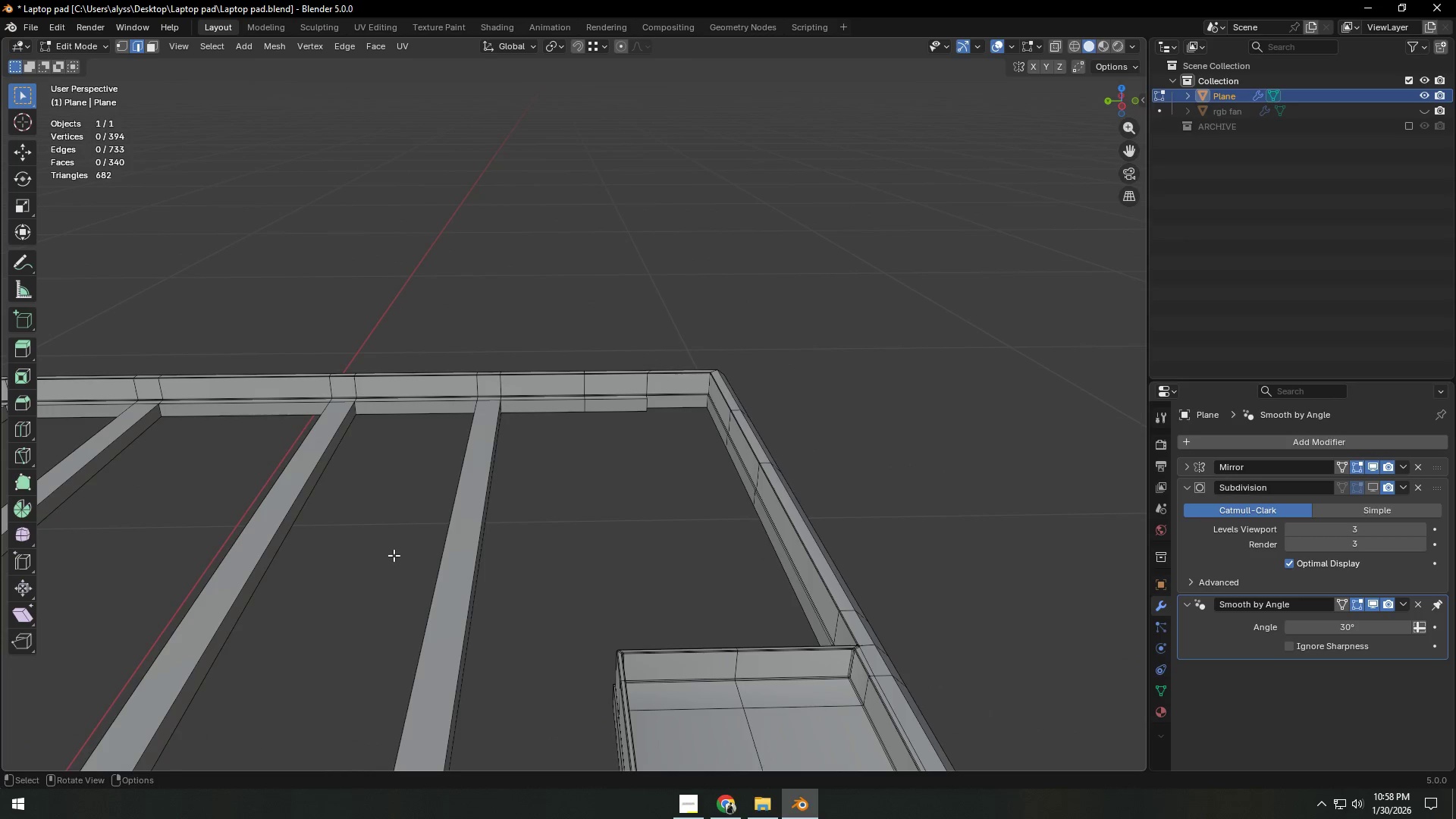 
key(Control+S)
 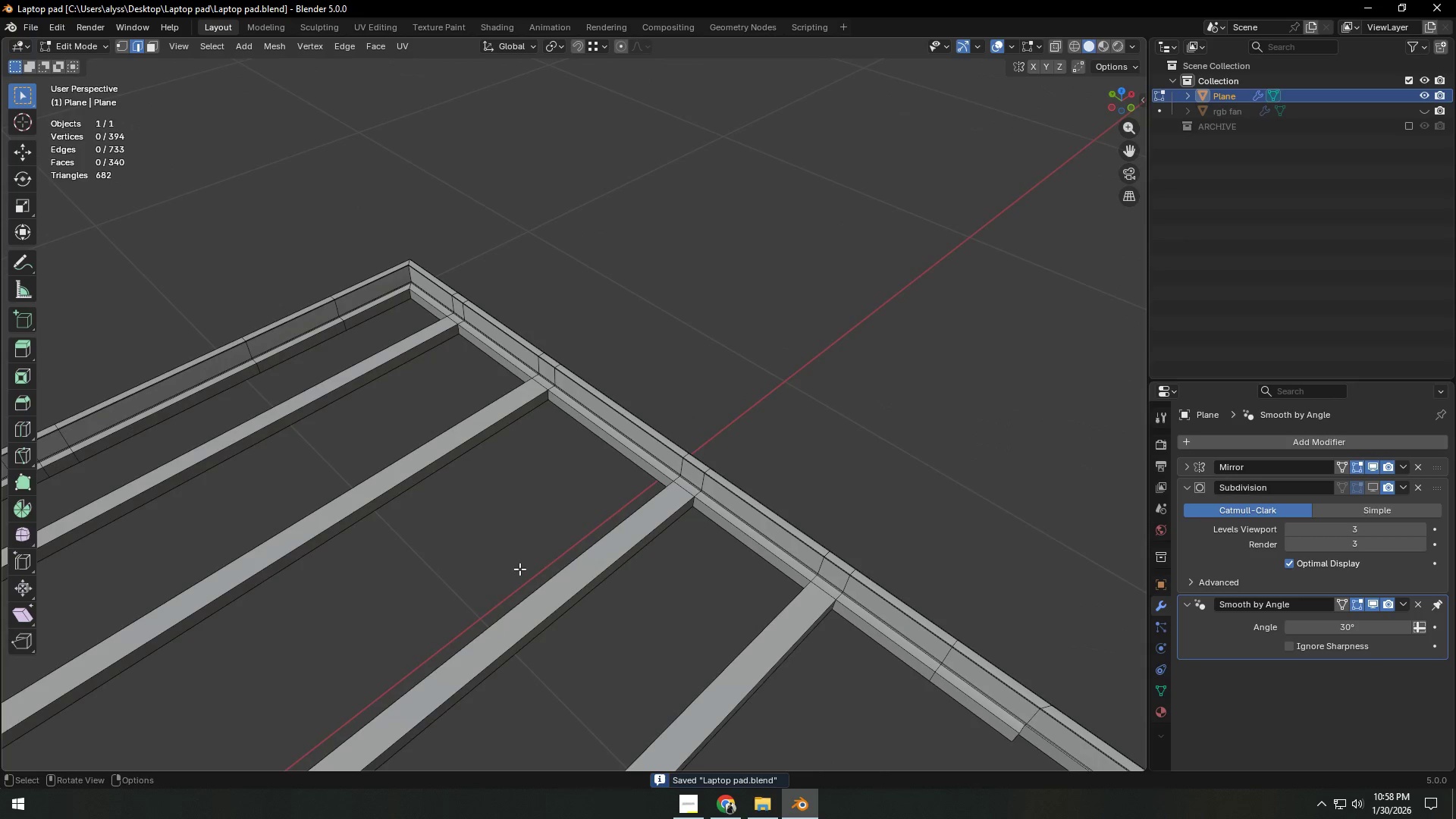 
scroll: coordinate [519, 569], scroll_direction: up, amount: 5.0
 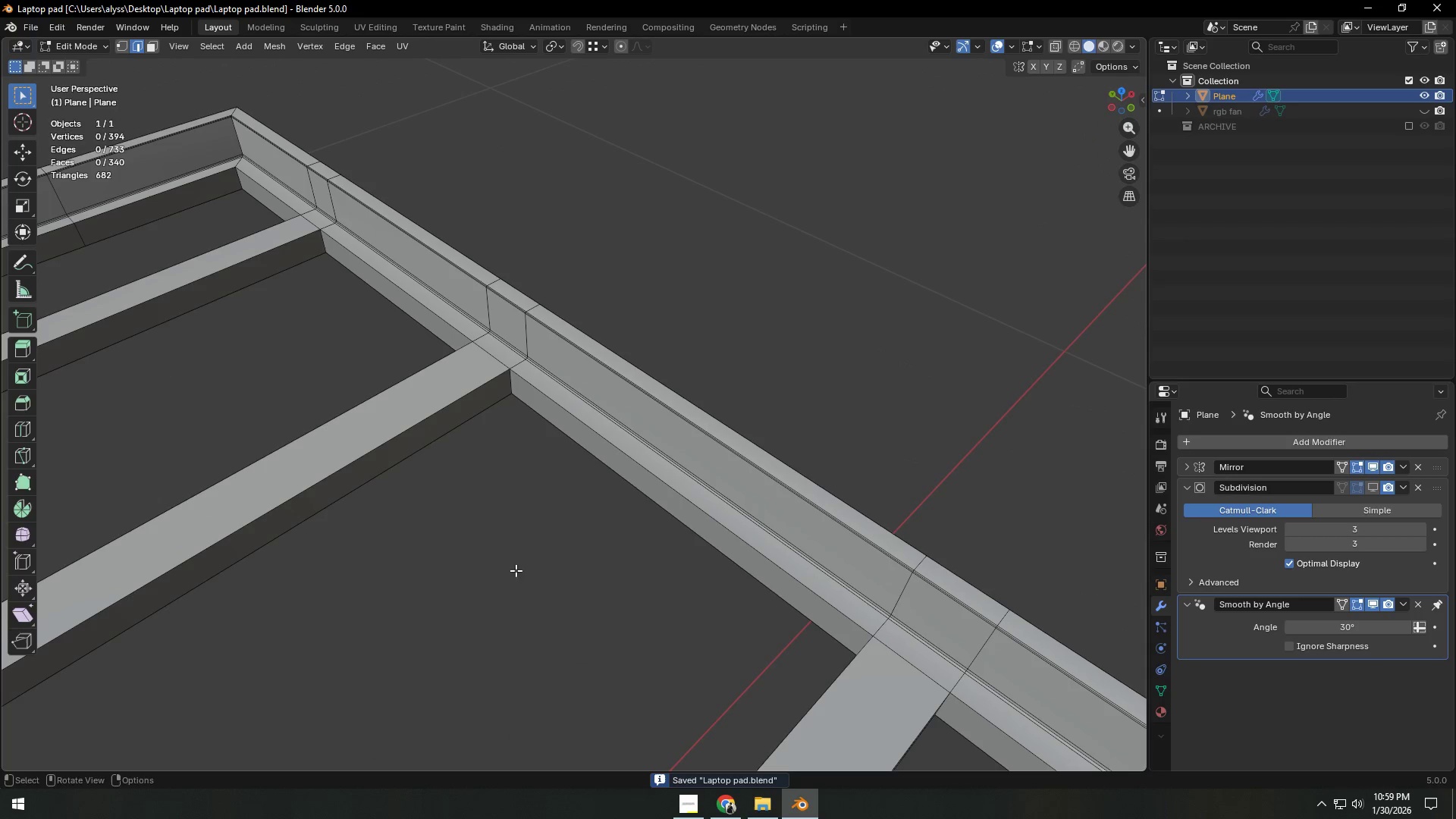 
hold_key(key=ShiftLeft, duration=0.98)
 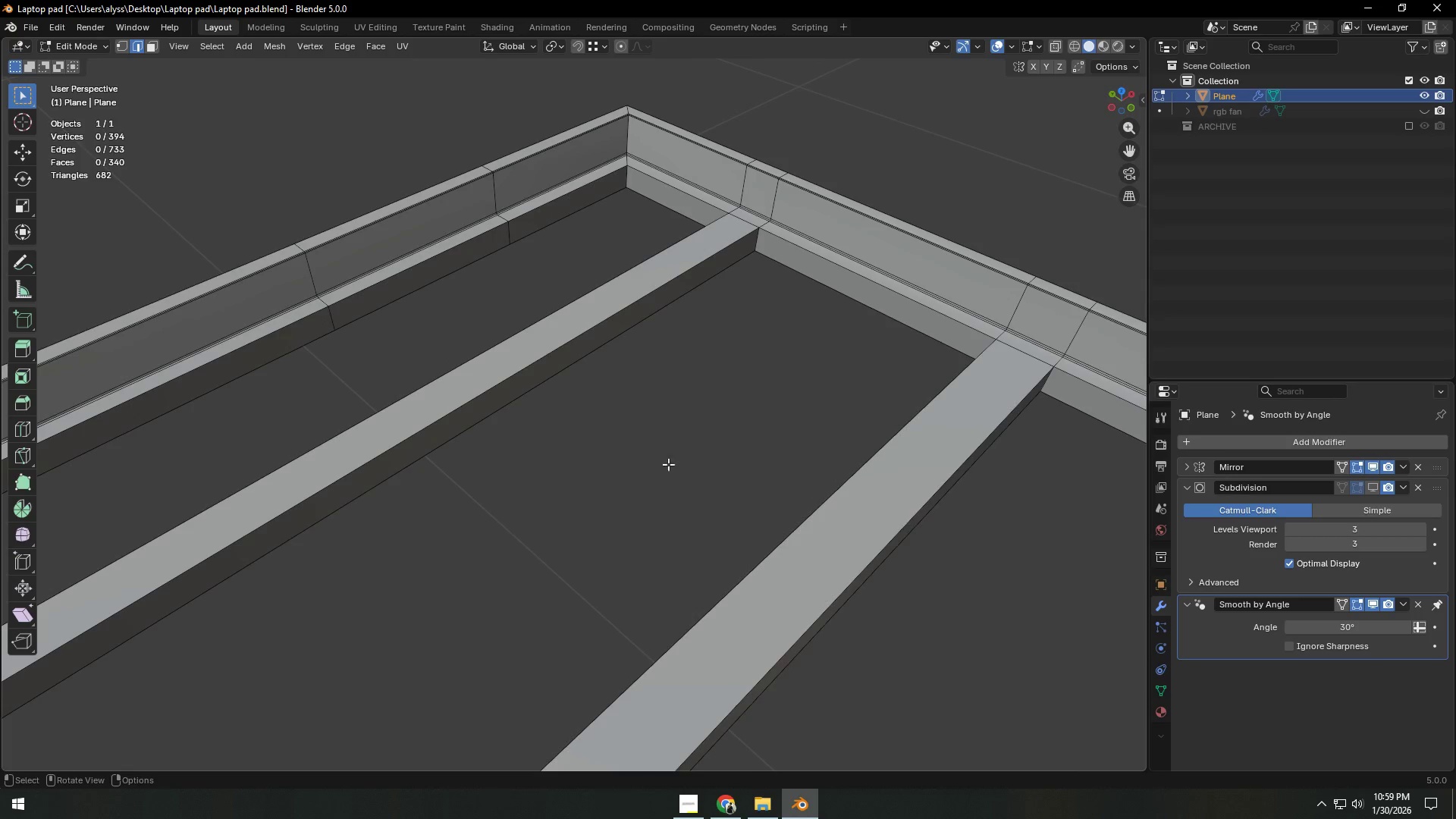 
key(2)
 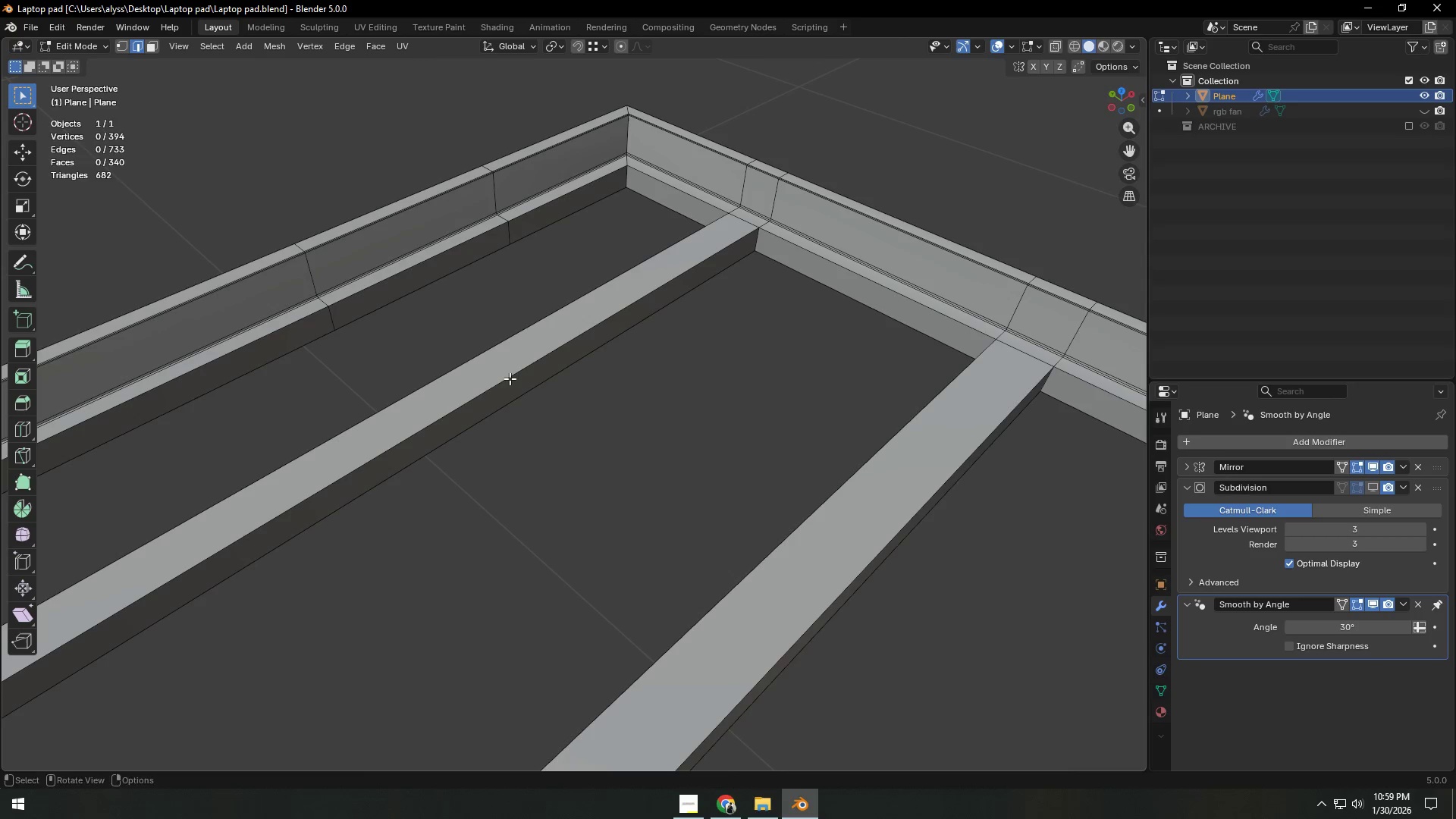 
hold_key(key=AltLeft, duration=0.75)
left_click([510, 378])
 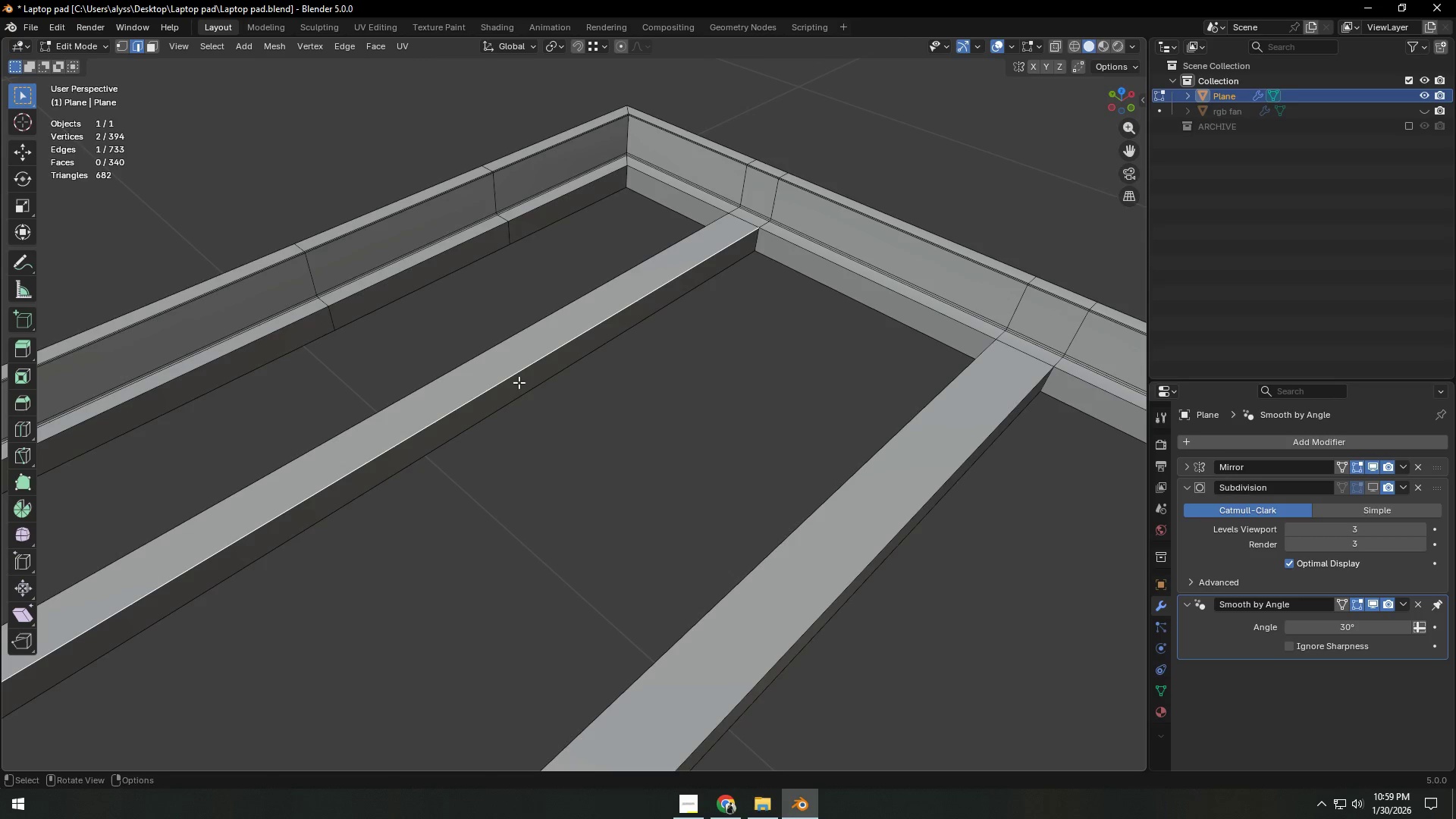 
key(2)
 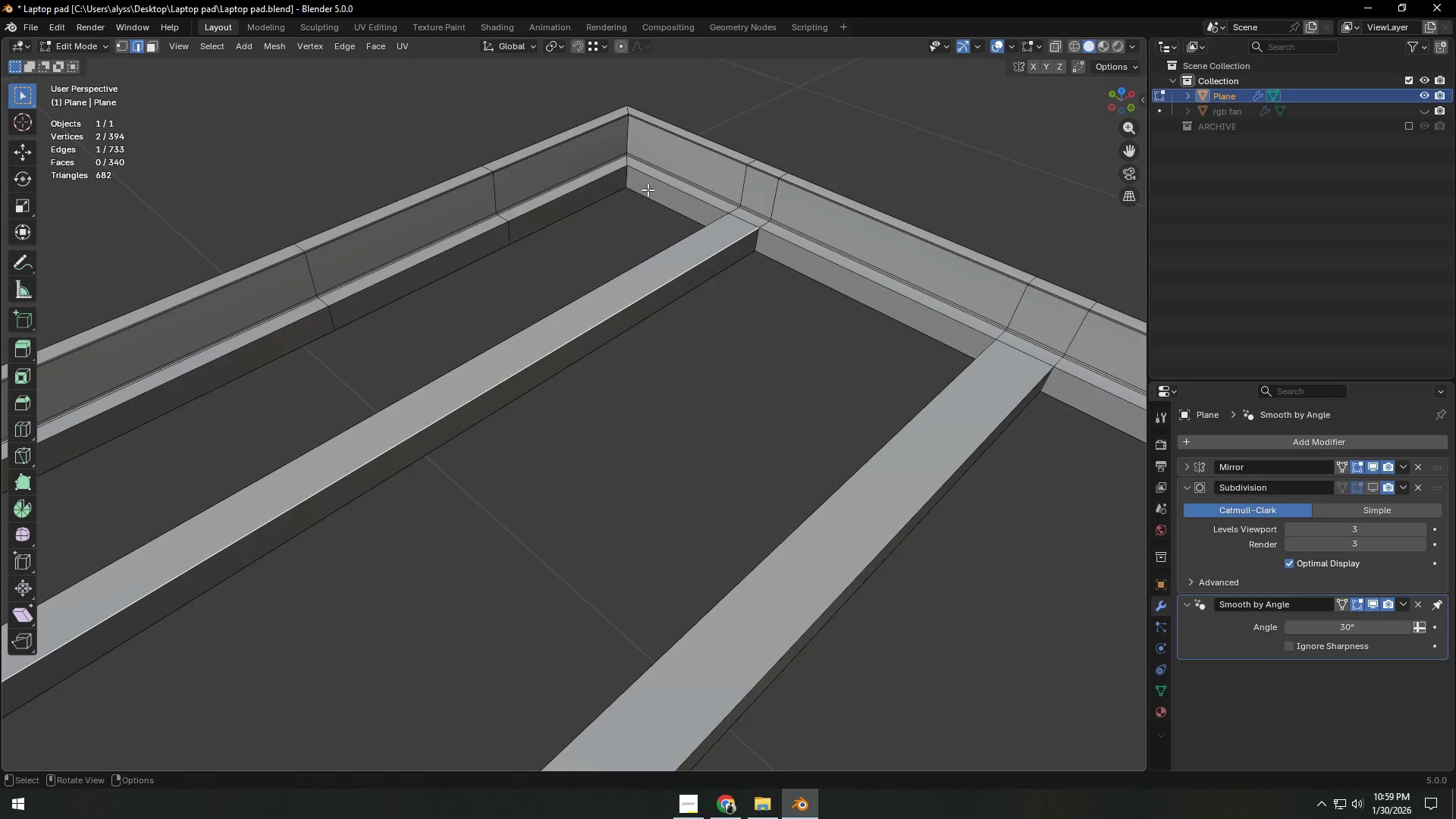 
hold_key(key=ShiftLeft, duration=1.73)
hold_key(key=AltLeft, duration=1.5)
left_click([667, 187])
 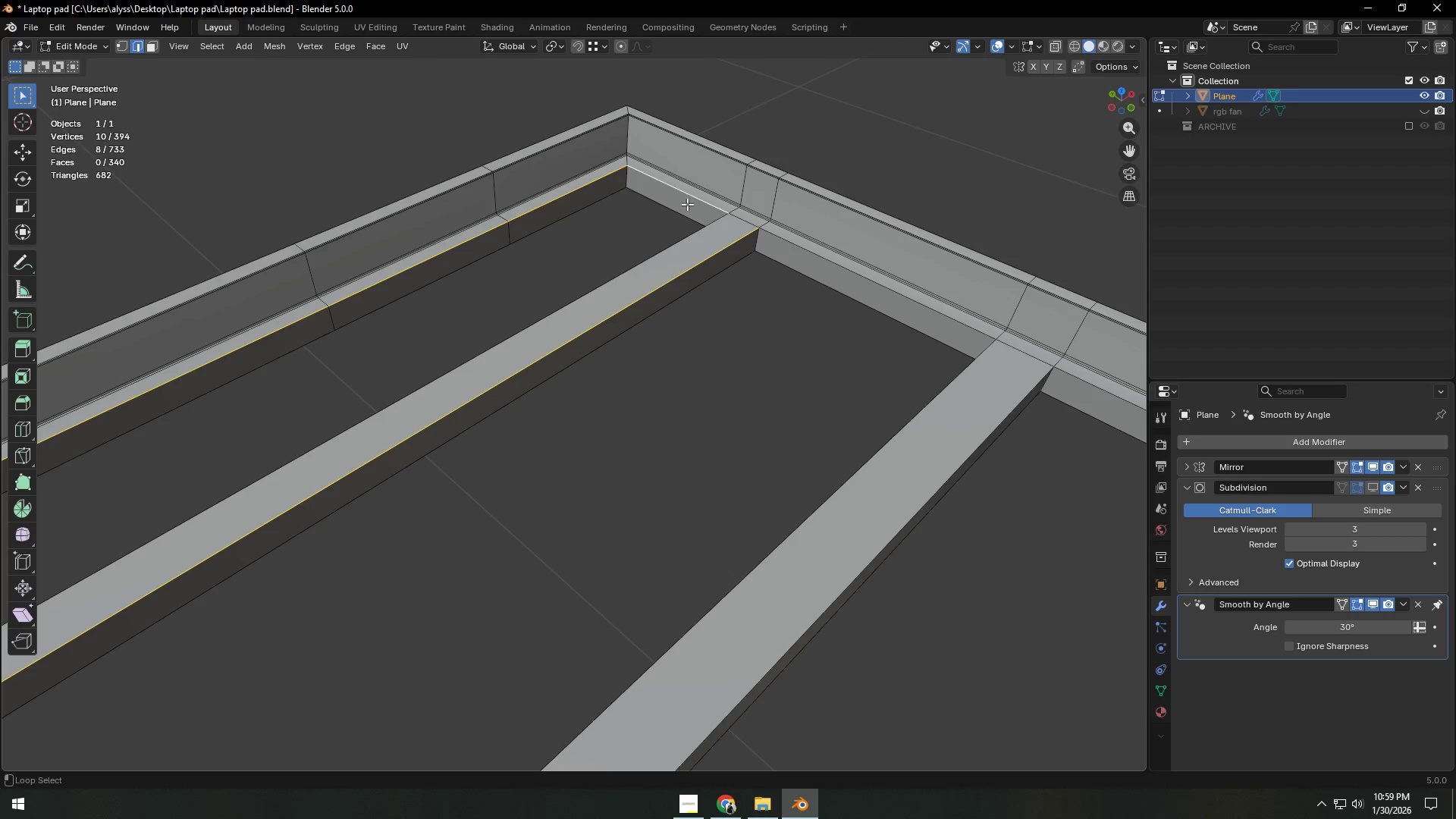 
hold_key(key=AltLeft, duration=2.88)
scroll: coordinate [428, 312], scroll_direction: down, amount: 3.0
 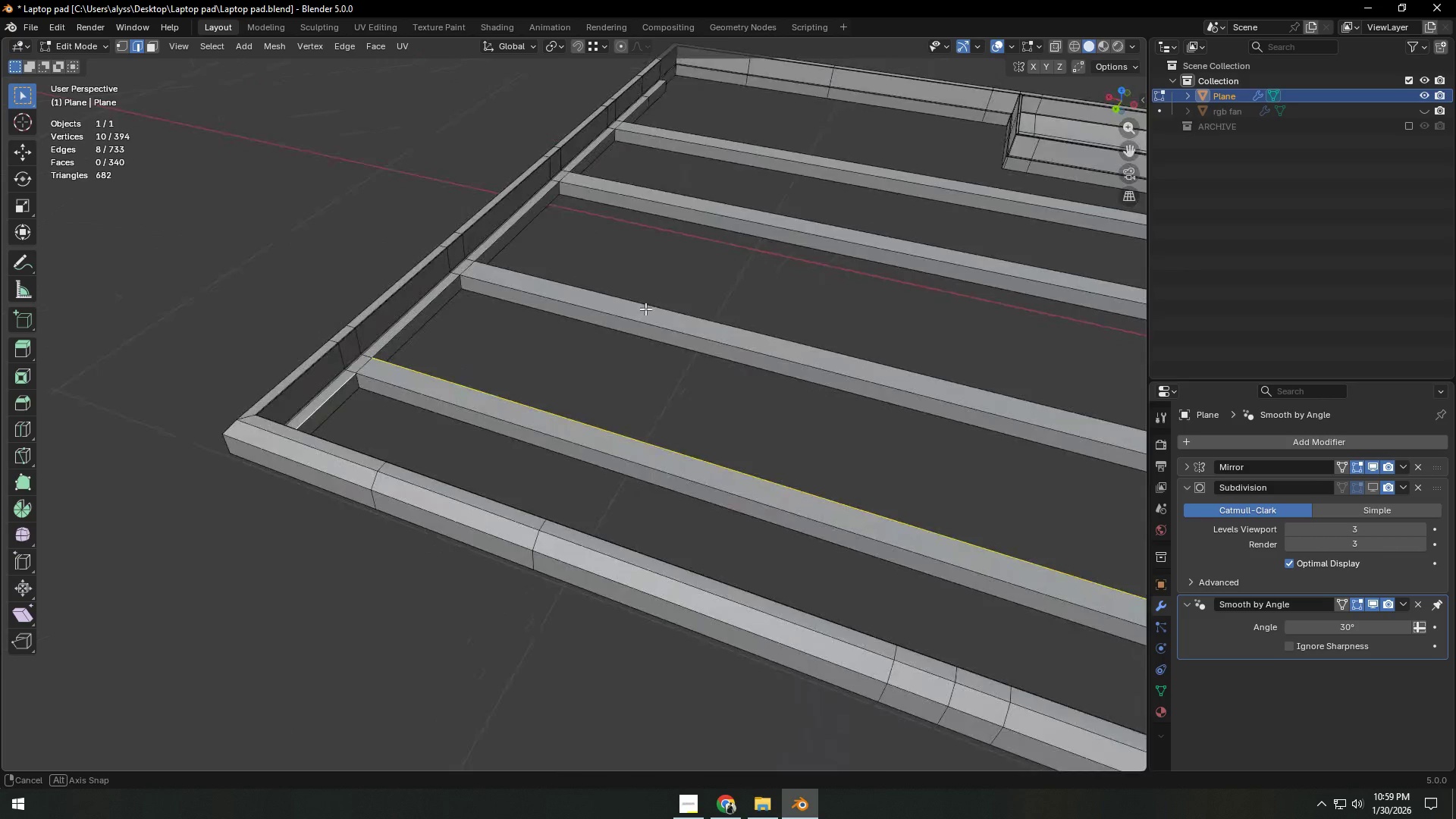 
hold_key(key=ShiftLeft, duration=8.03)
hold_key(key=AltLeft, duration=1.5)
left_click([480, 441])
 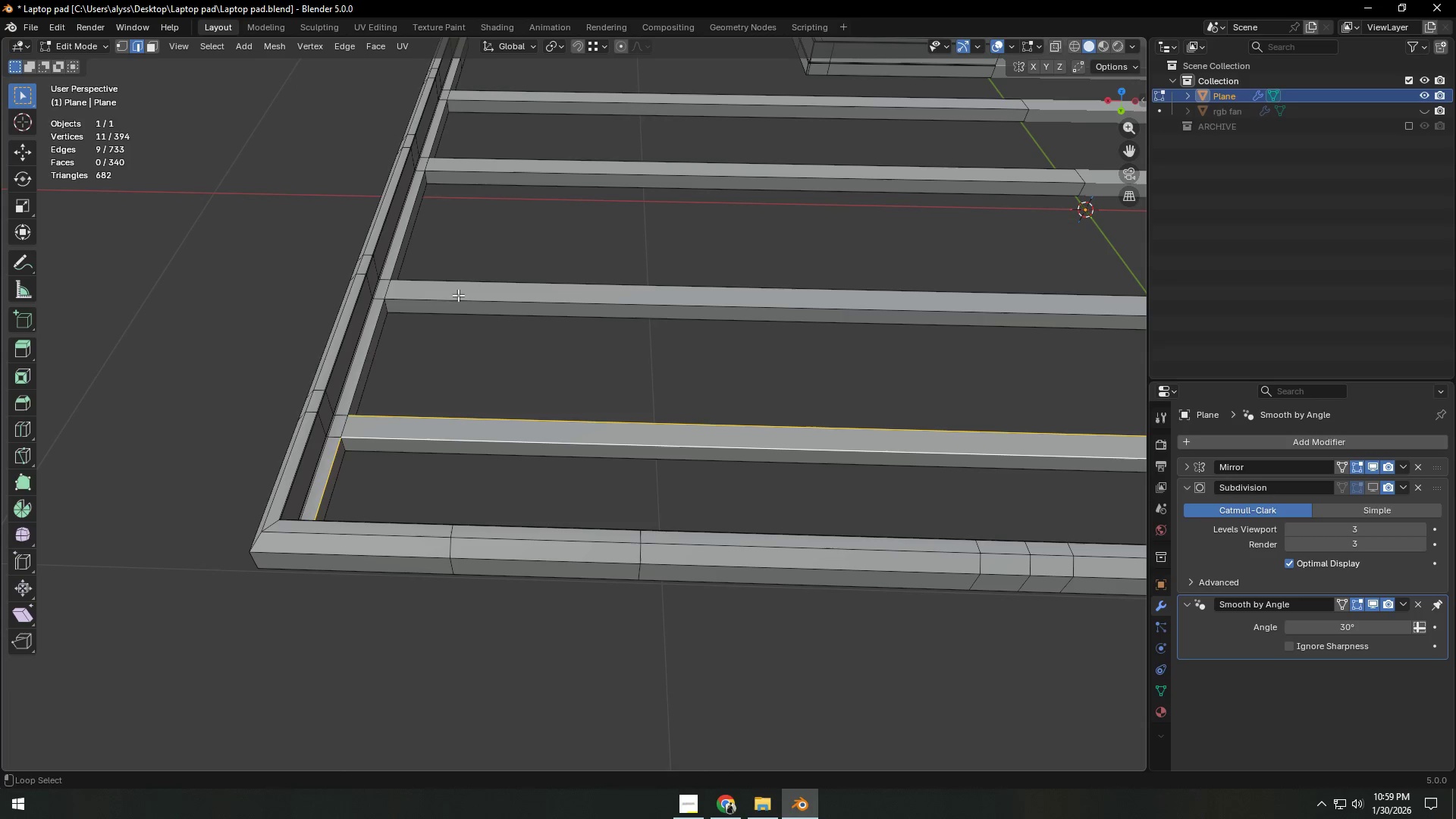 
left_click([456, 297])
 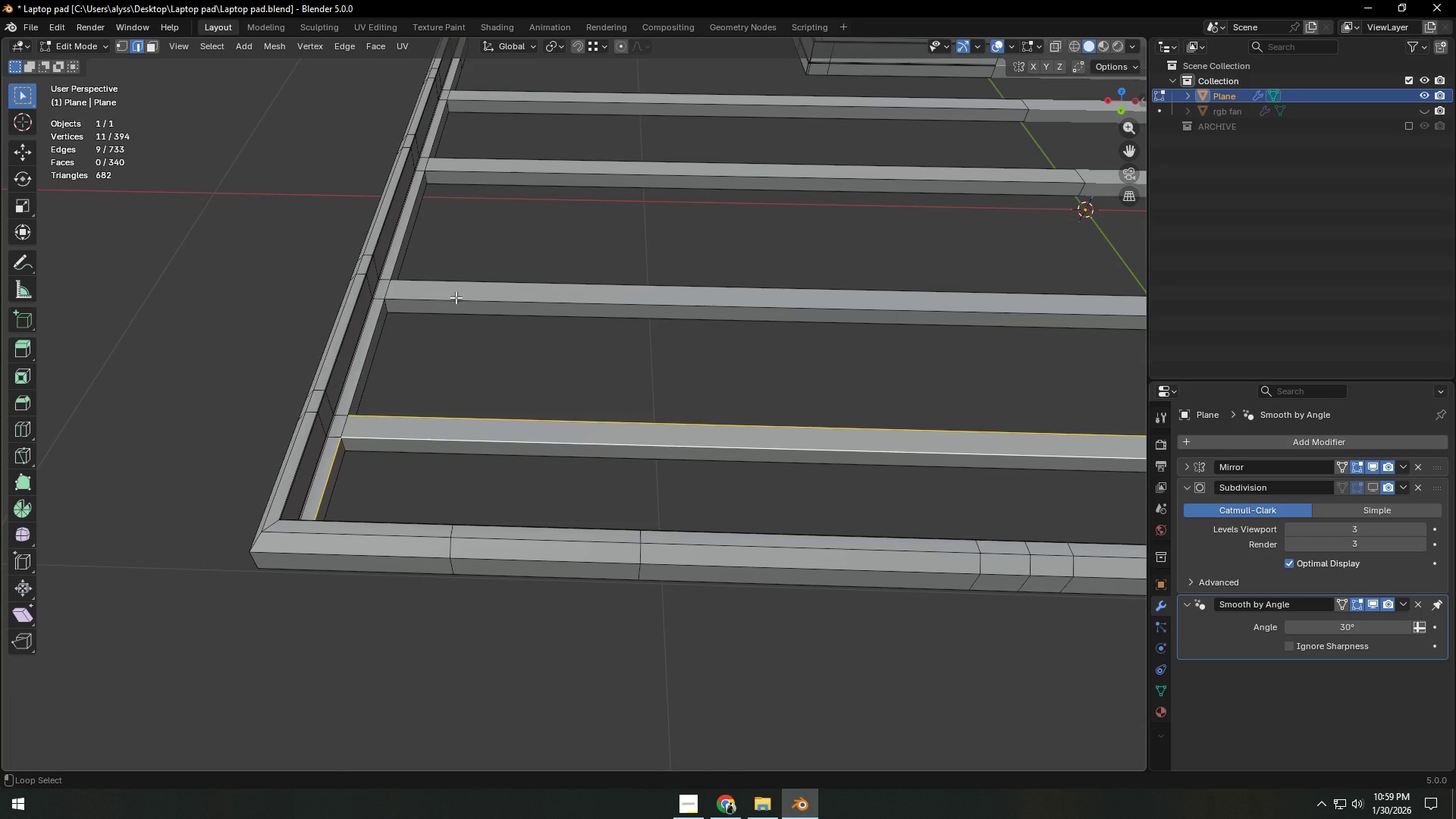 
hold_key(key=AltLeft, duration=1.51)
 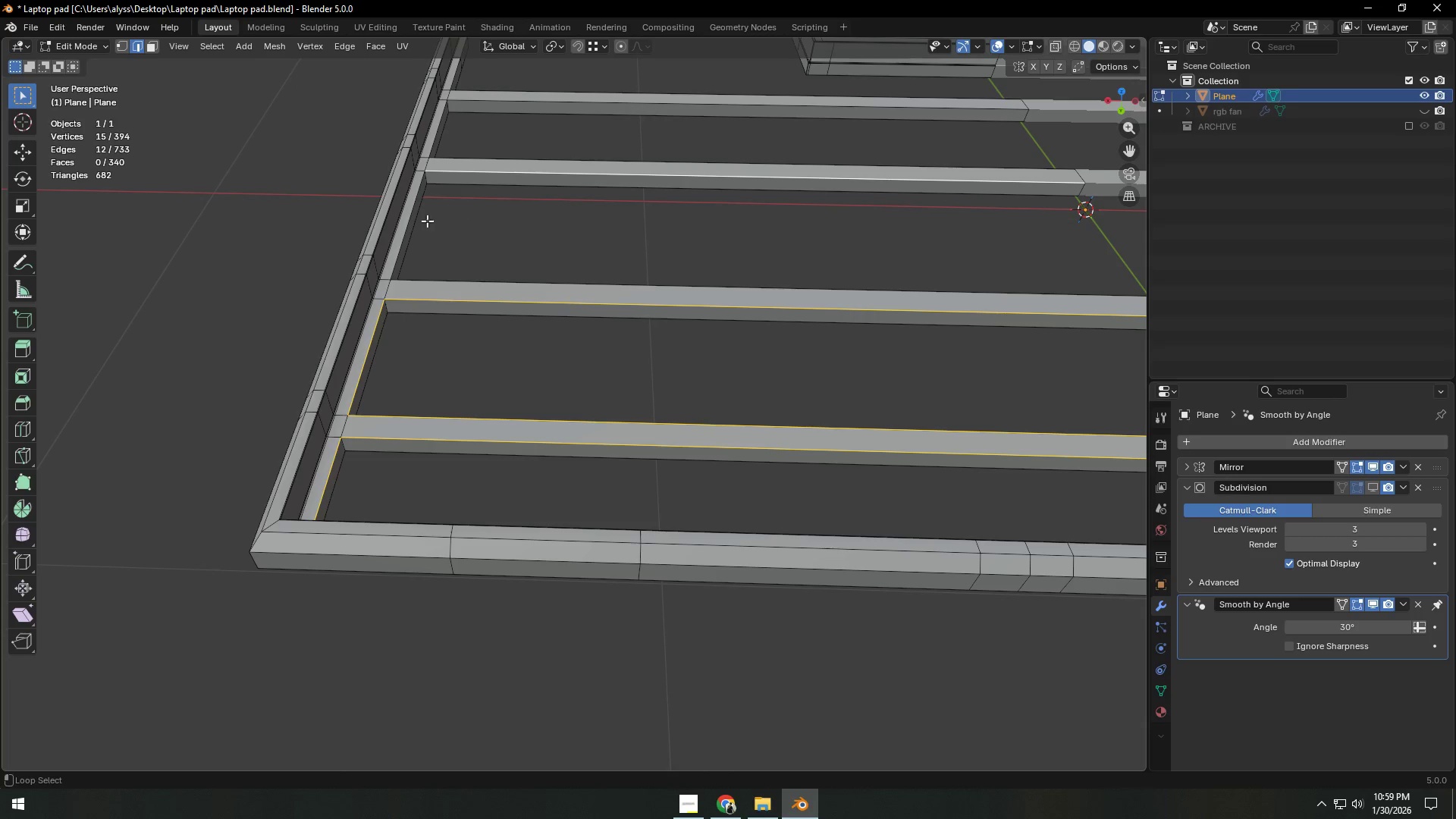 
hold_key(key=AltLeft, duration=1.5)
left_click([519, 172])
 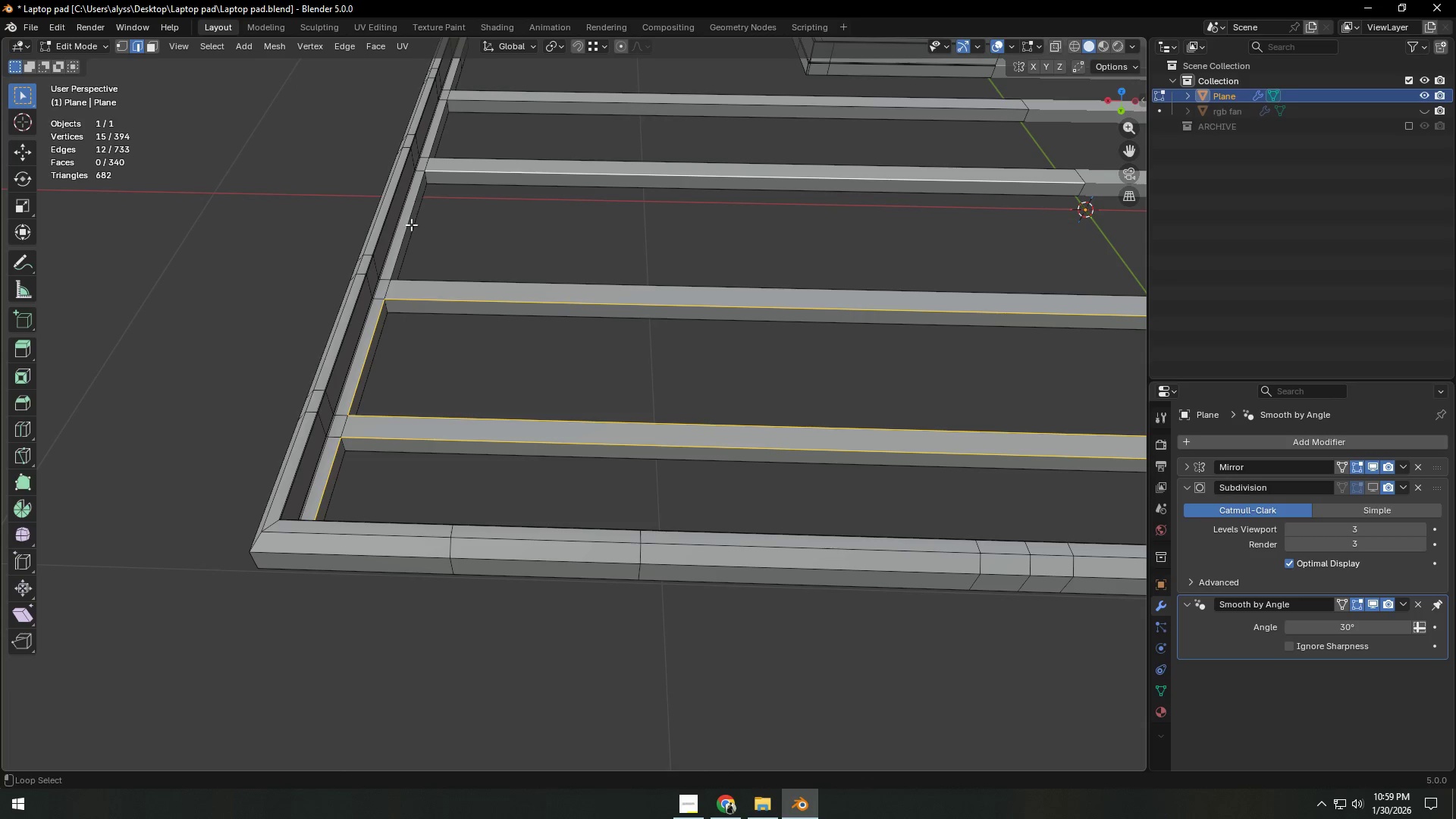 
left_click([406, 225])
 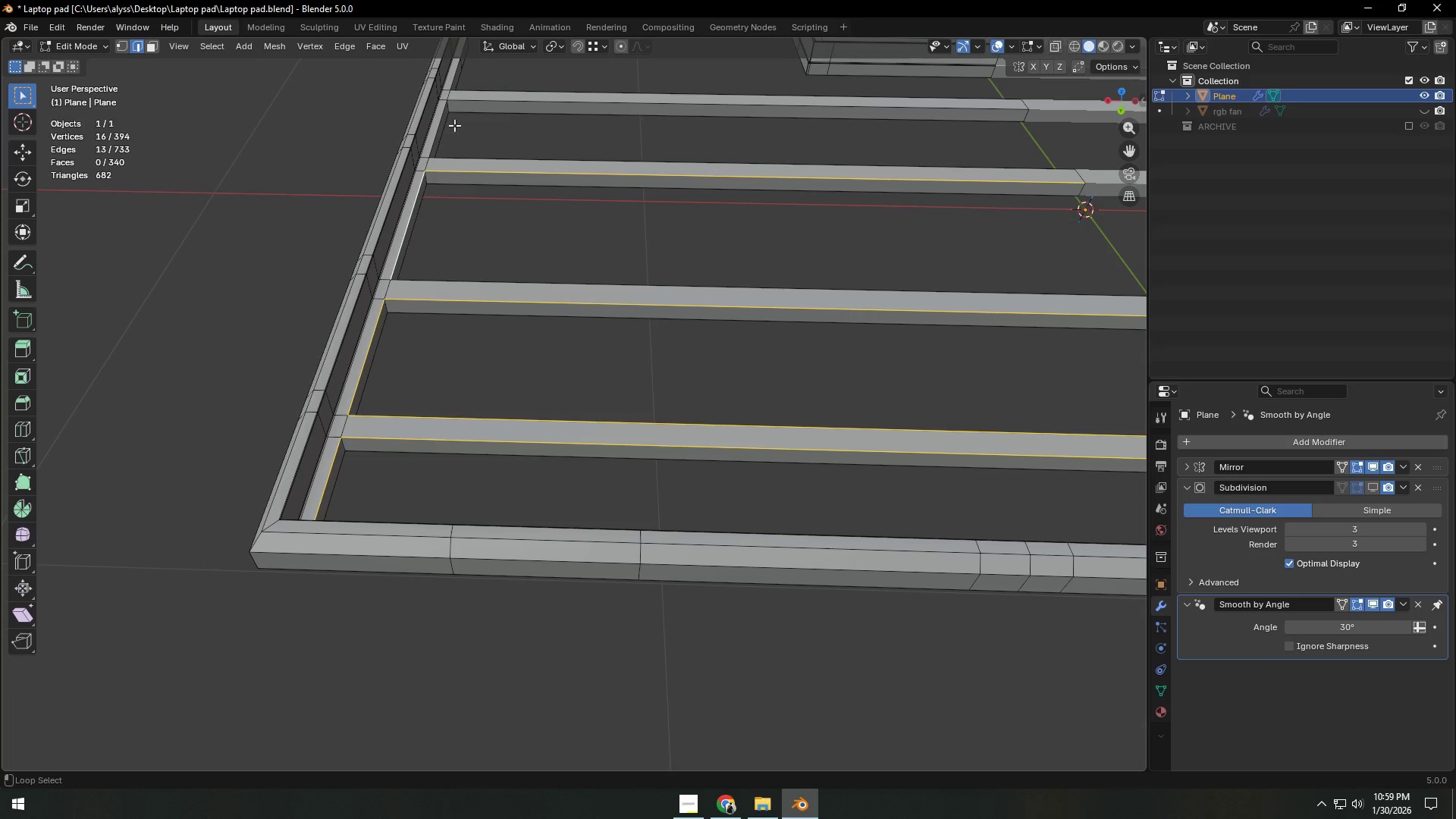 
hold_key(key=AltLeft, duration=1.5)
left_click([495, 99])
 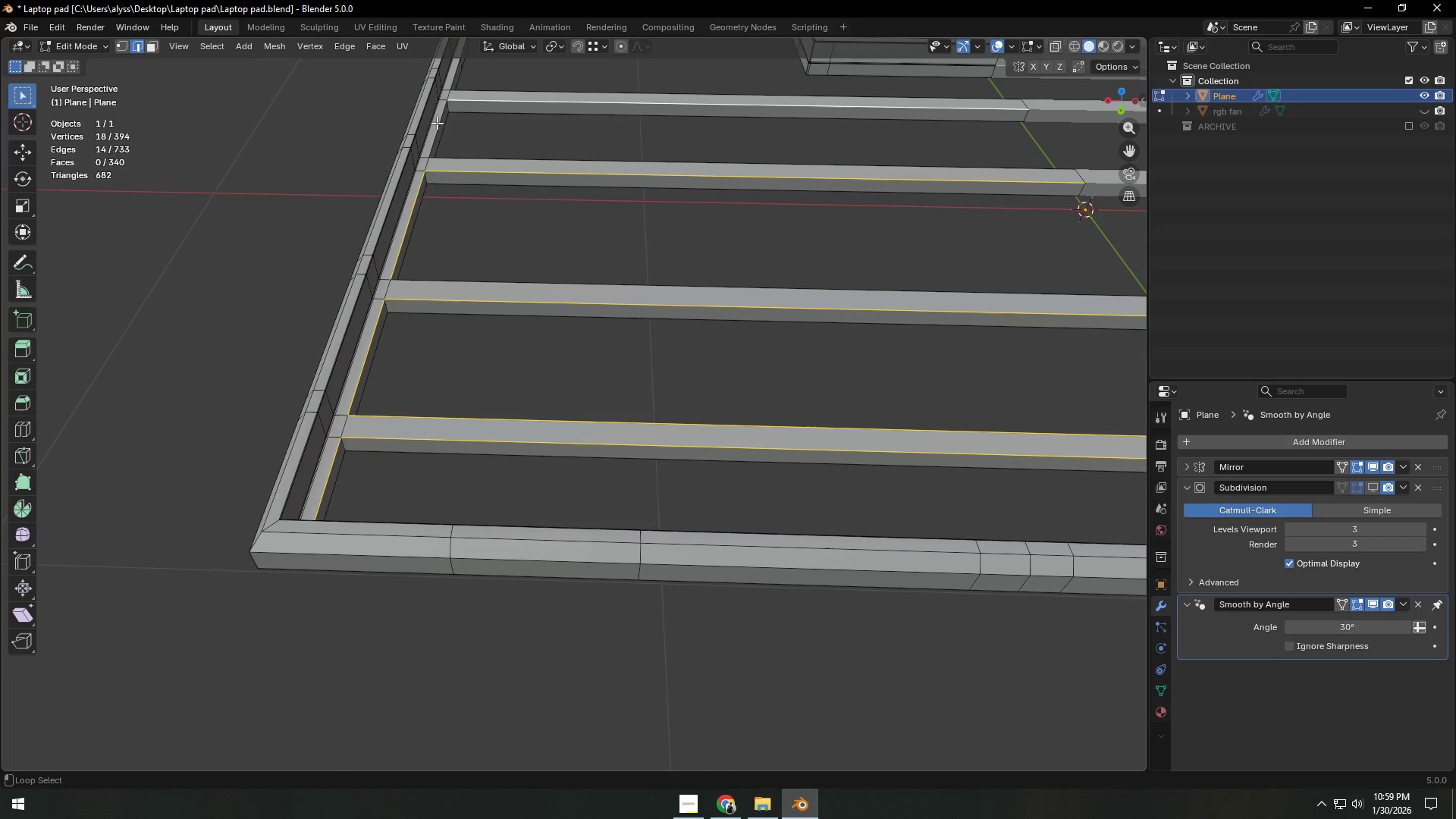 
left_click([434, 124])
 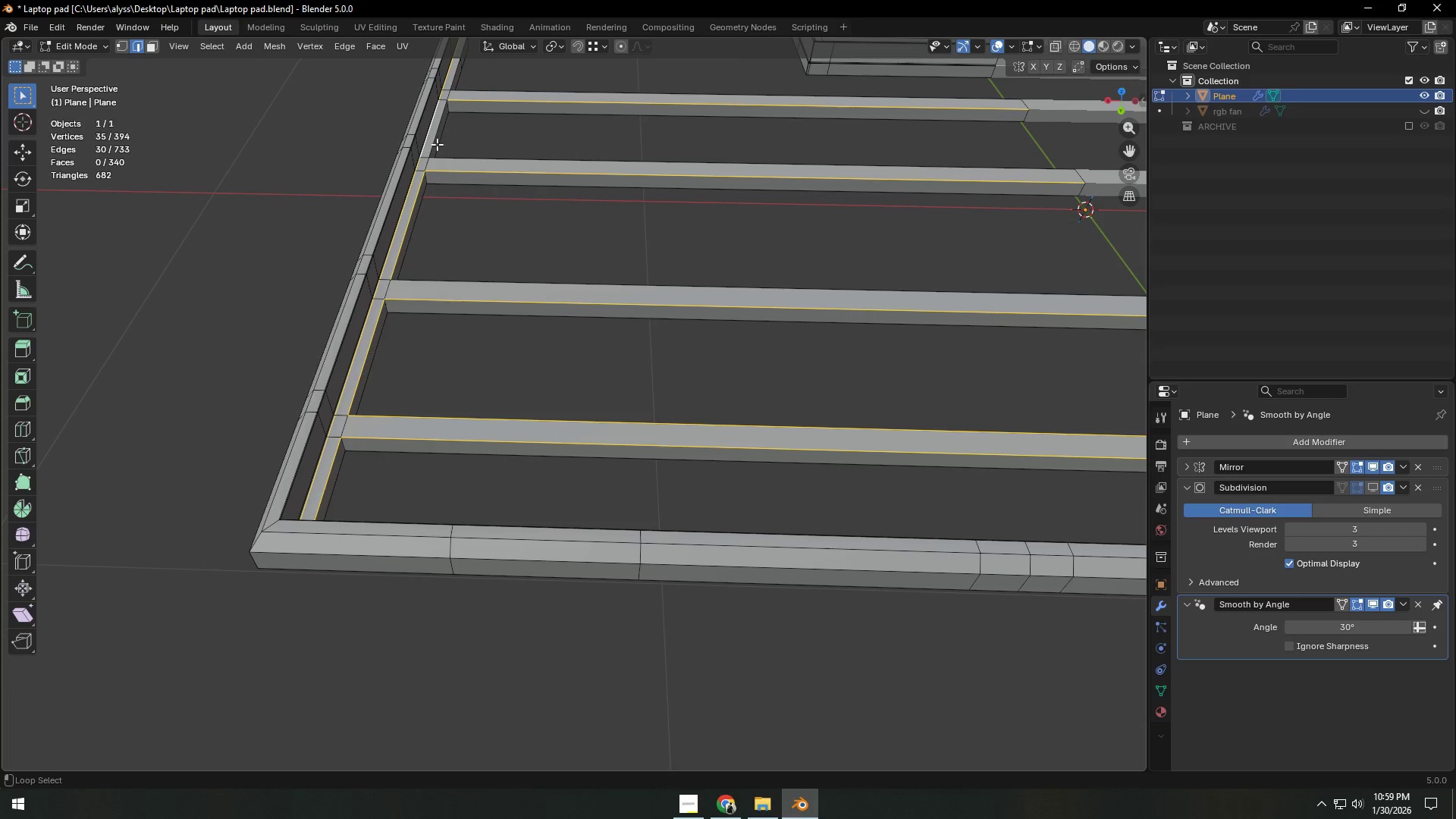 
hold_key(key=AltLeft, duration=1.52)
left_click([430, 134])
 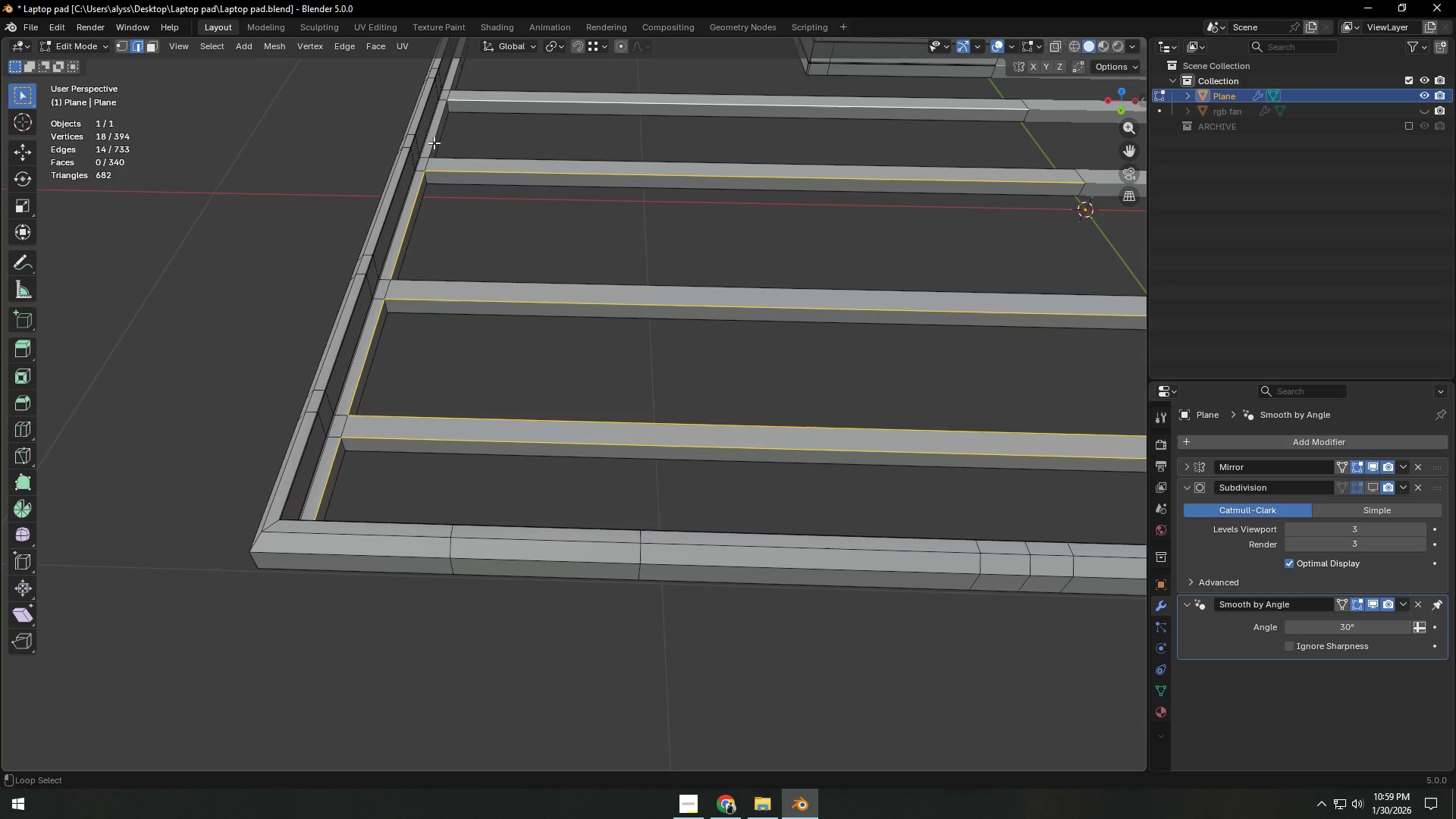 
left_click([434, 143])
 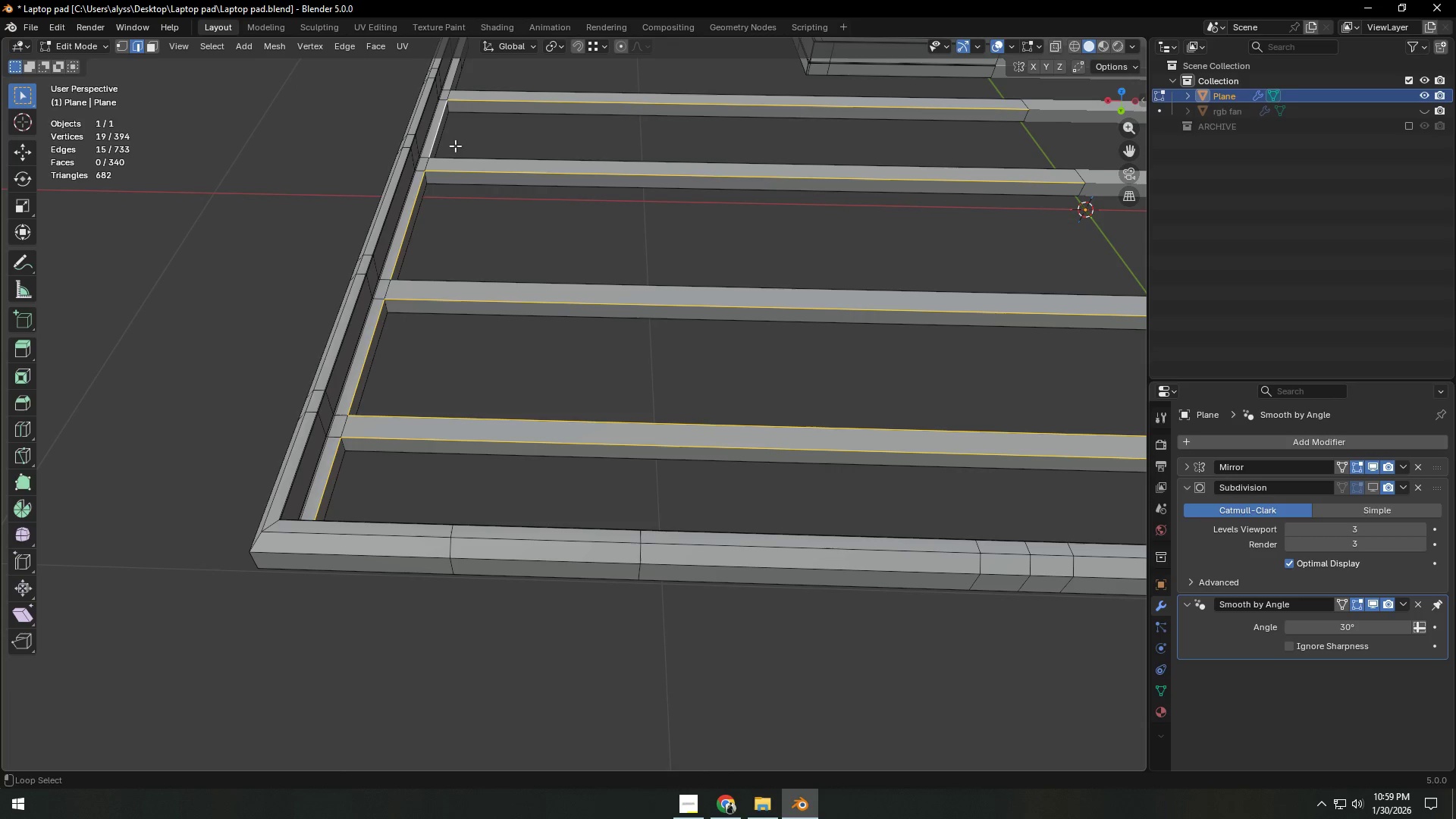 
key(Alt+Shift+AltLeft)
 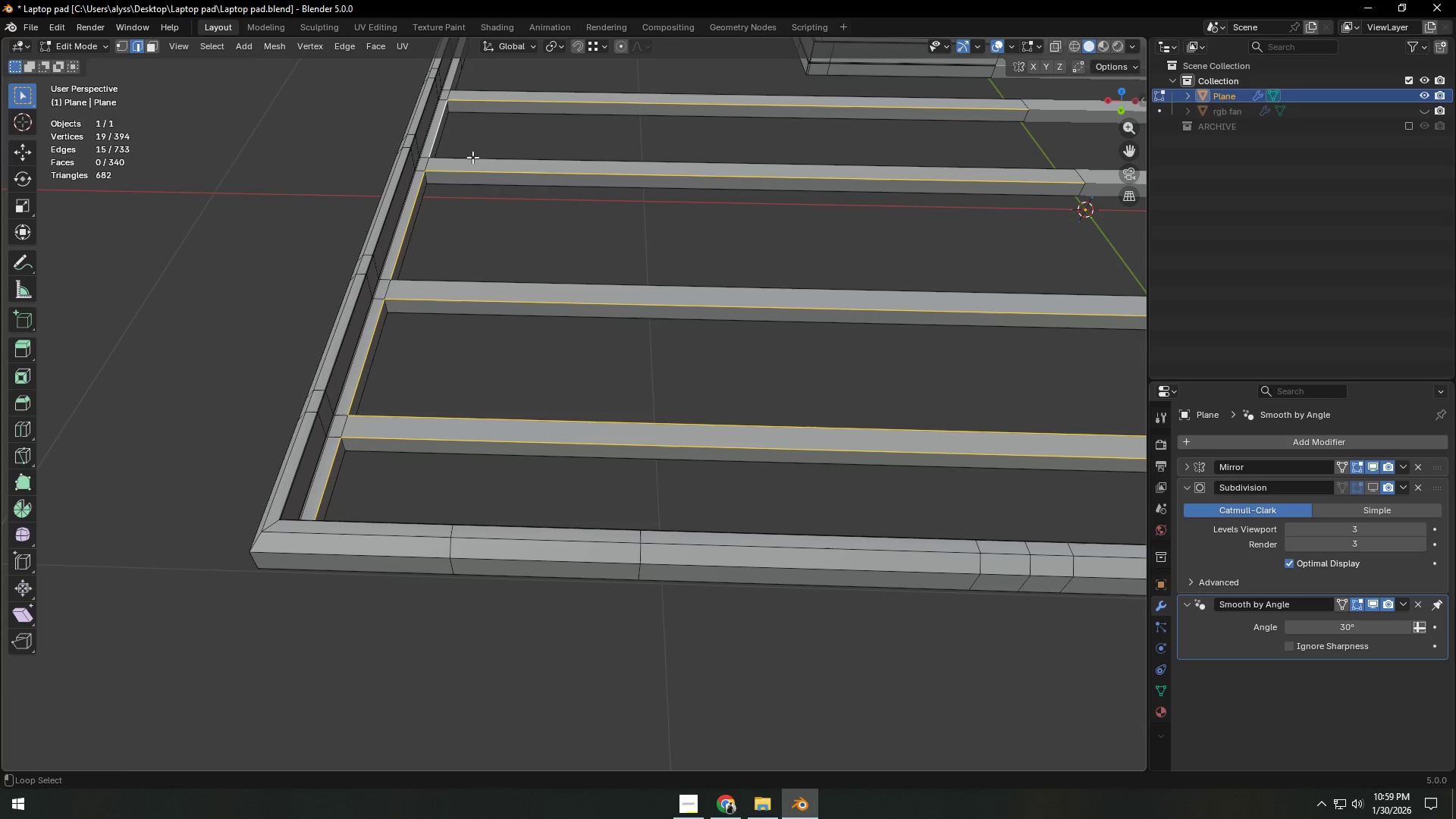 
key(Alt+Shift+AltLeft)
 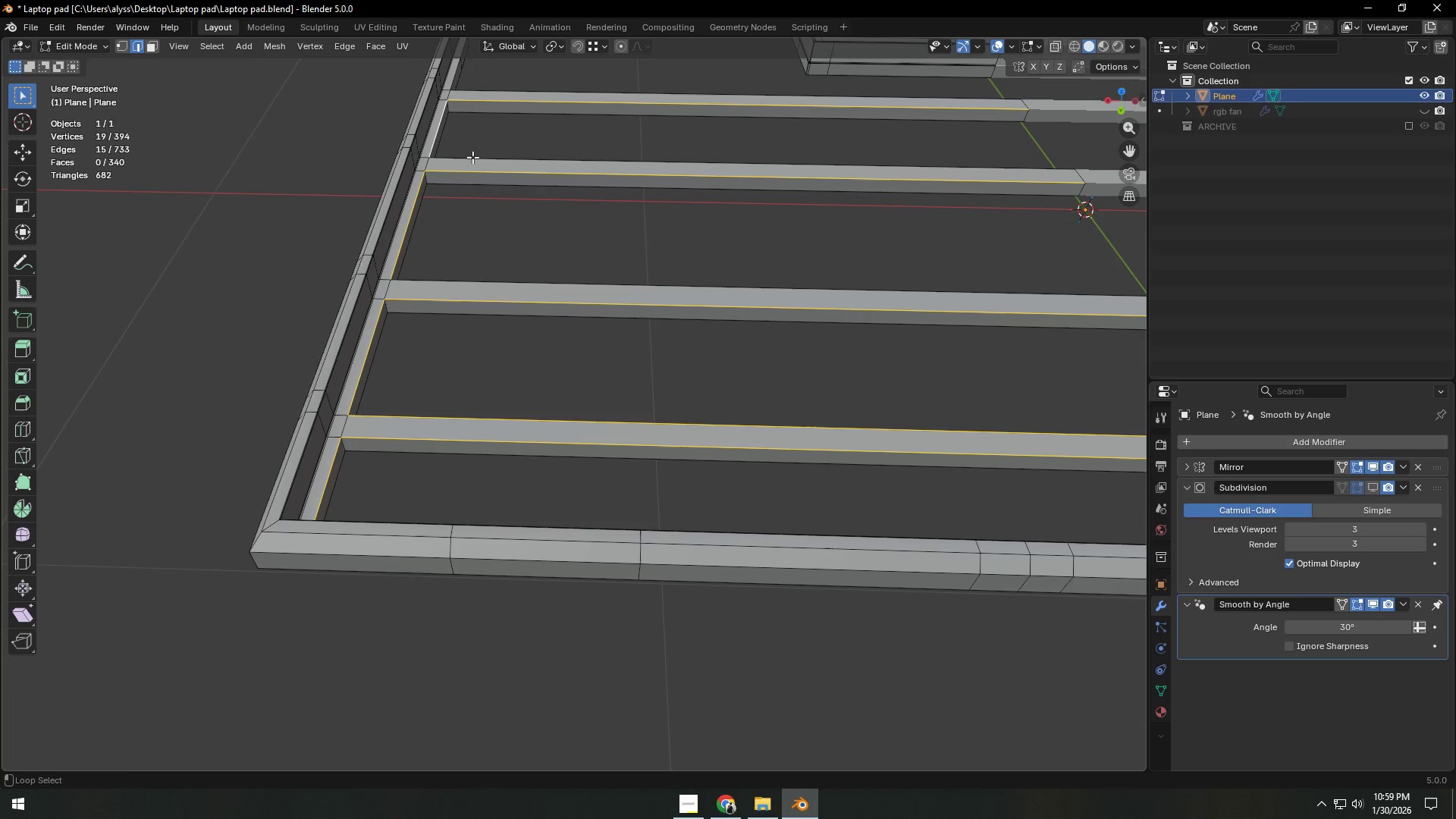 
key(Alt+Shift+AltLeft)
 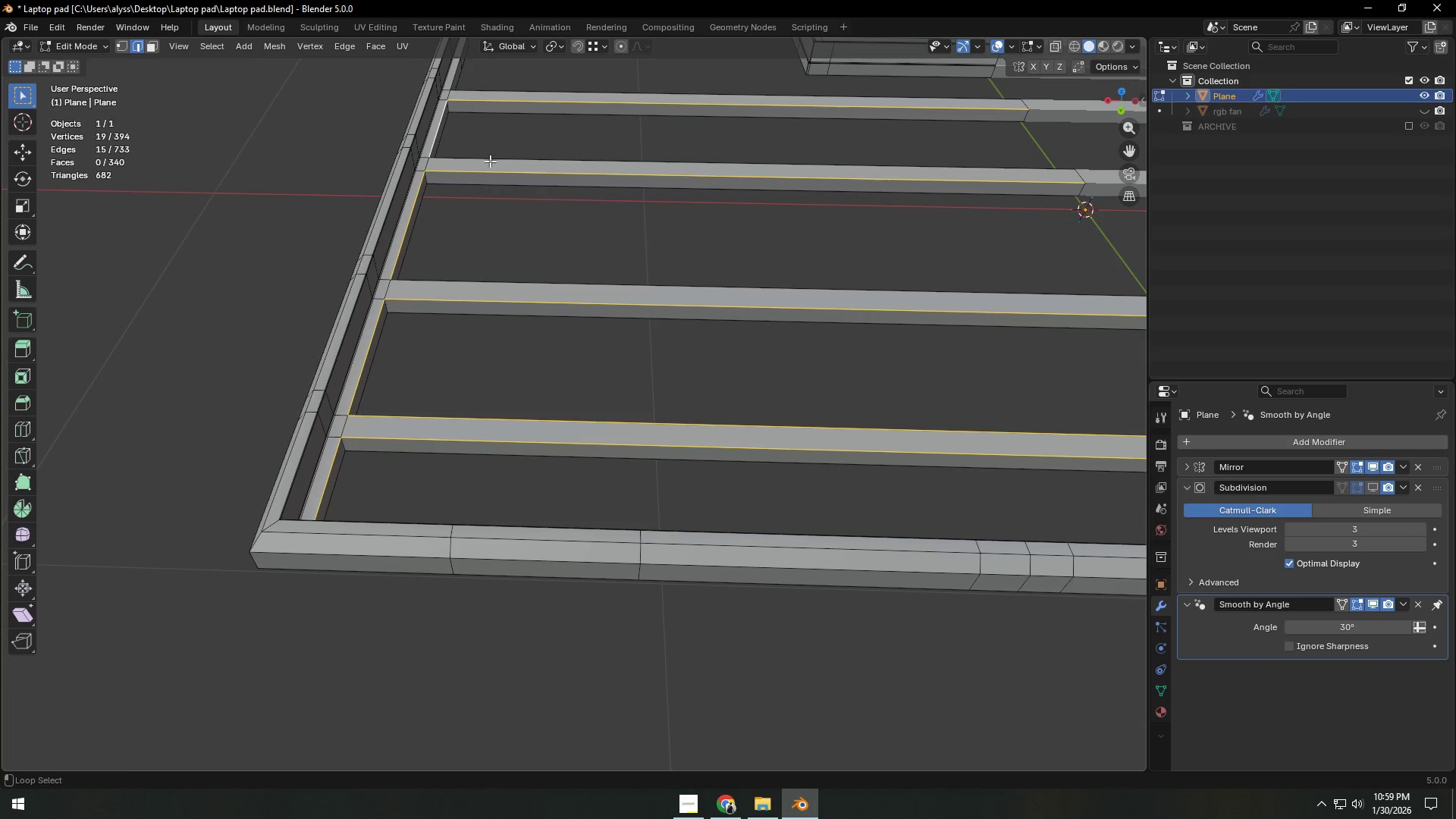 
key(Alt+Shift+AltLeft)
 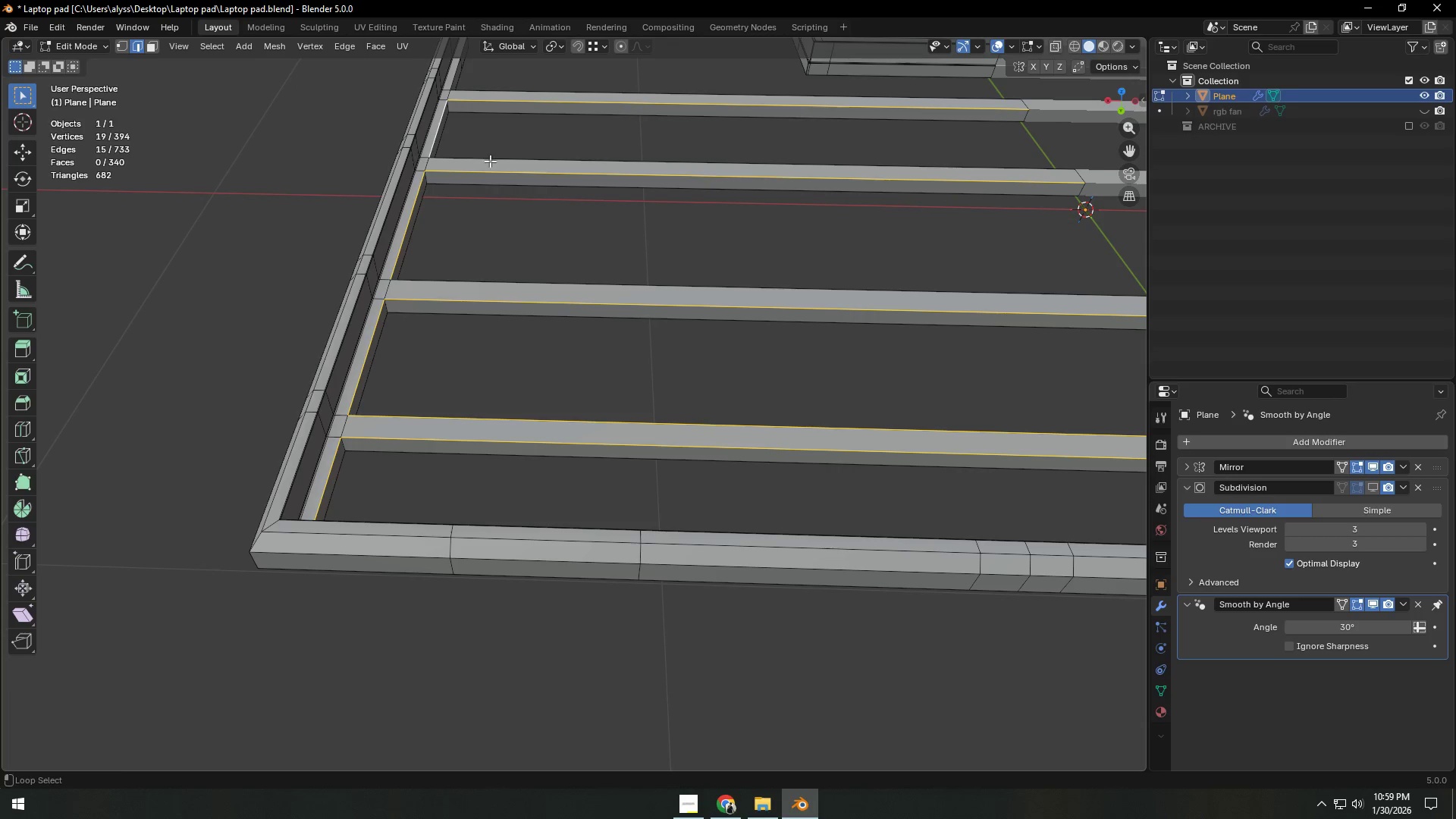 
key(Alt+Shift+AltLeft)
 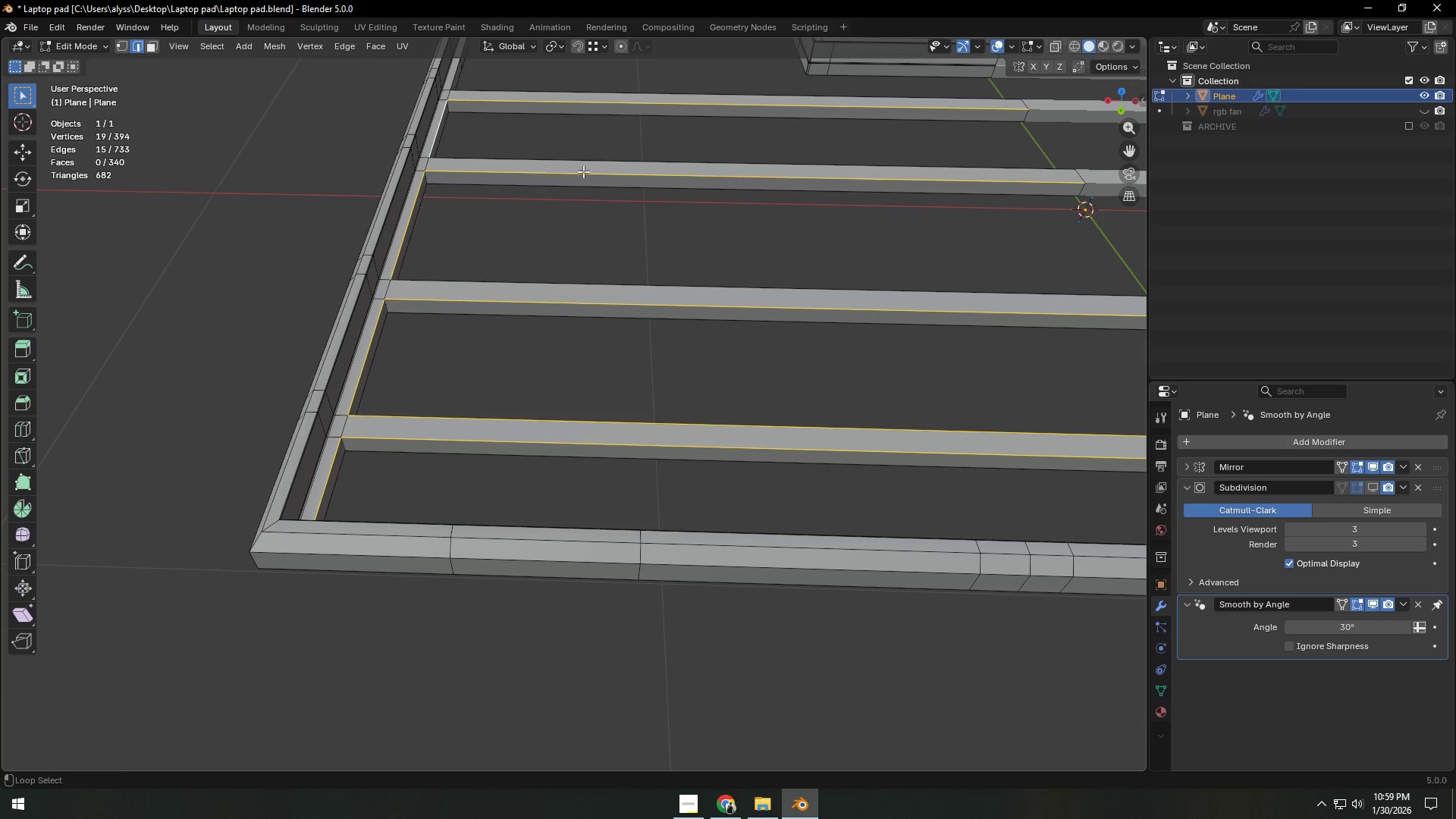 
key(Alt+Shift+AltLeft)
 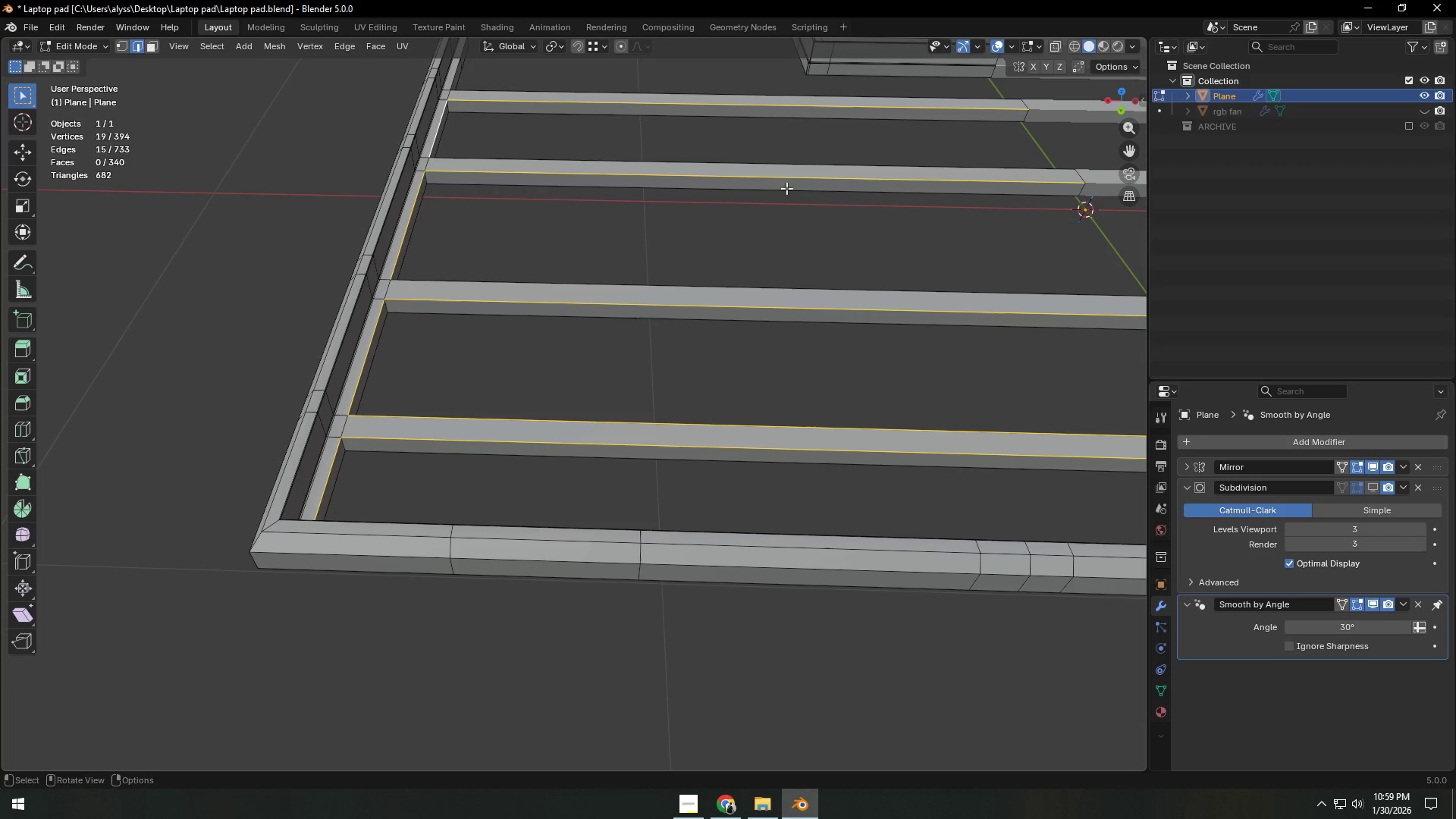 
hold_key(key=ShiftLeft, duration=1.92)
hold_key(key=AltLeft, duration=1.5)
left_click([861, 168])
 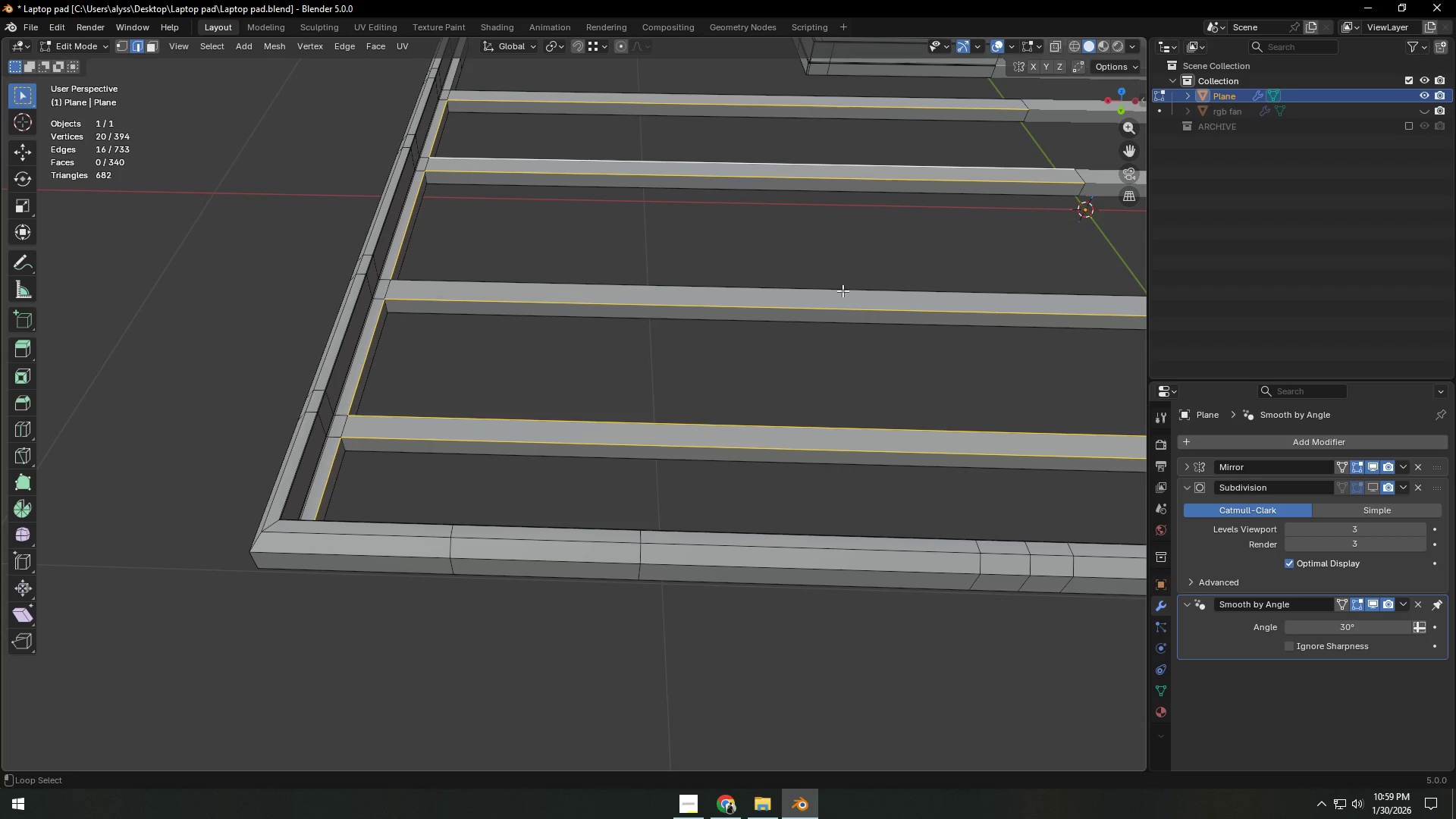 
left_click([835, 287])
 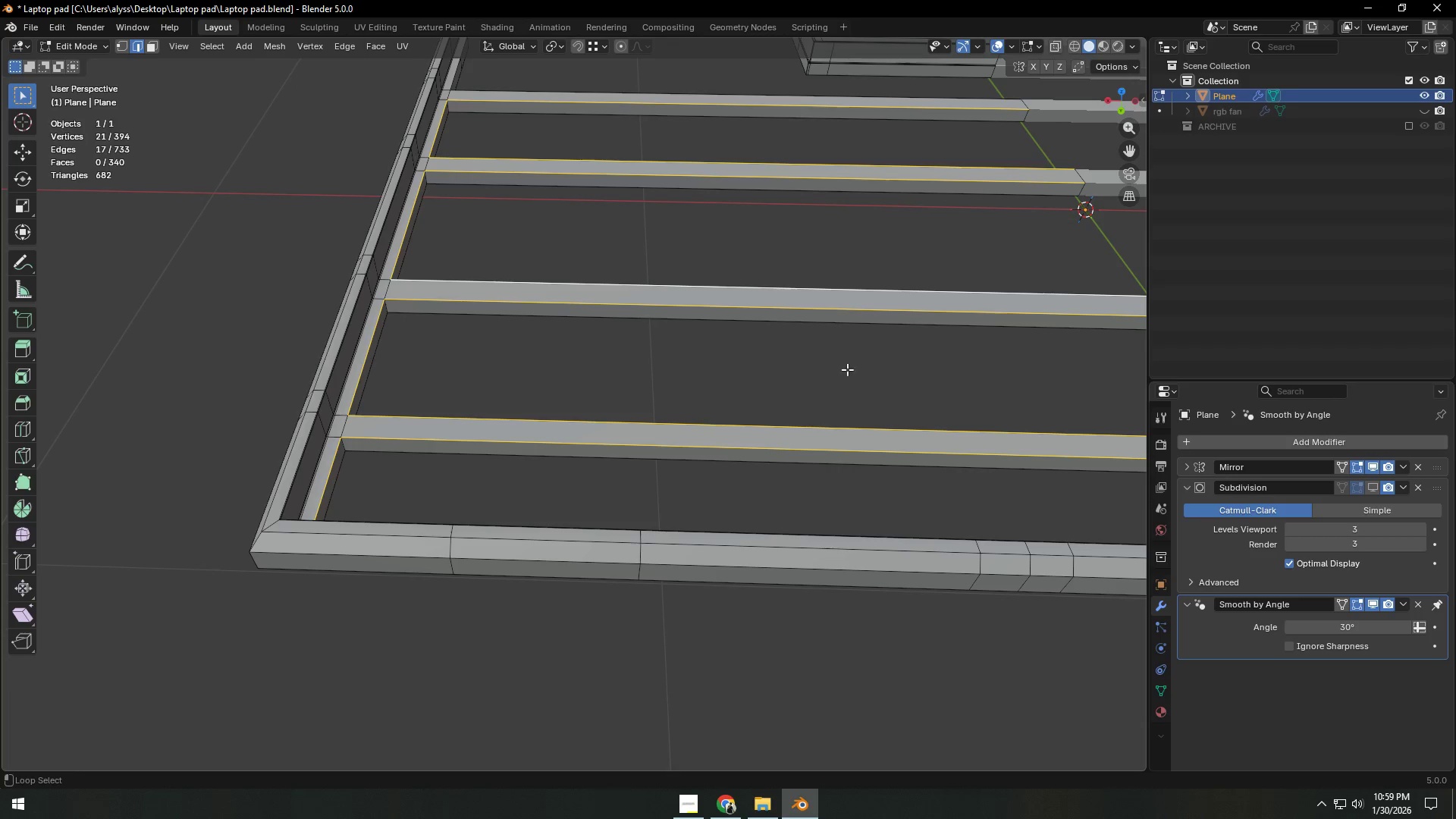 
key(Alt+Shift+AltLeft)
 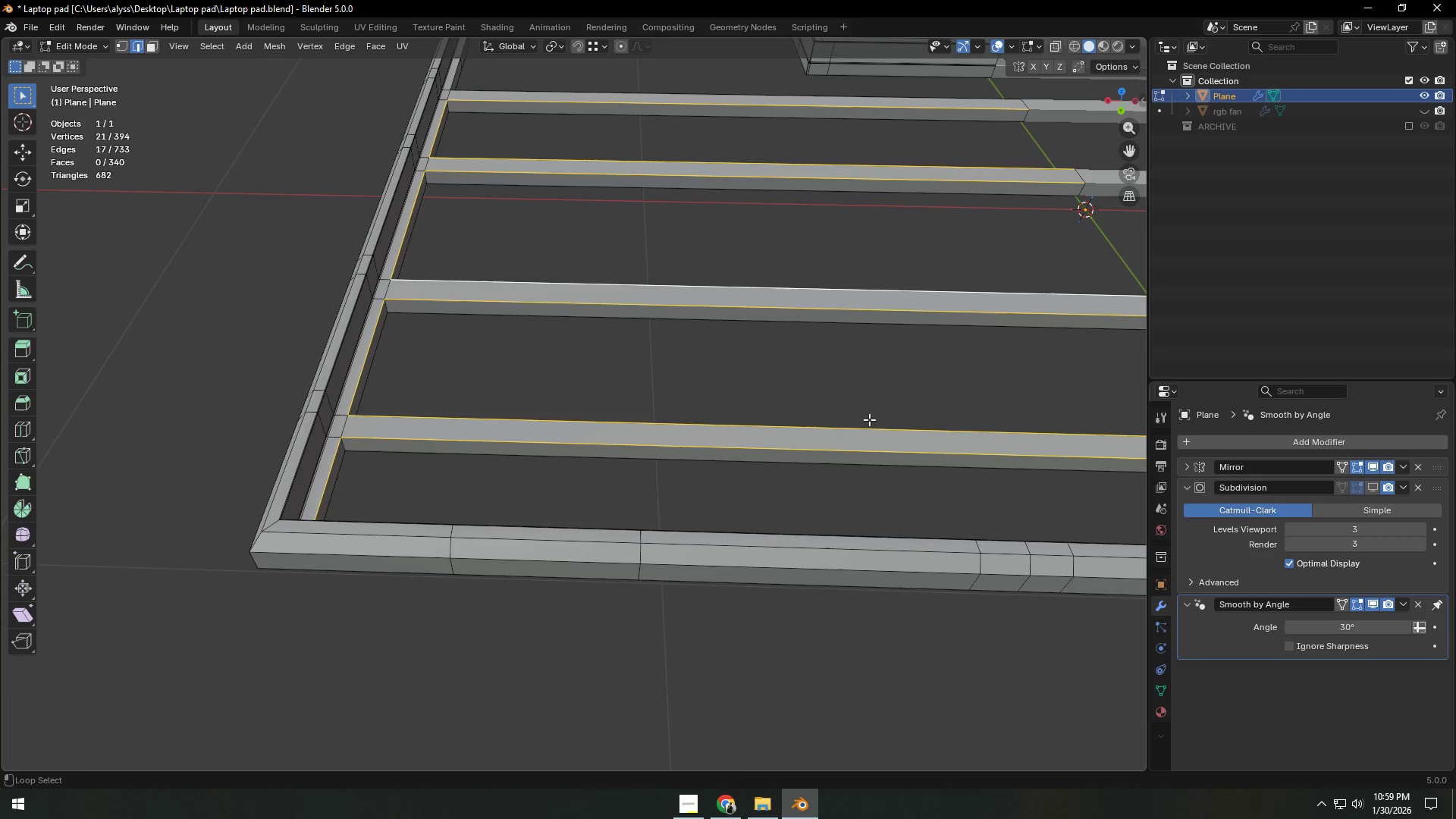 
key(Alt+Shift+AltLeft)
 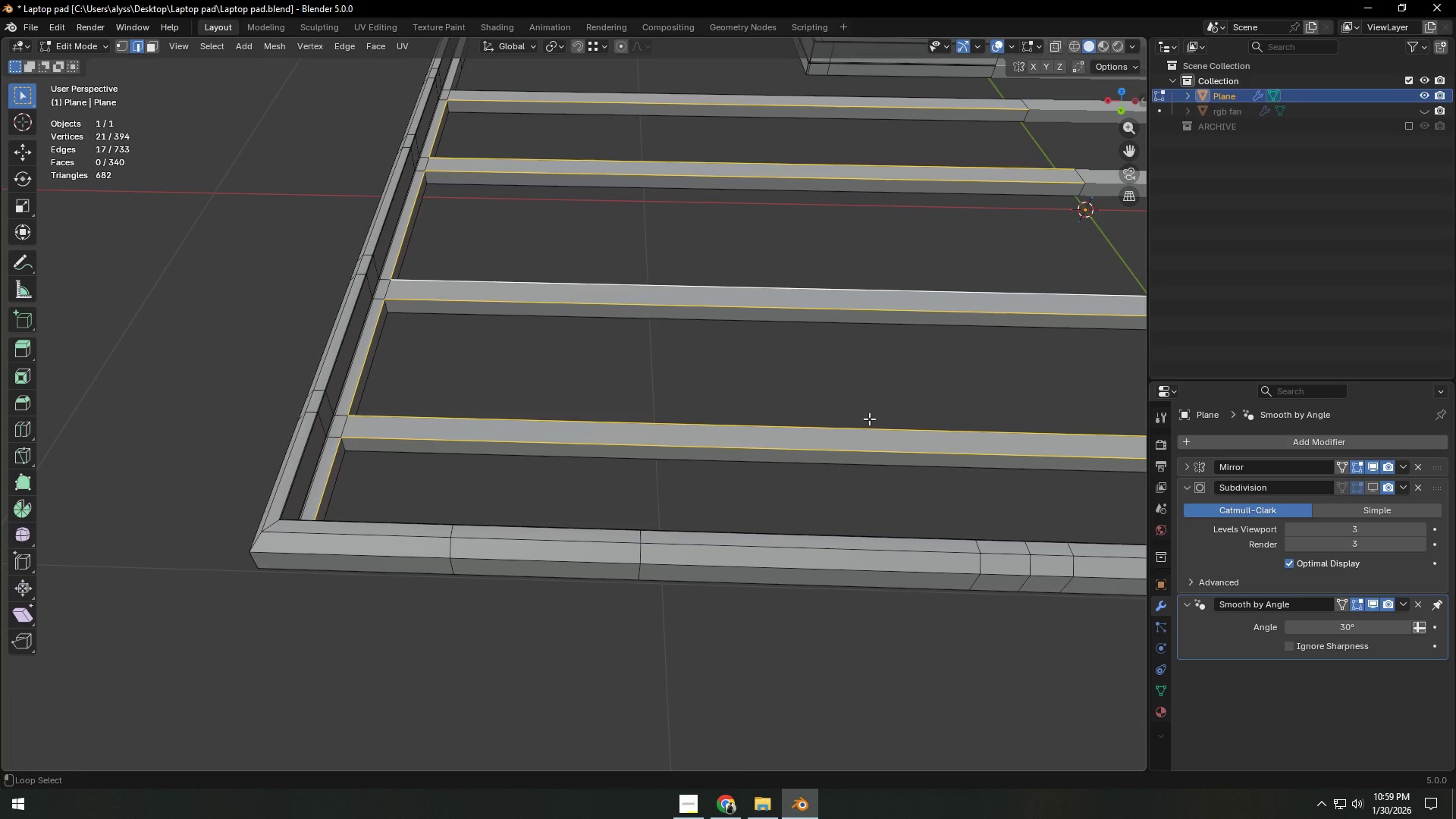 
key(Alt+Shift+AltLeft)
 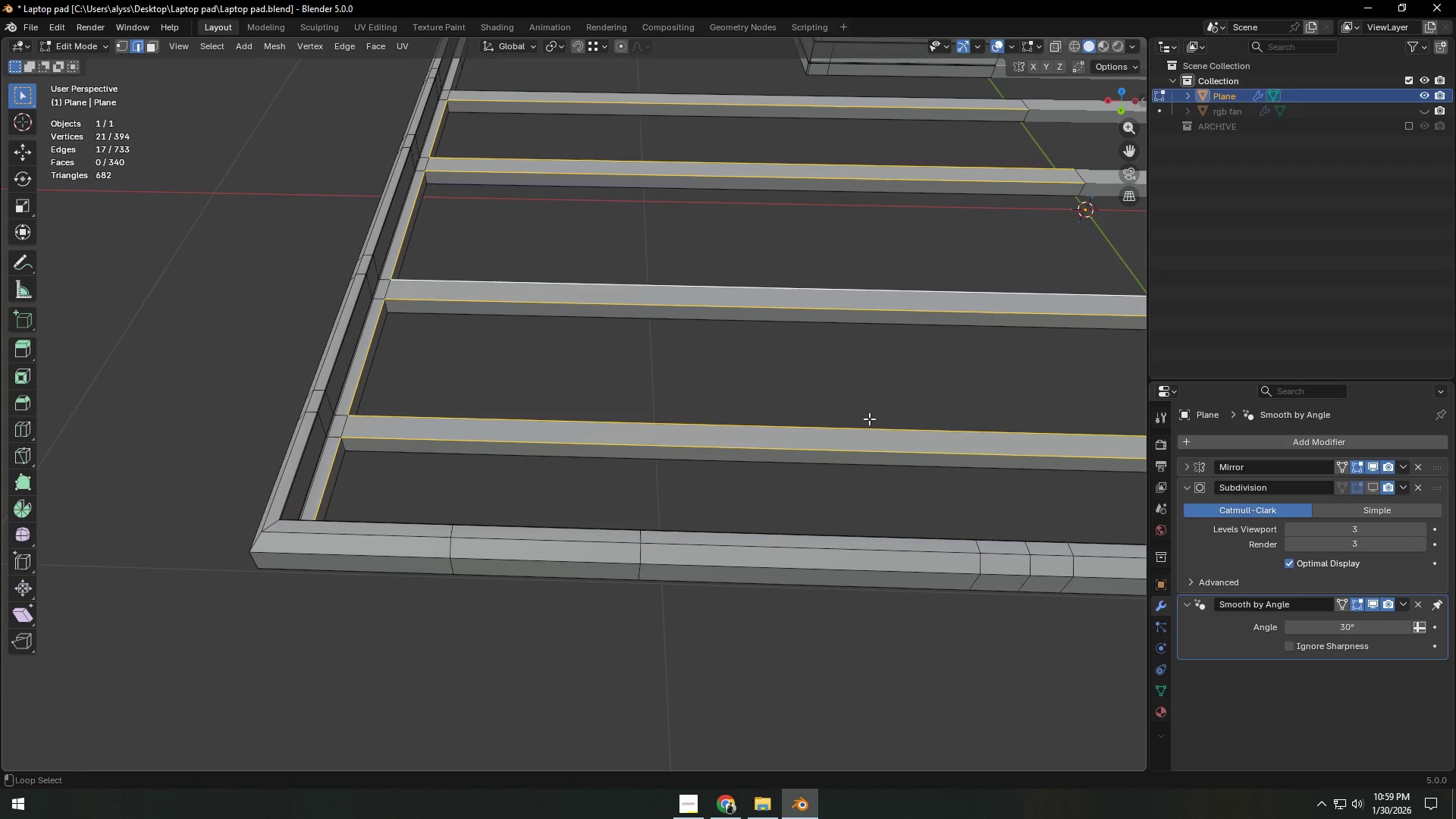 
key(Alt+Shift+AltLeft)
 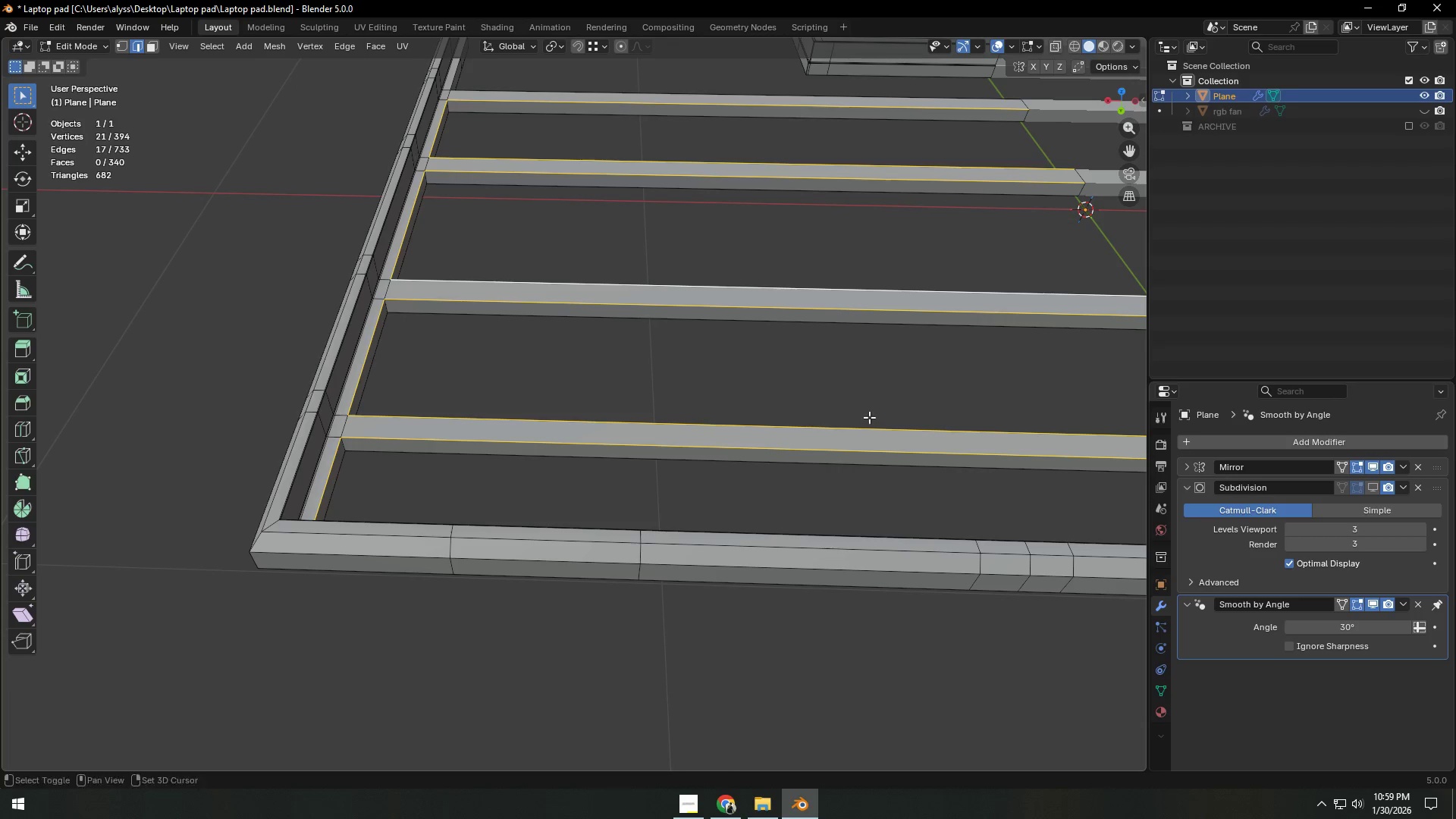 
key(Alt+Shift+AltLeft)
 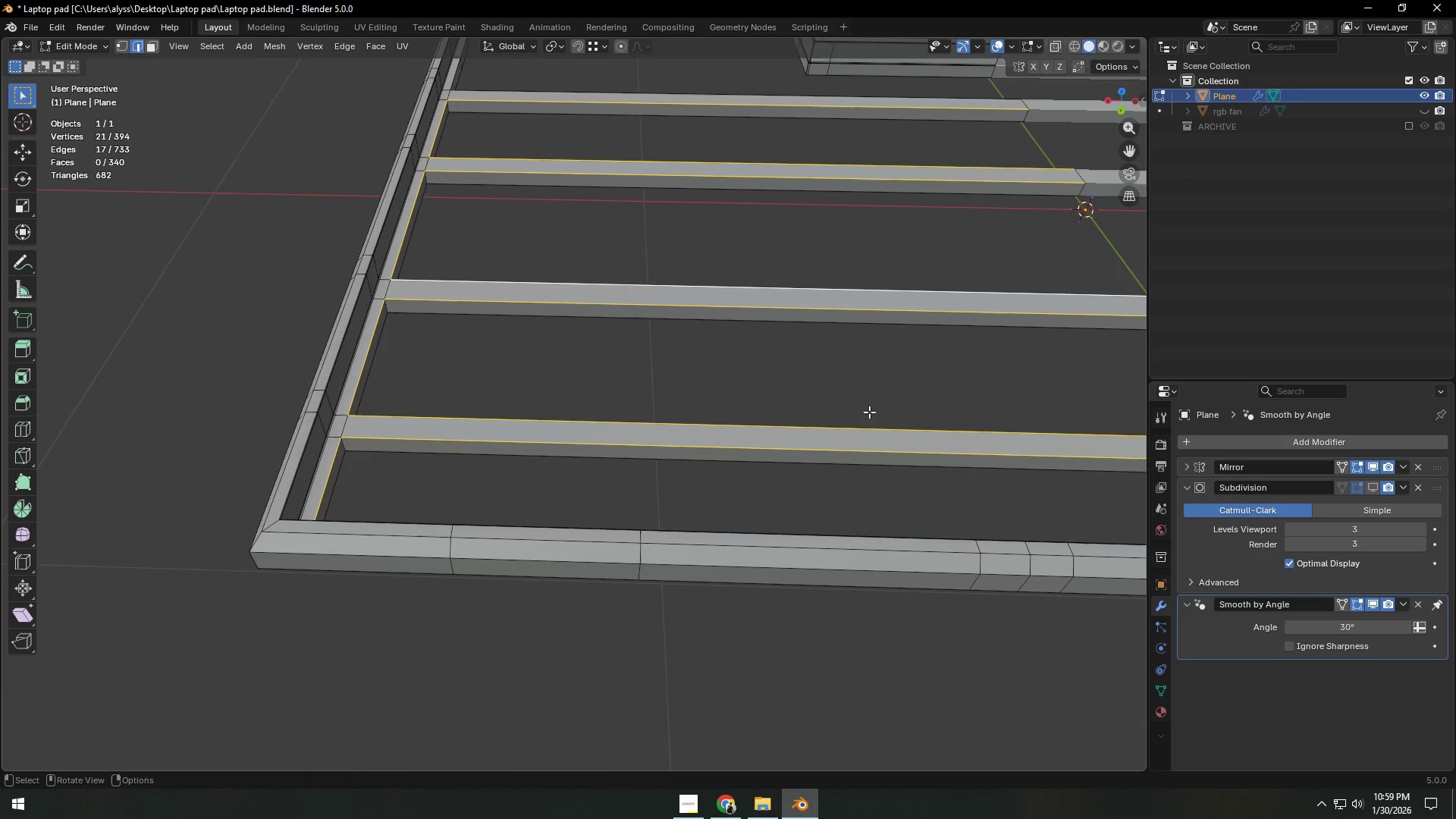 
scroll: coordinate [869, 411], scroll_direction: down, amount: 3.0
 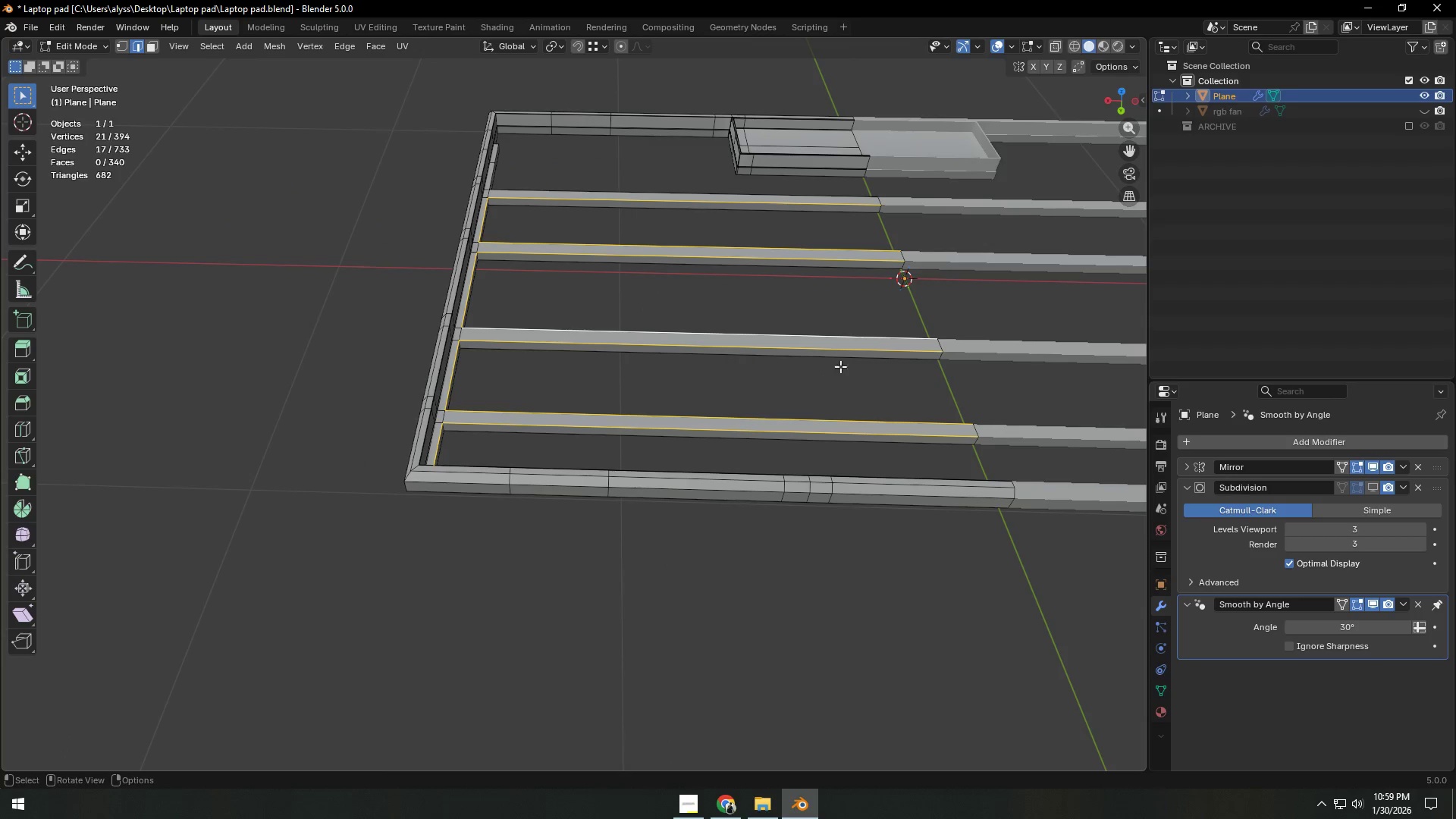 
hold_key(key=ShiftLeft, duration=0.92)
hold_key(key=AltLeft, duration=0.69)
left_click([809, 193])
 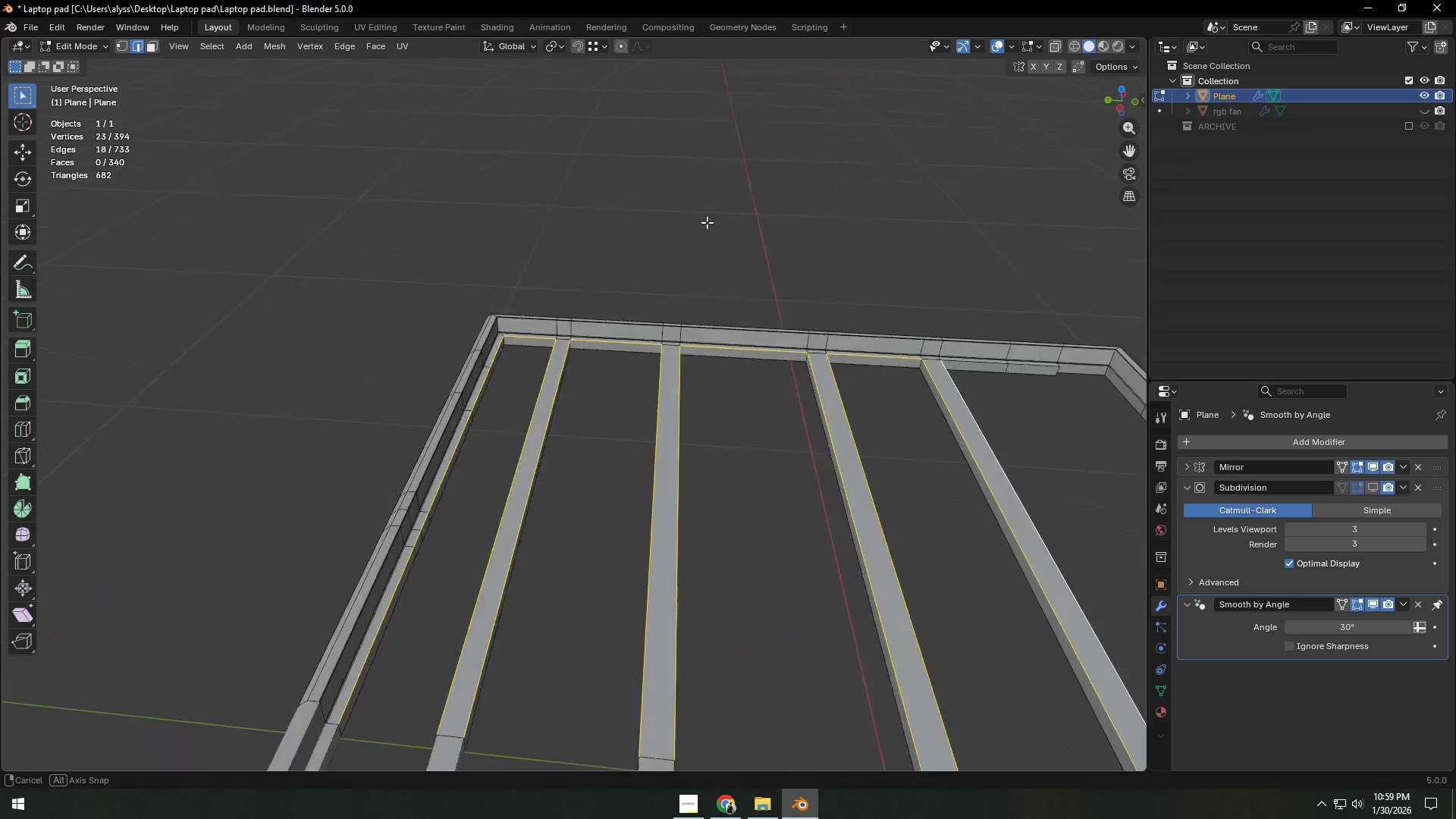 
hold_key(key=ShiftLeft, duration=0.94)
hold_key(key=AltLeft, duration=0.66)
left_click([908, 337])
 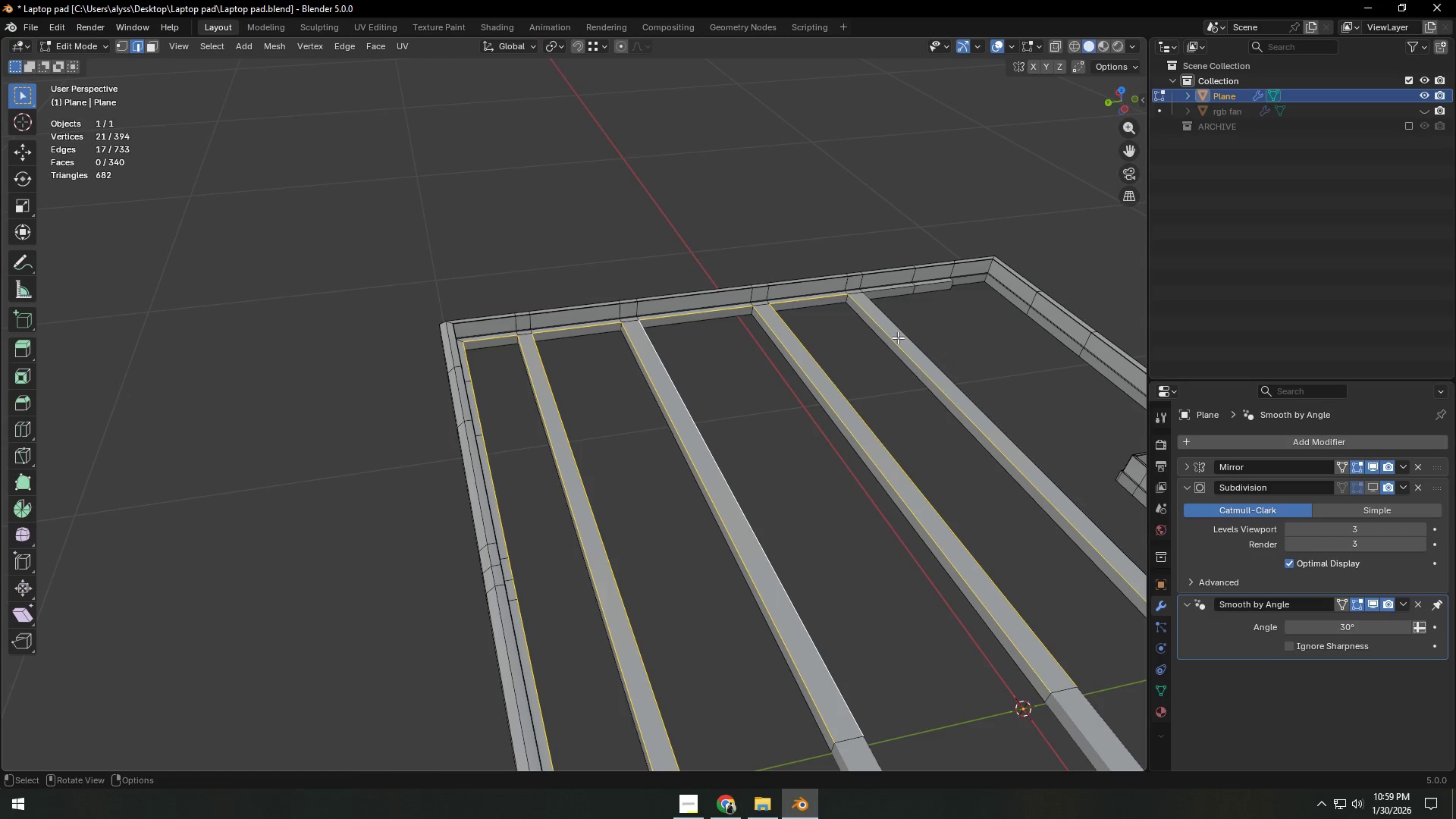 
wait(14.11)
 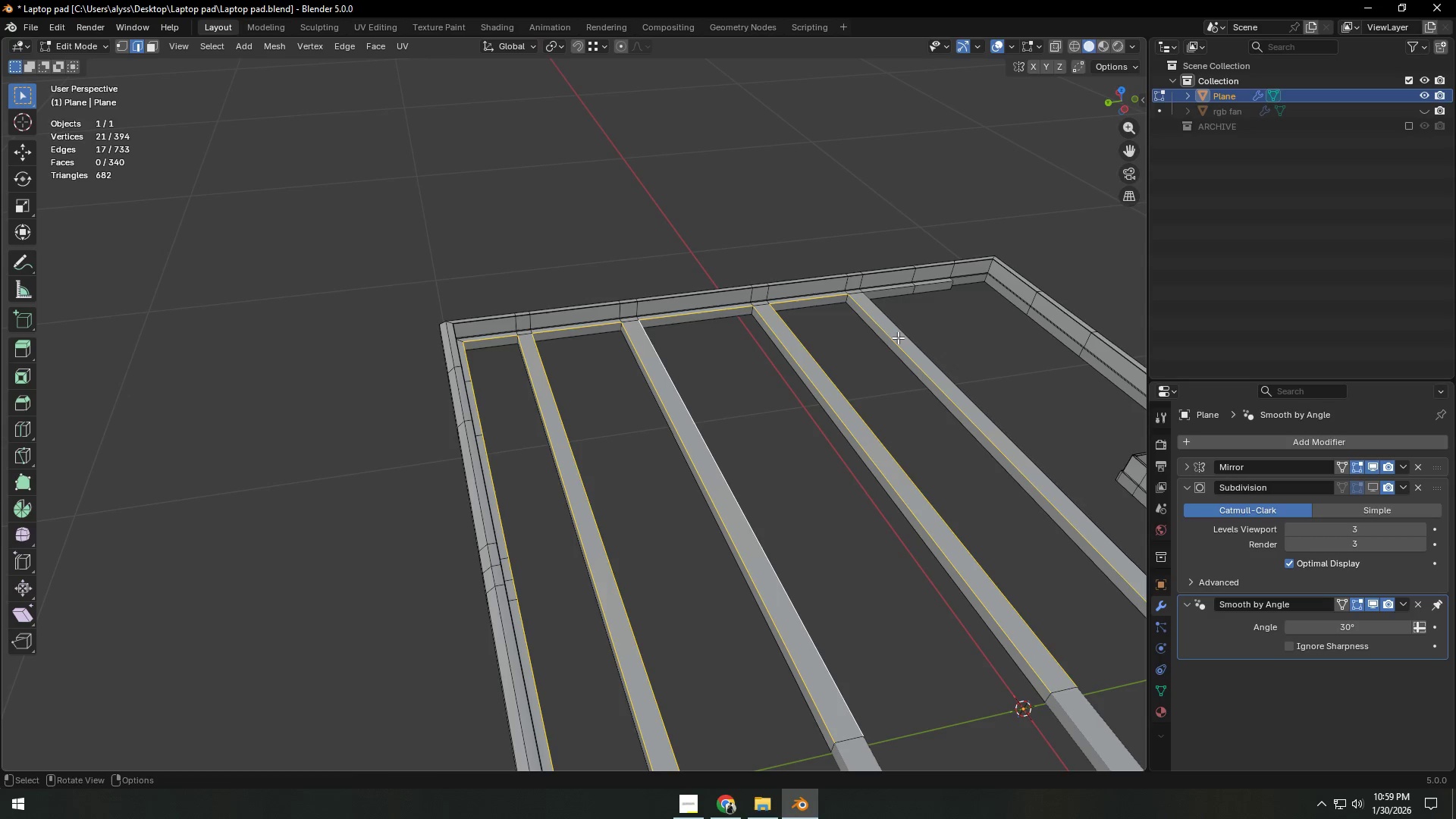 
scroll: coordinate [666, 399], scroll_direction: up, amount: 3.0
 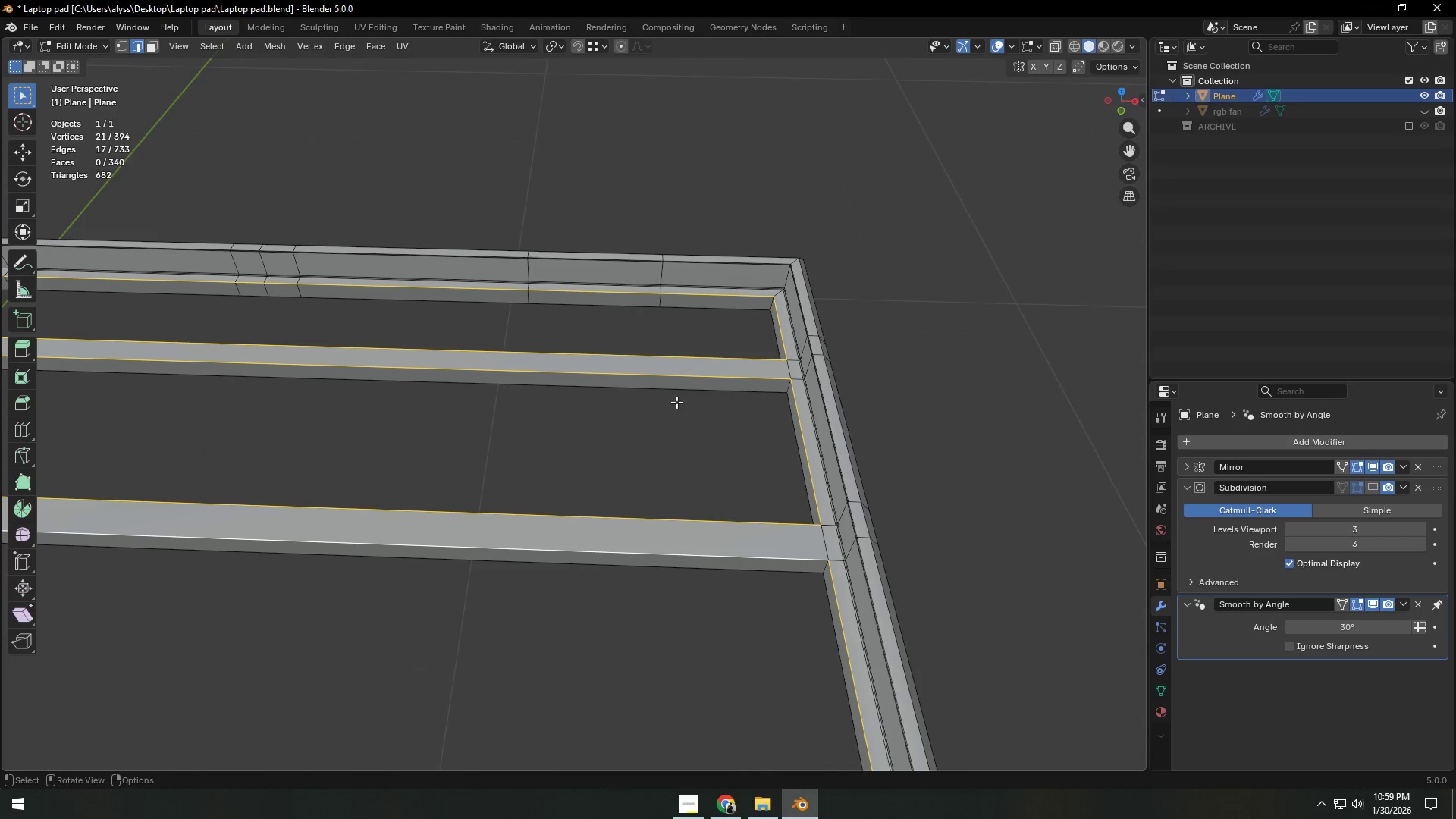 
hold_key(key=ShiftLeft, duration=0.47)
 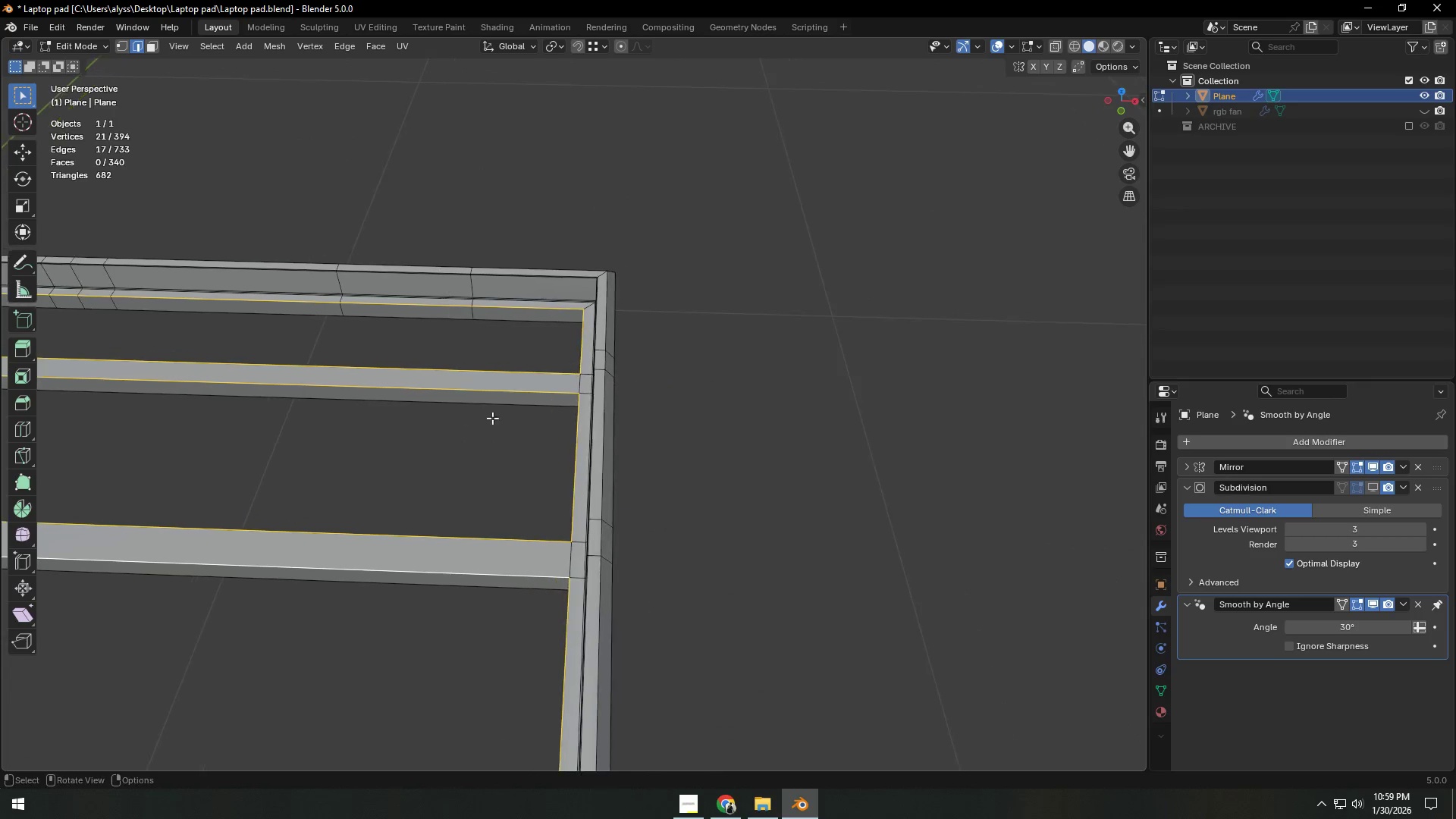 
scroll: coordinate [570, 410], scroll_direction: up, amount: 7.0
 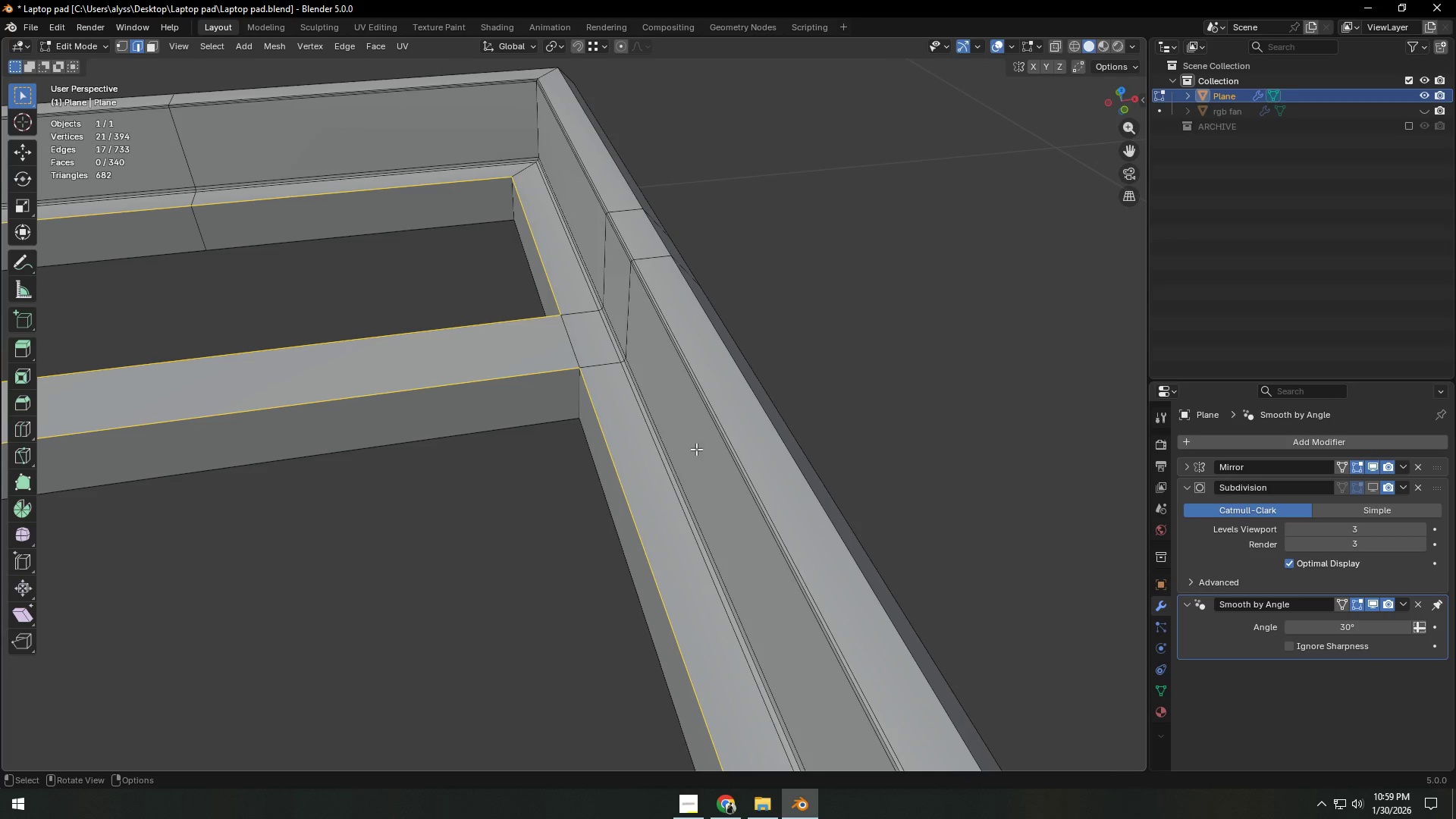 
key(Control+B)
 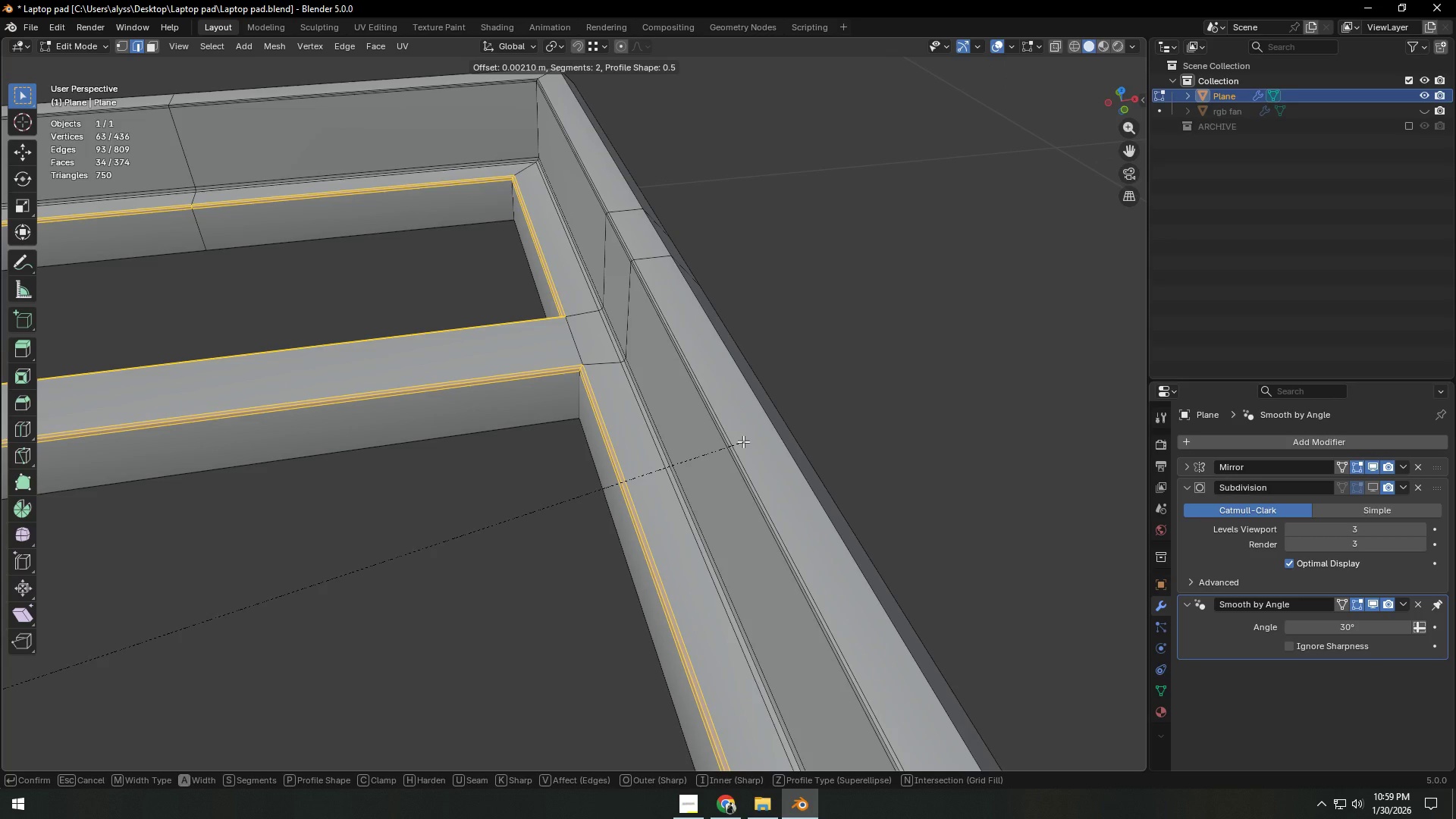 
wait(8.14)
 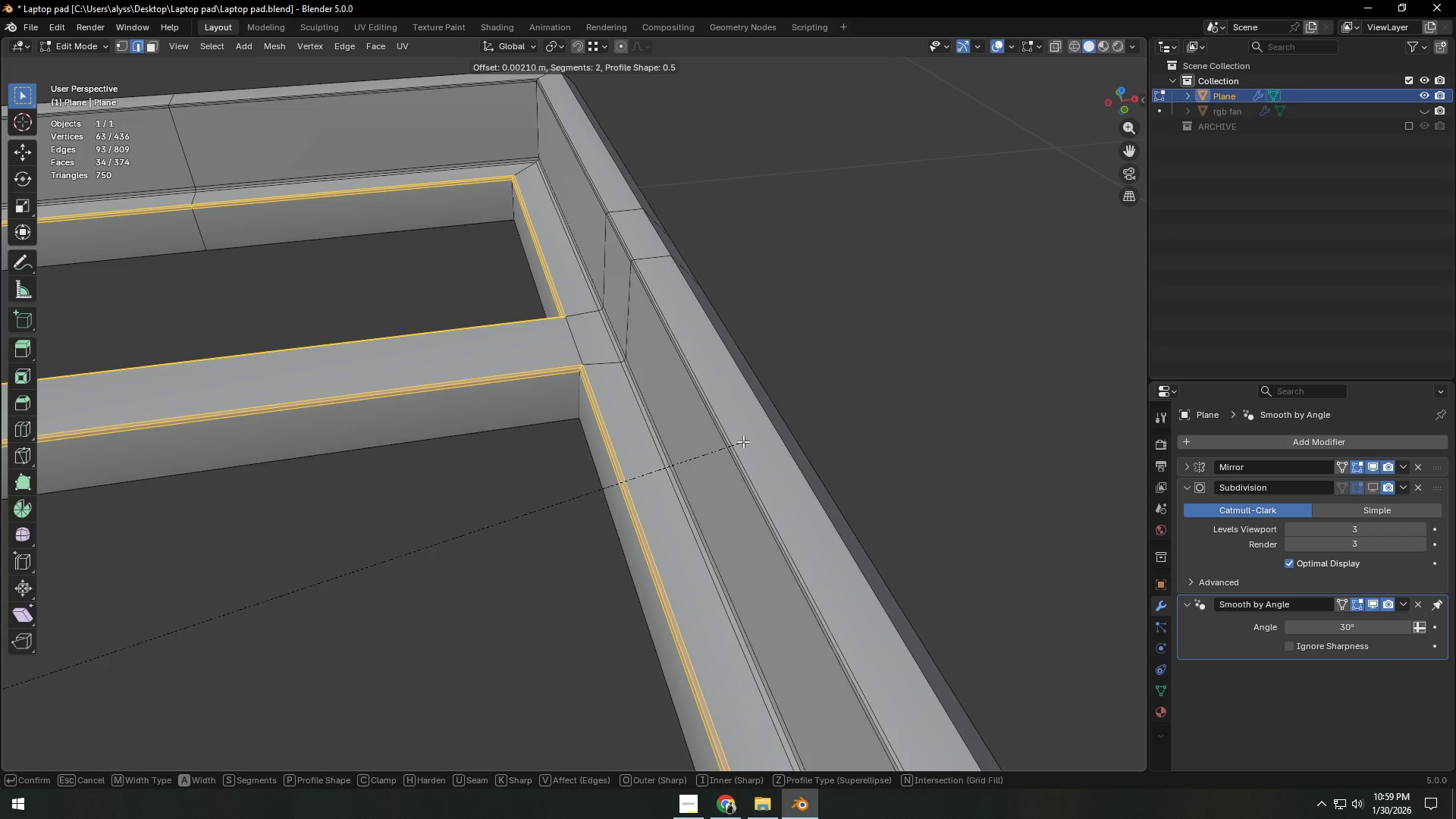 
left_click([743, 441])
 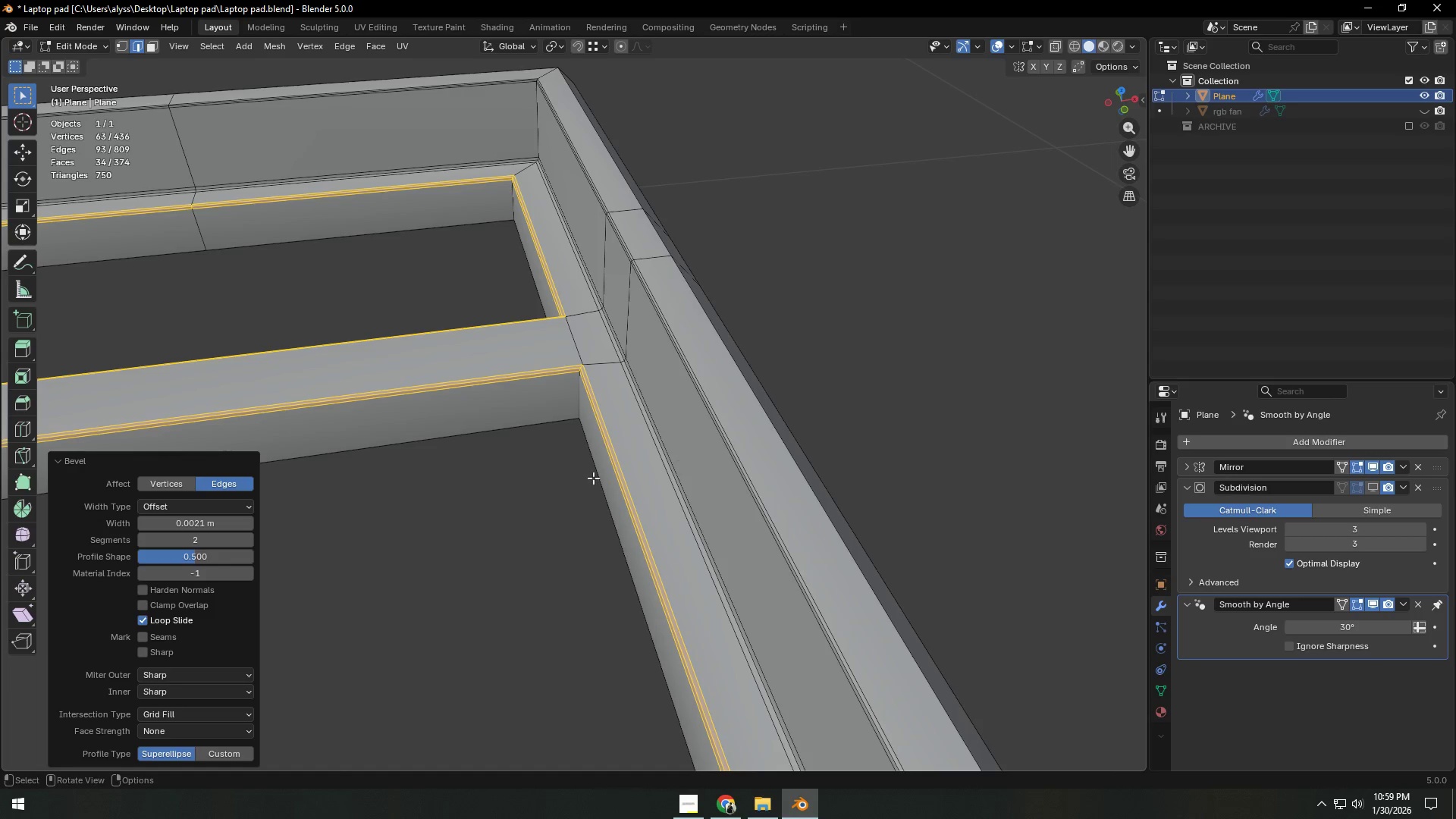 
key(Tab)
 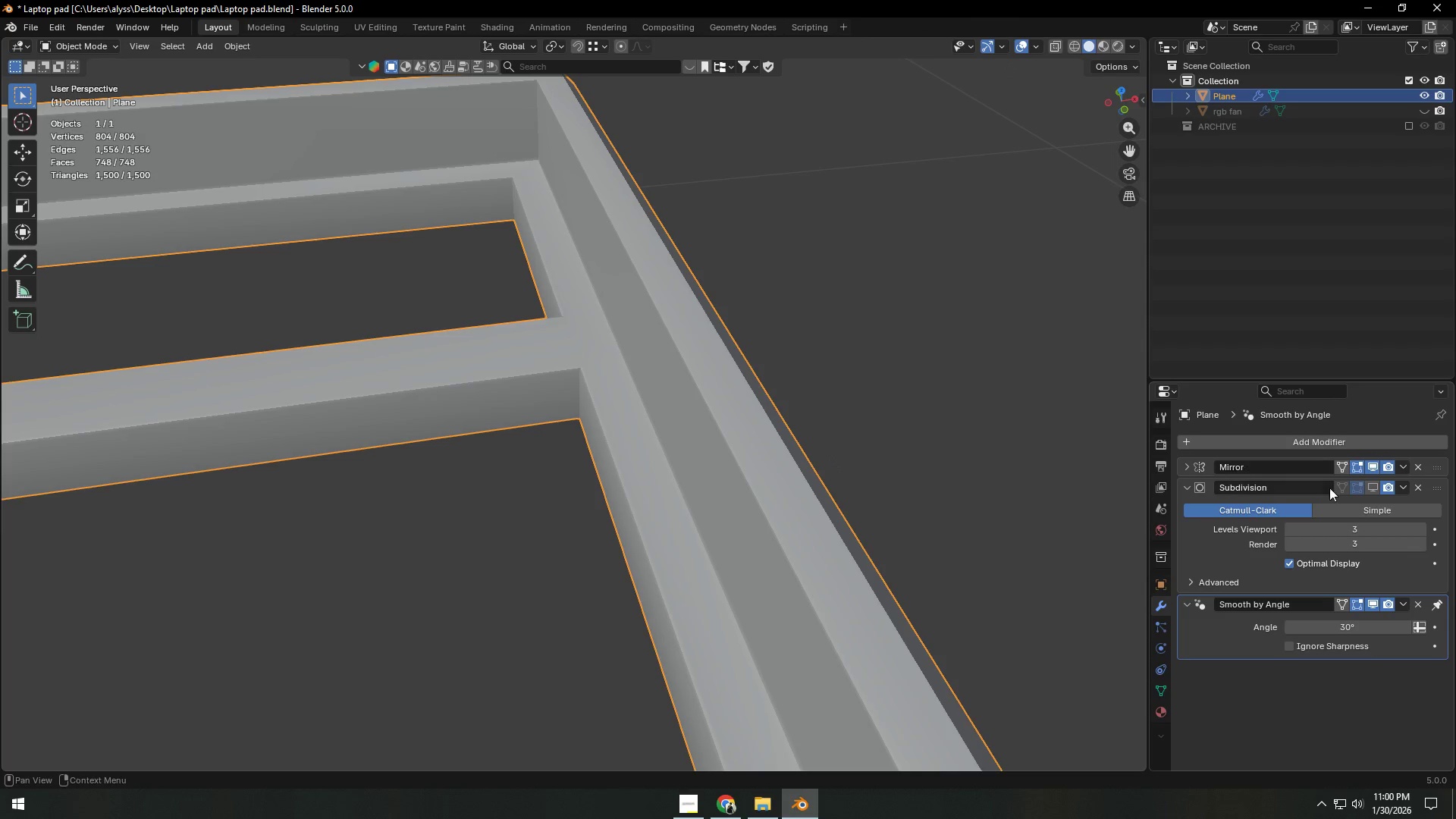 
left_click([1371, 488])
 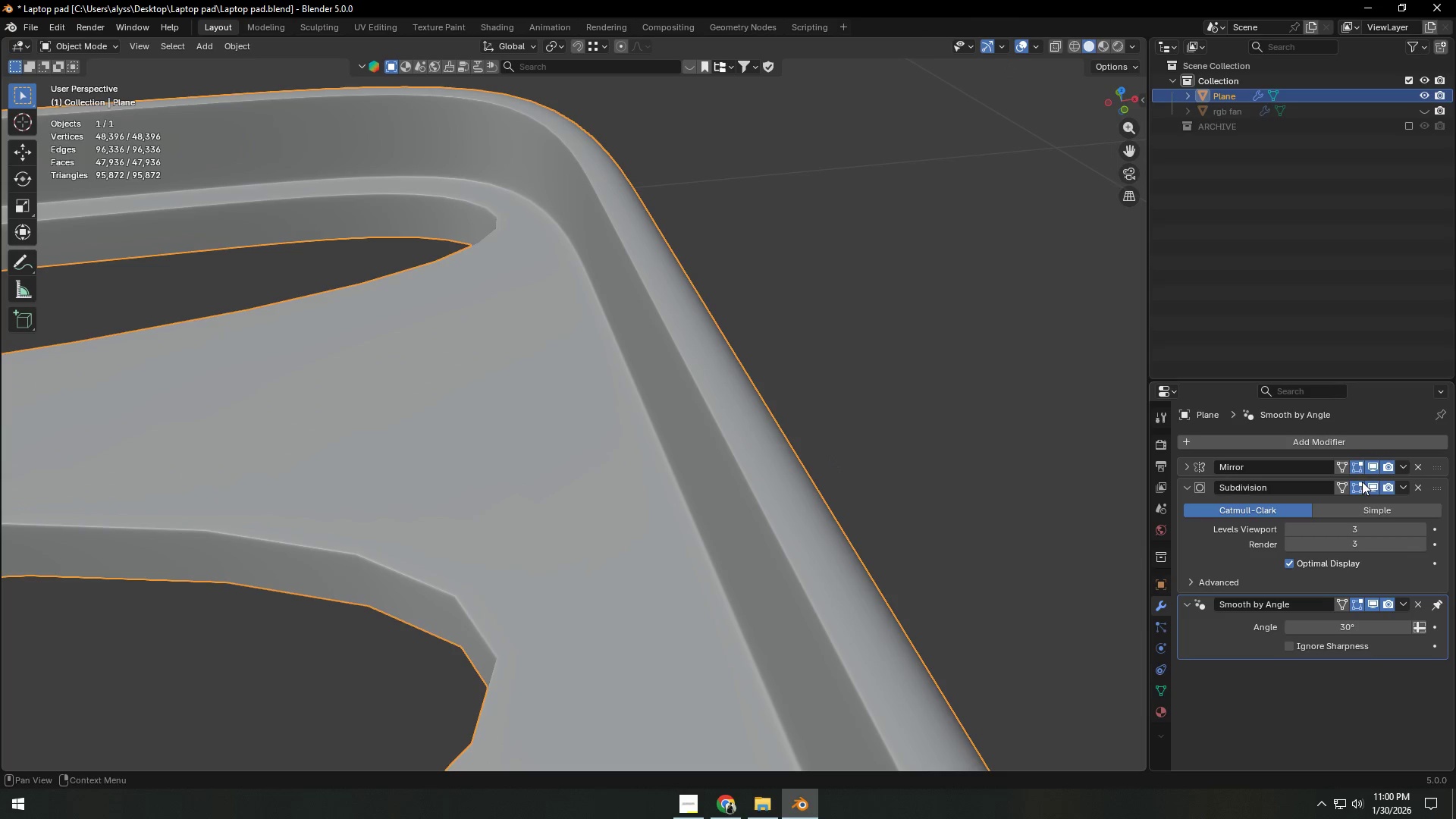 
left_click([1373, 483])
 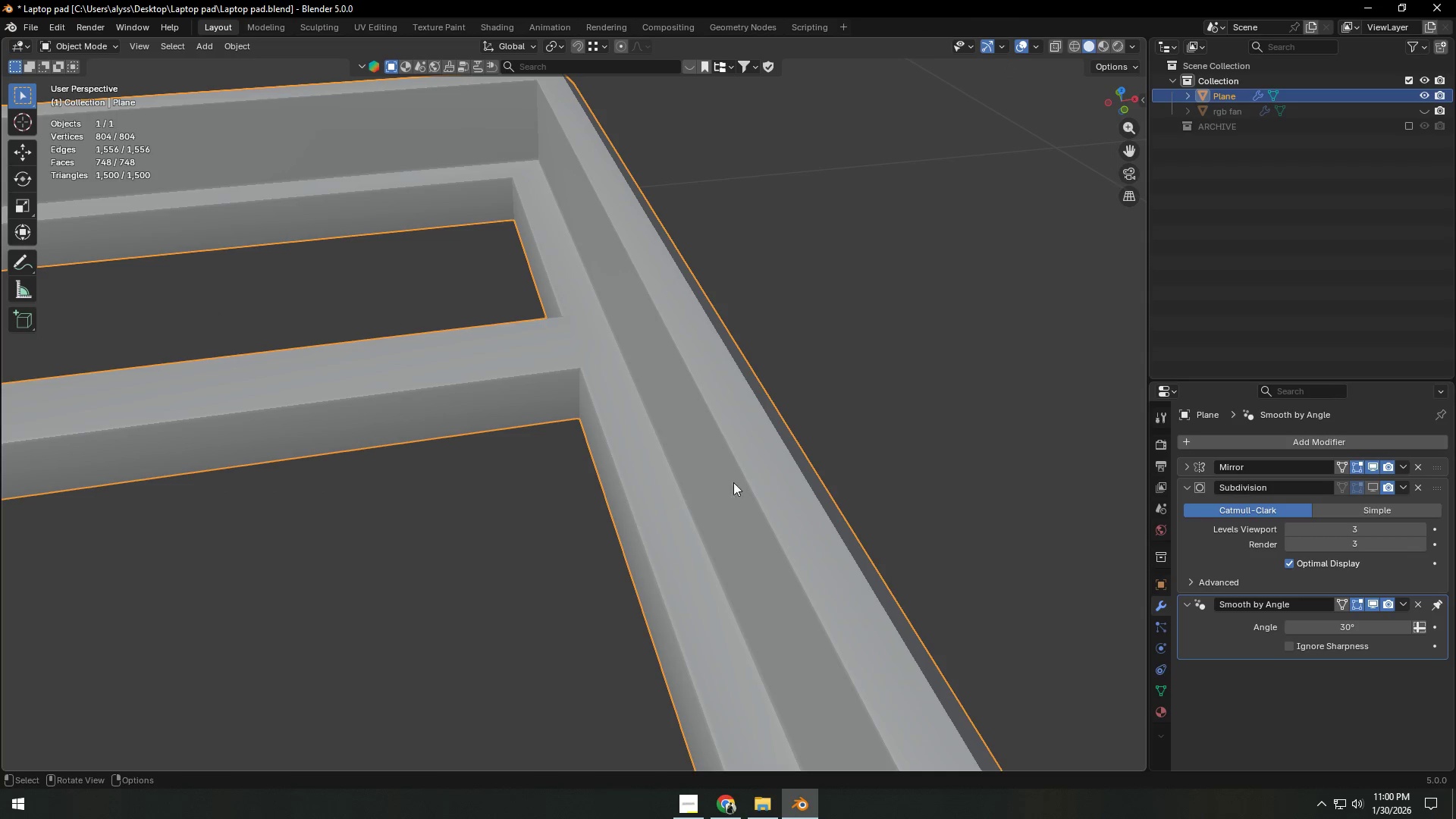 
key(Tab)
 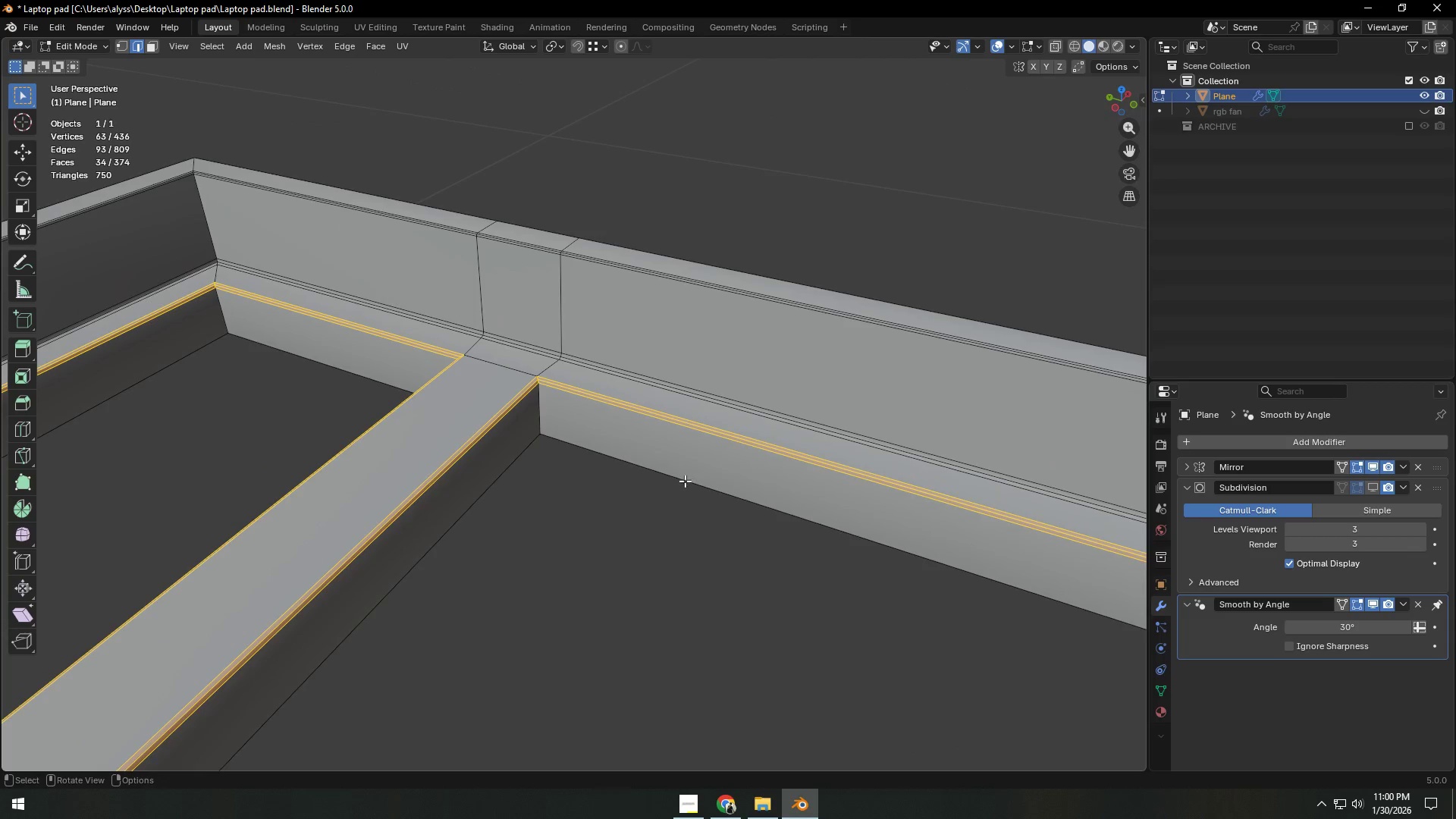 
scroll: coordinate [662, 493], scroll_direction: up, amount: 3.0
 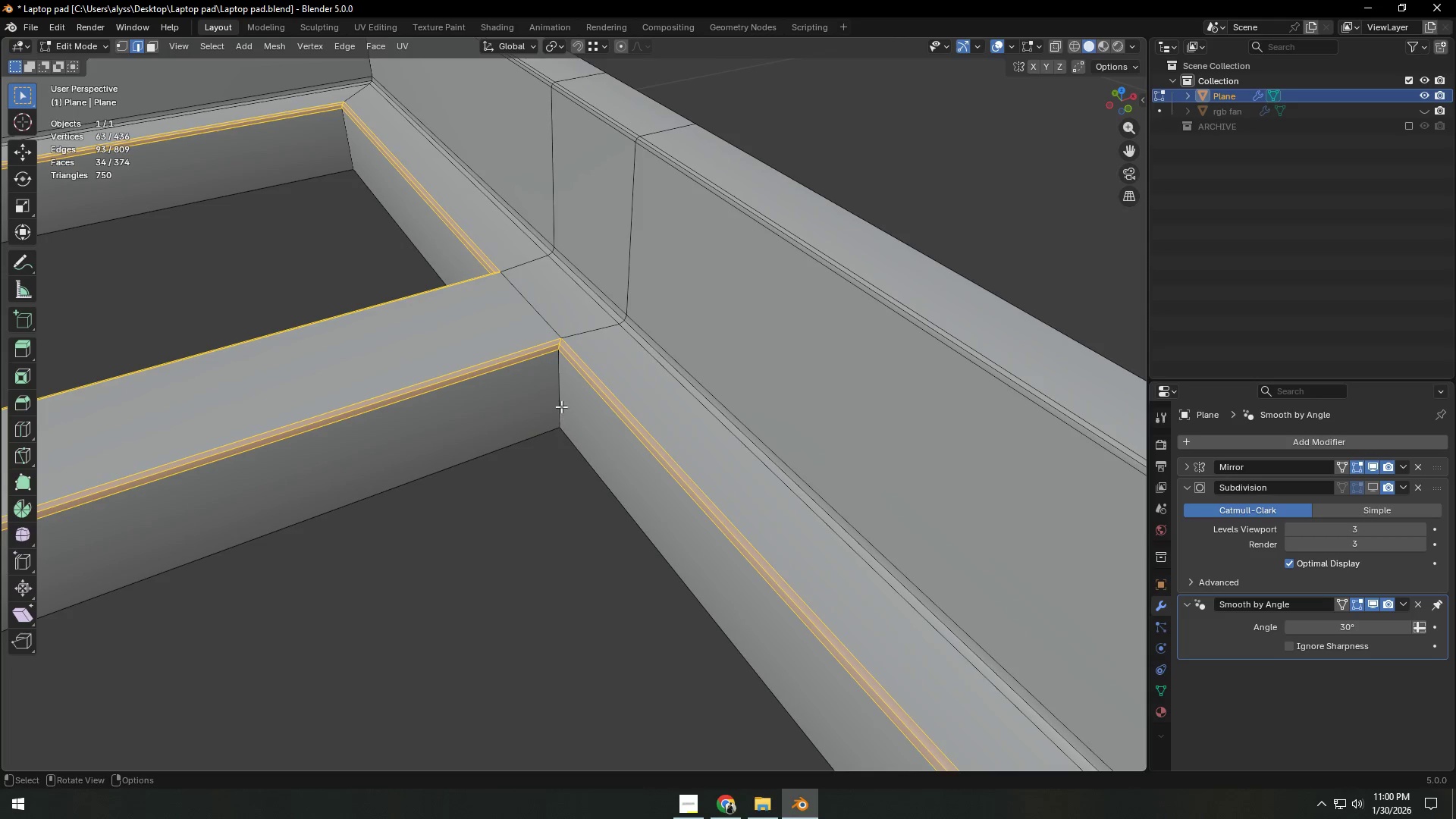 
hold_key(key=AltLeft, duration=0.47)
left_click([555, 393])
 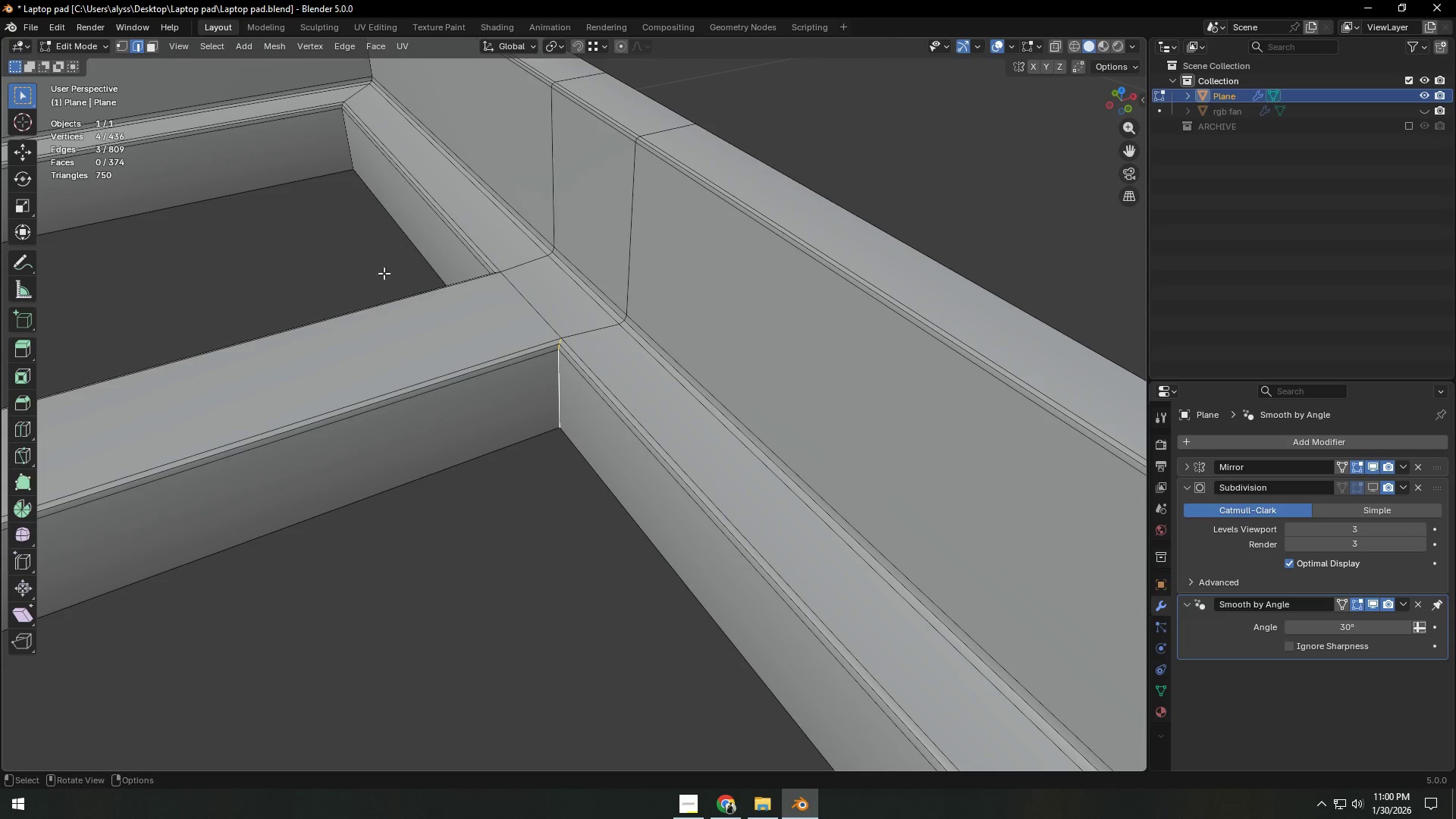 
hold_key(key=ShiftLeft, duration=0.66)
hold_key(key=AltLeft, duration=0.47)
left_click([344, 146])
 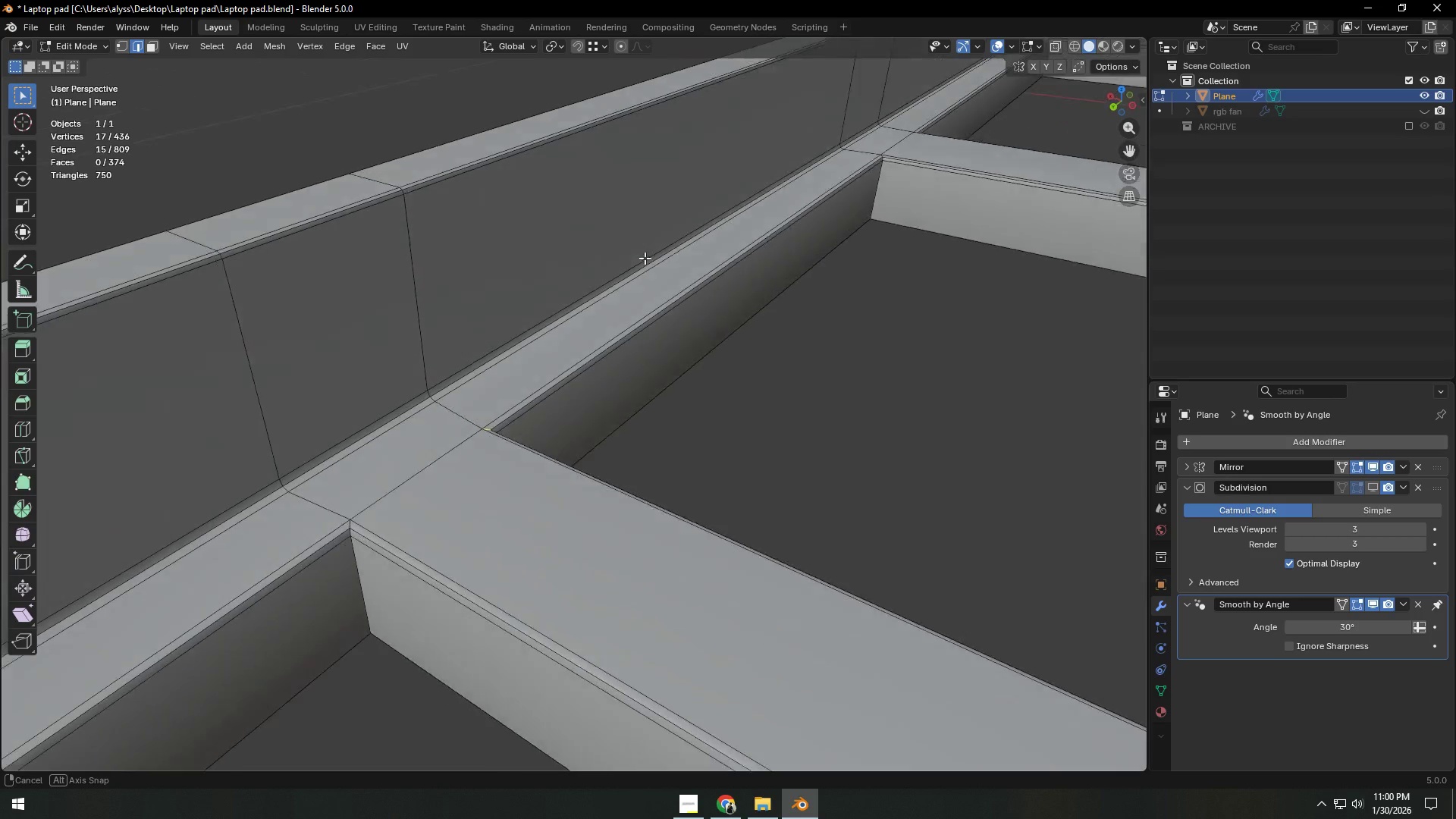 
hold_key(key=AltLeft, duration=0.56)
left_click([369, 556])
 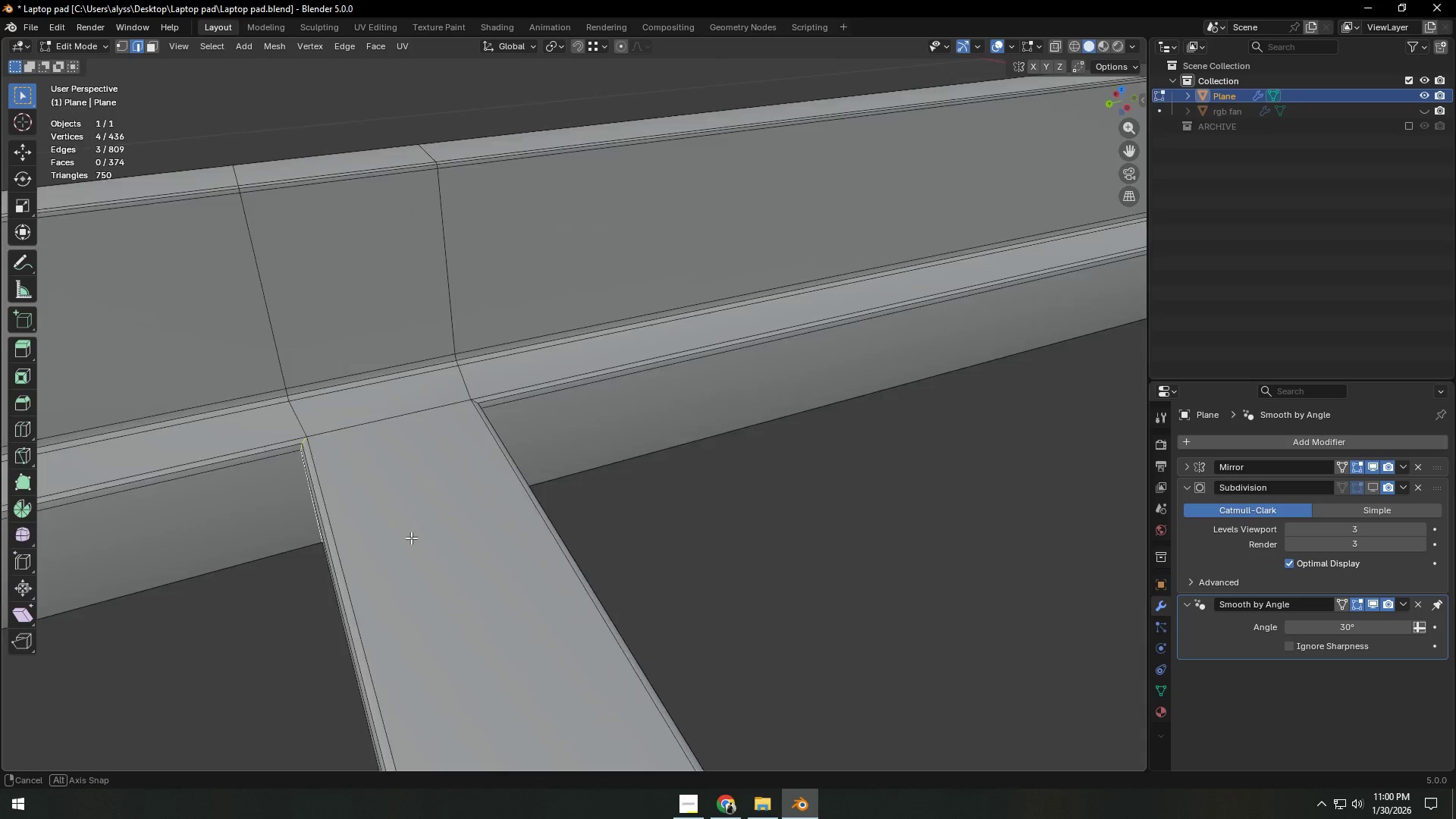 
hold_key(key=ShiftLeft, duration=0.61)
 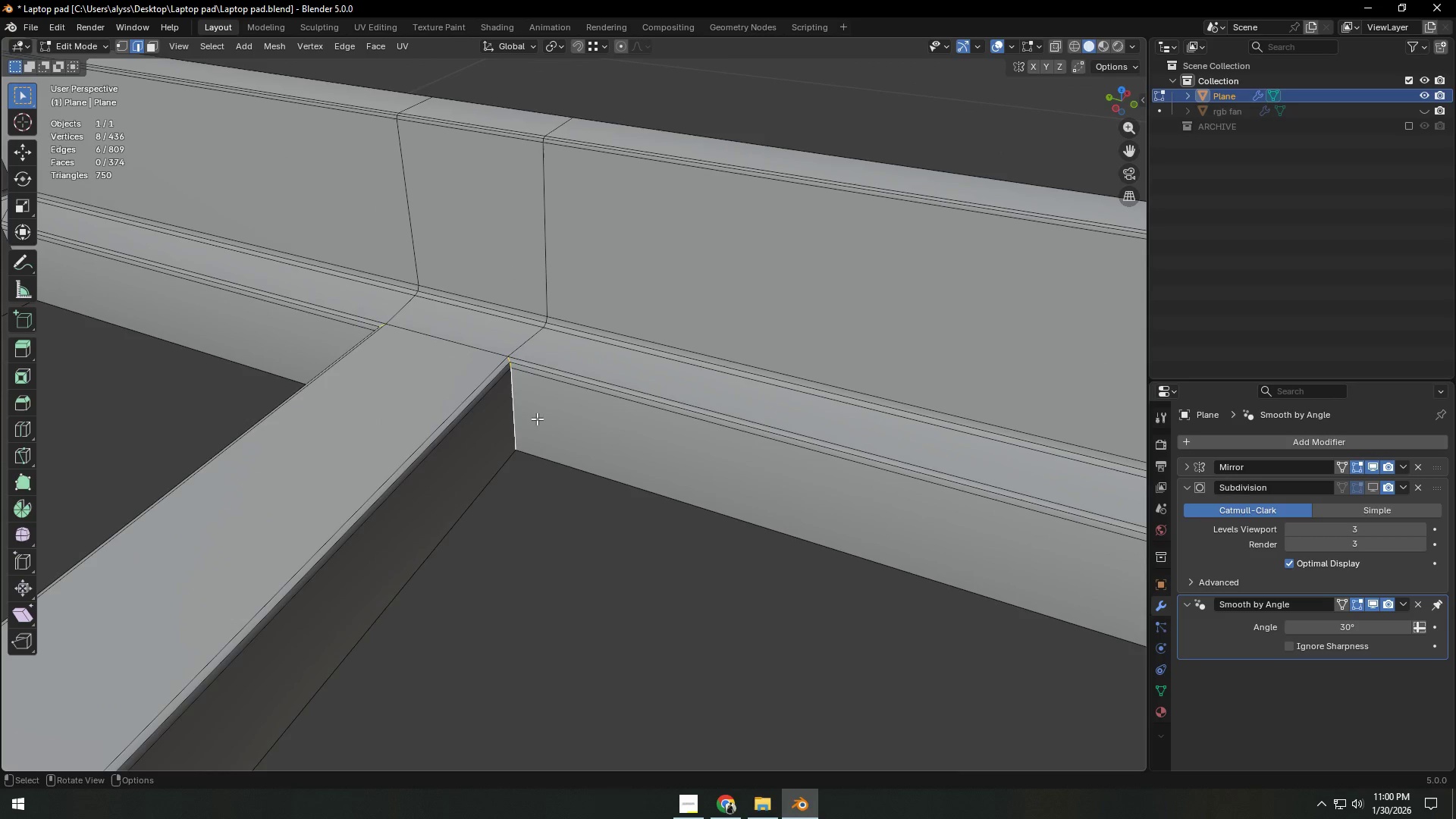 
hold_key(key=AltLeft, duration=0.39)
 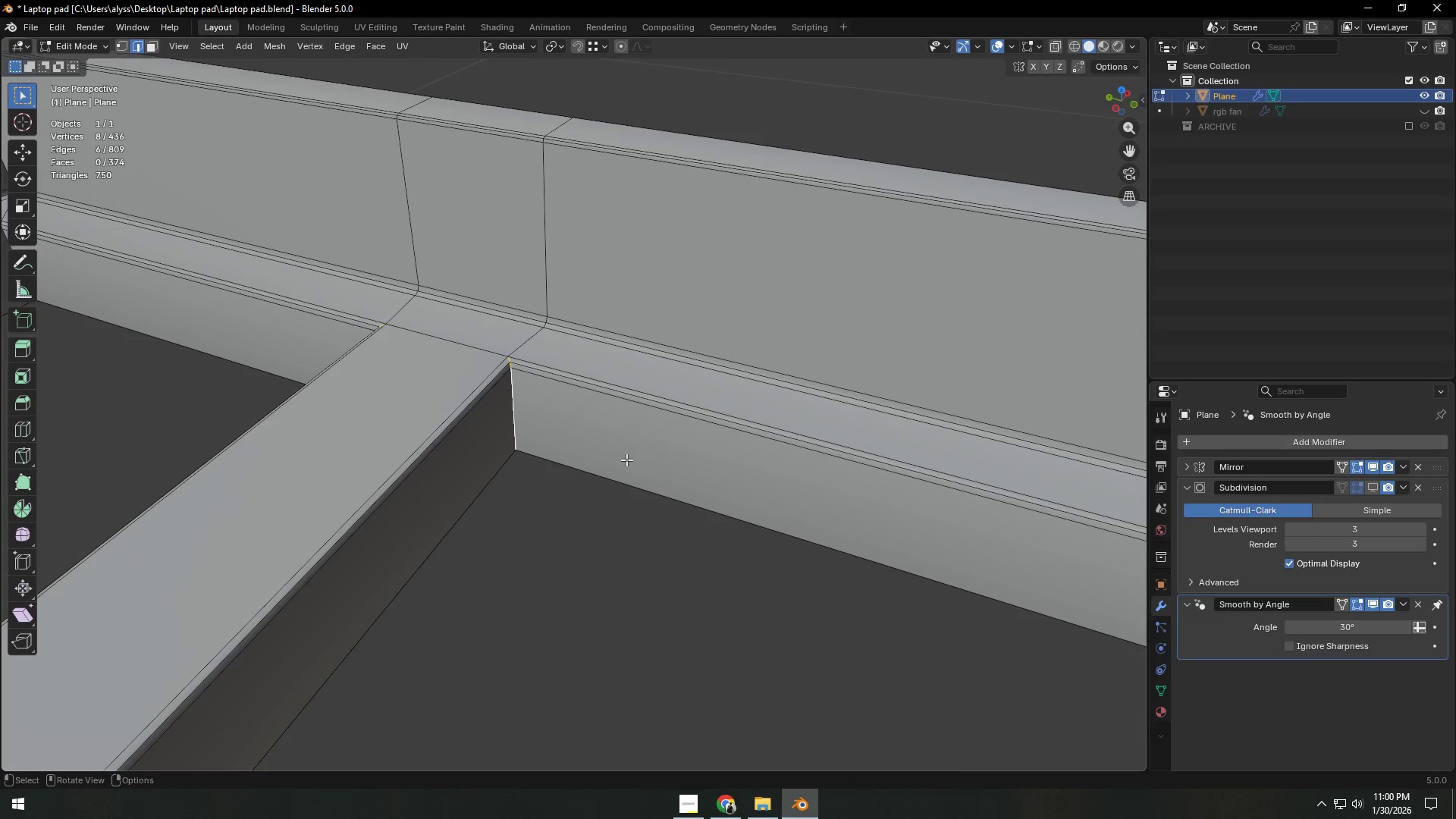 
key(Control+ControlLeft)
 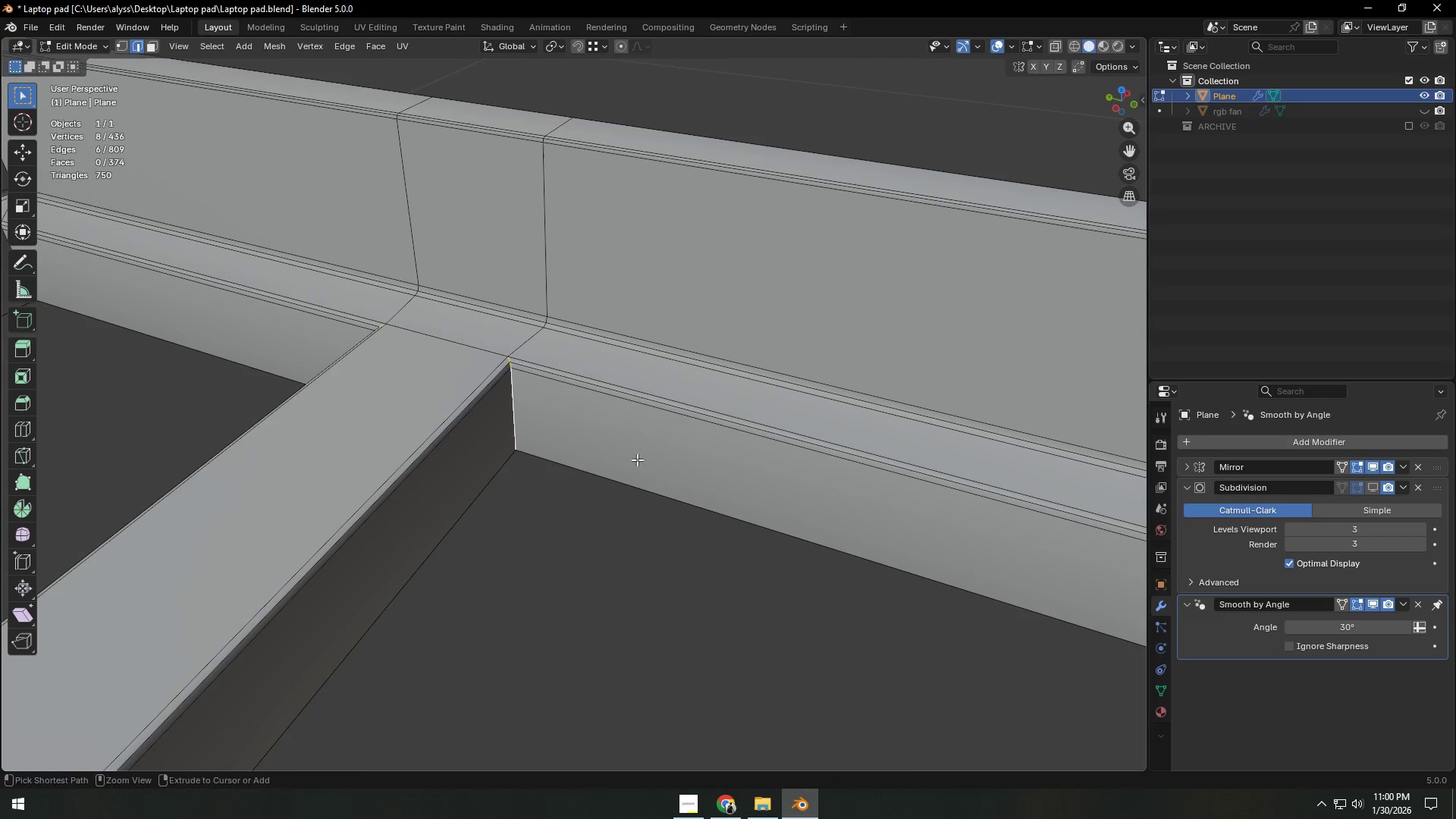 
key(Control+B)
 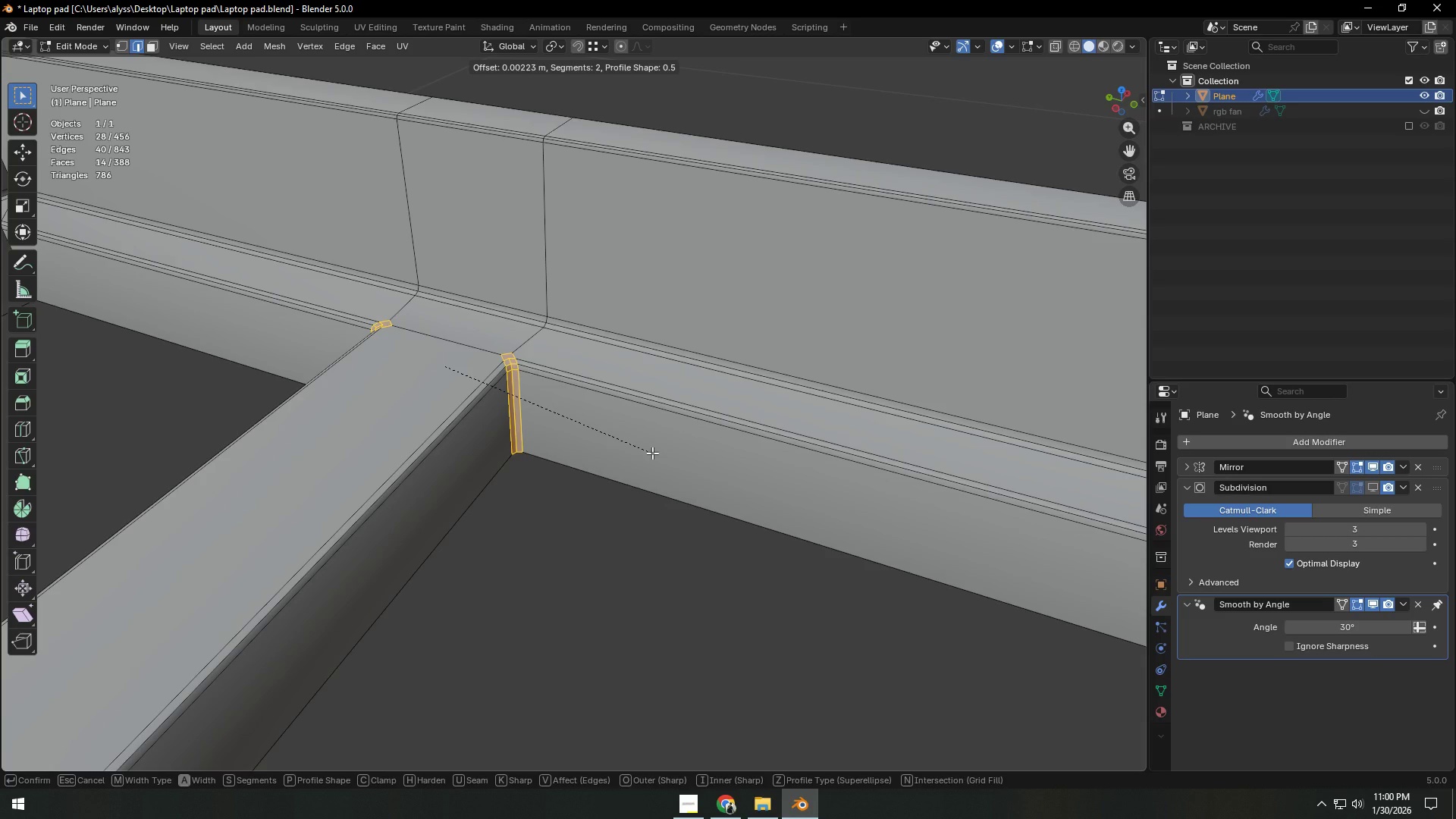 
wait(6.27)
 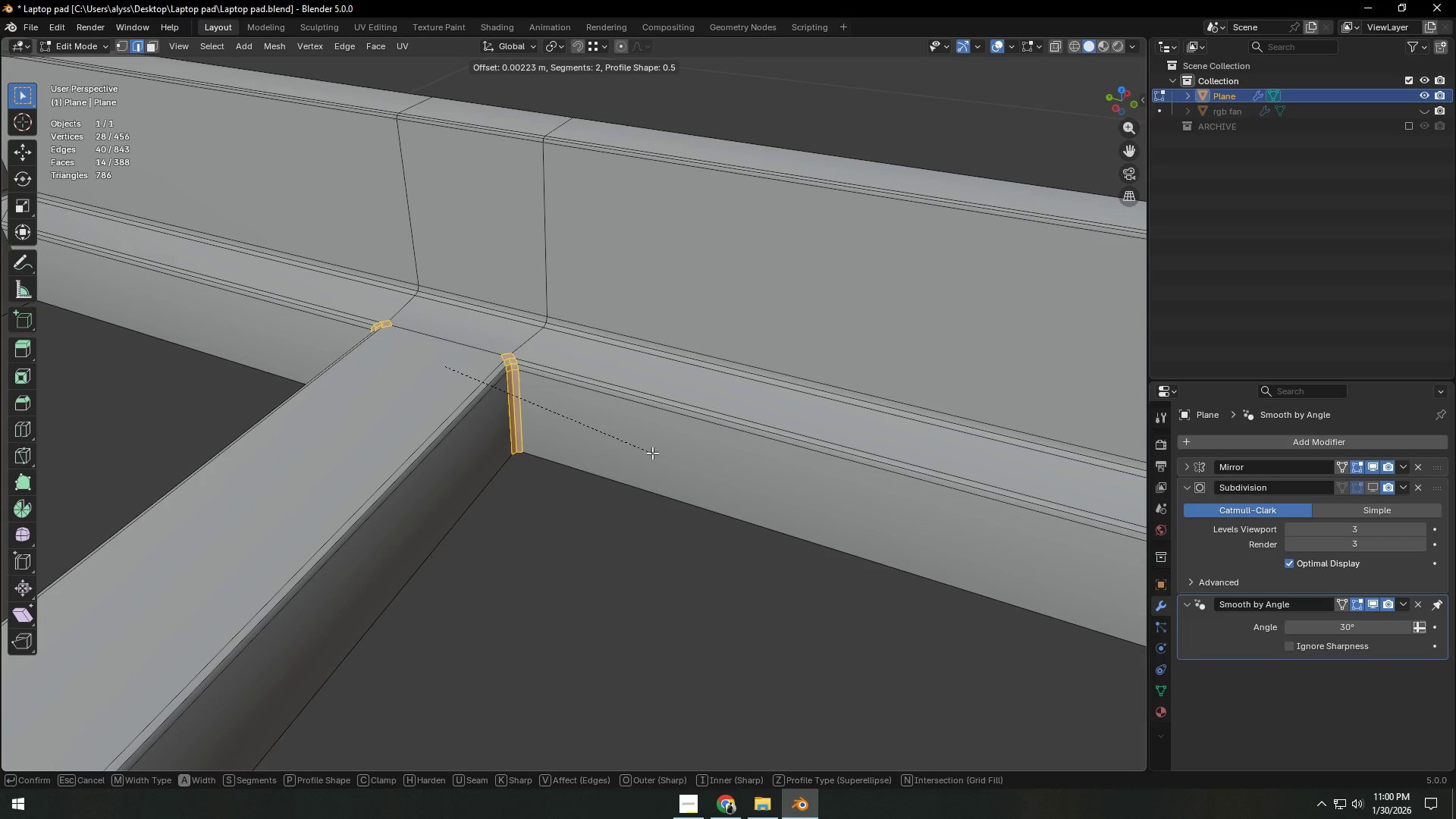 
left_click([651, 453])
 